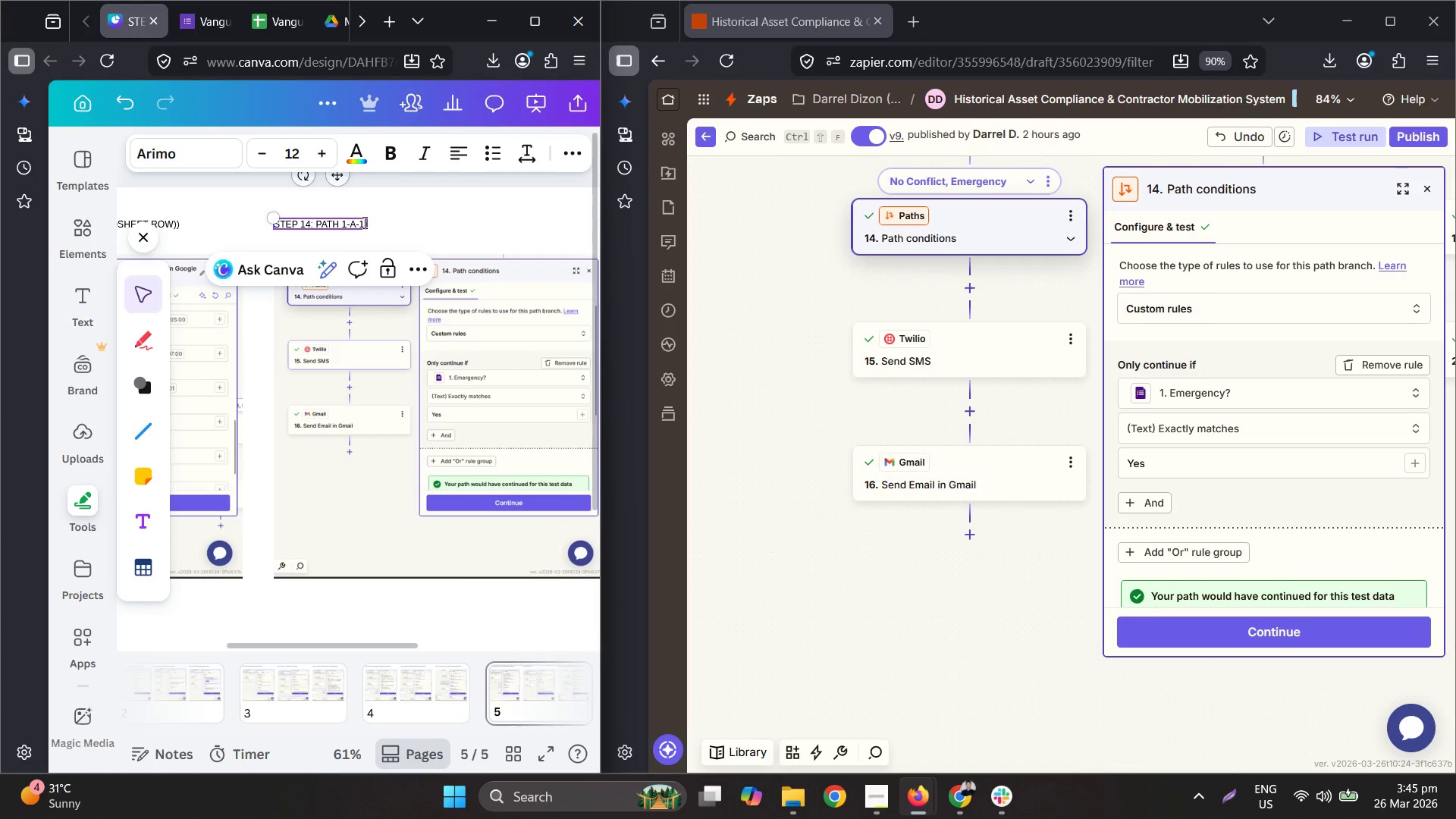 
left_click([363, 221])
 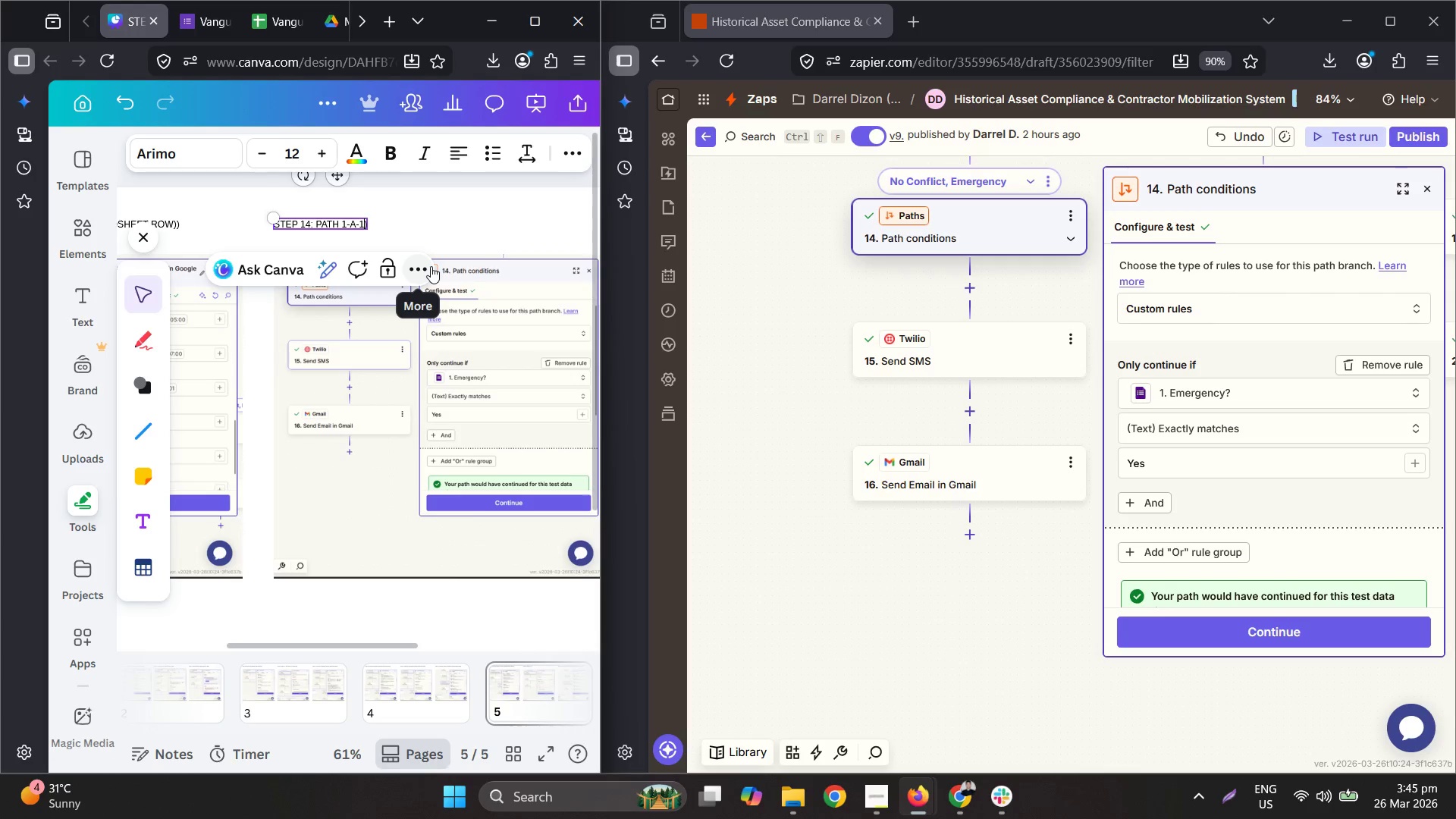 
type( [Delete]: )
key(Backspace)
key(Backspace)
key(Backspace)
type(: )
key(Backspace)
key(Backspace)
type(: N)
key(Backspace)
type(Emer)
key(Backspace)
key(Backspace)
key(Backspace)
key(Backspace)
type(er)
key(Backspace)
key(Backspace)
type(no conflict, w)
key(Backspace)
type(emergency)
 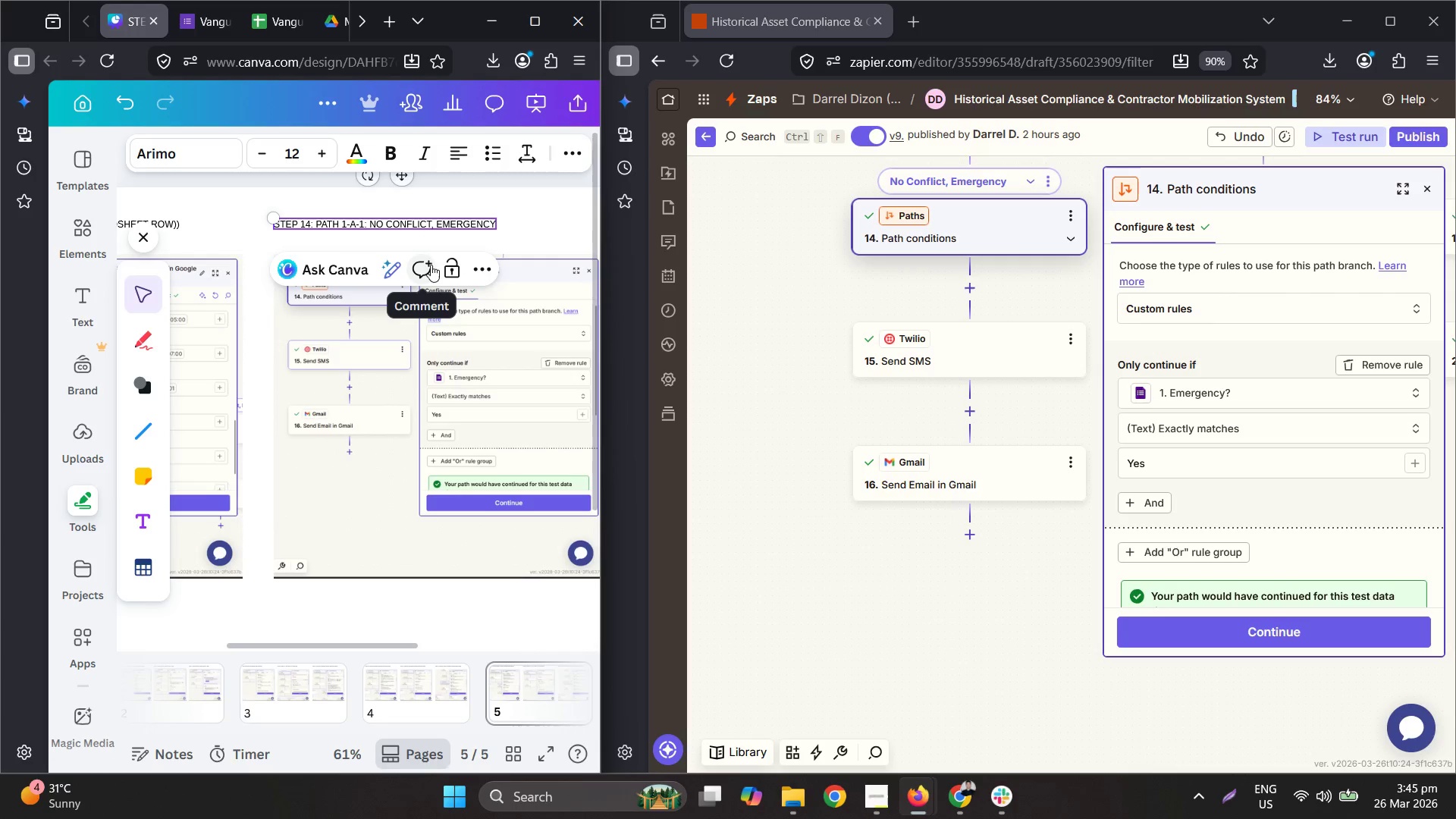 
left_click([405, 592])
 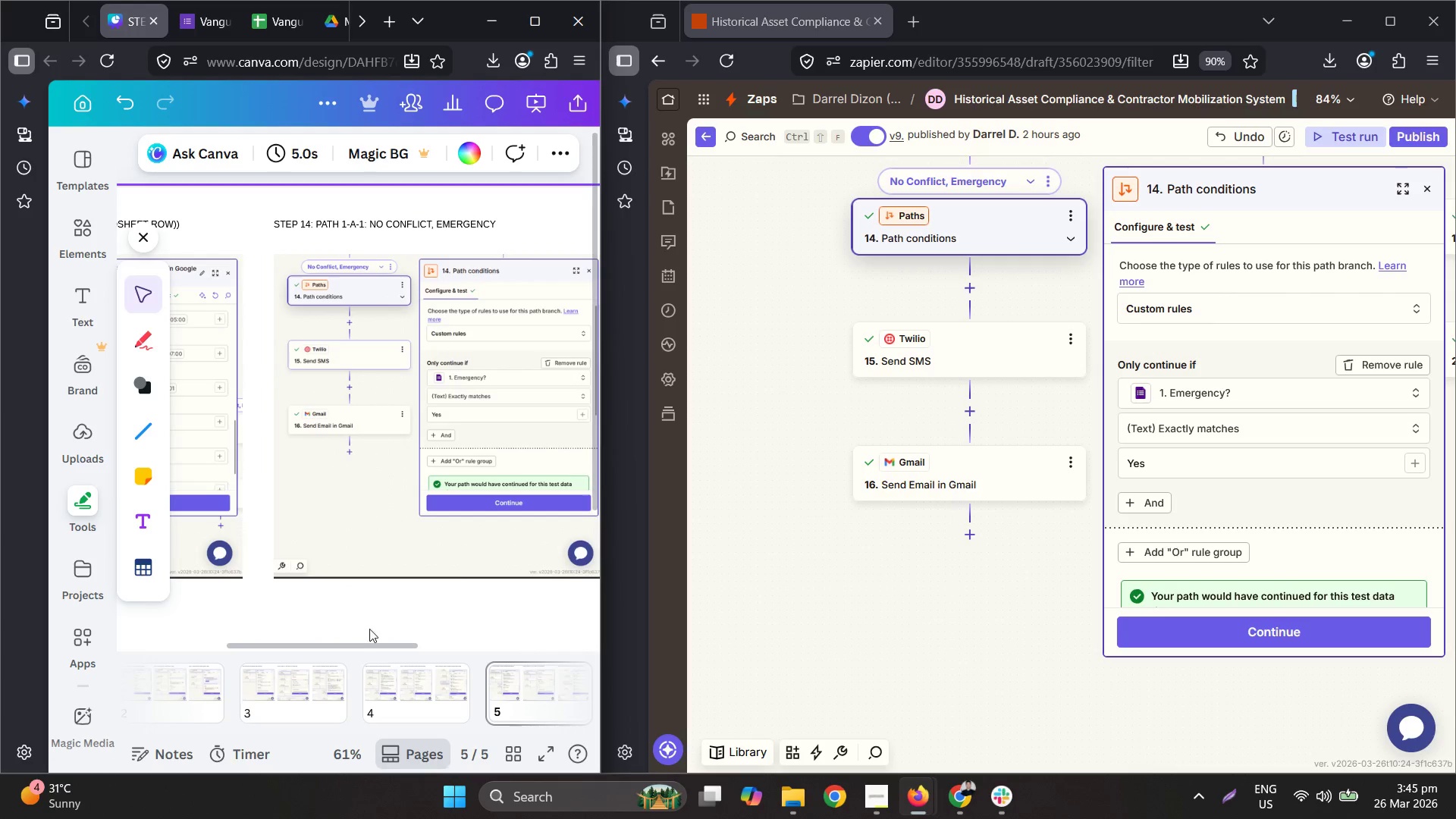 
left_click_drag(start_coordinate=[340, 645], to_coordinate=[491, 632])
 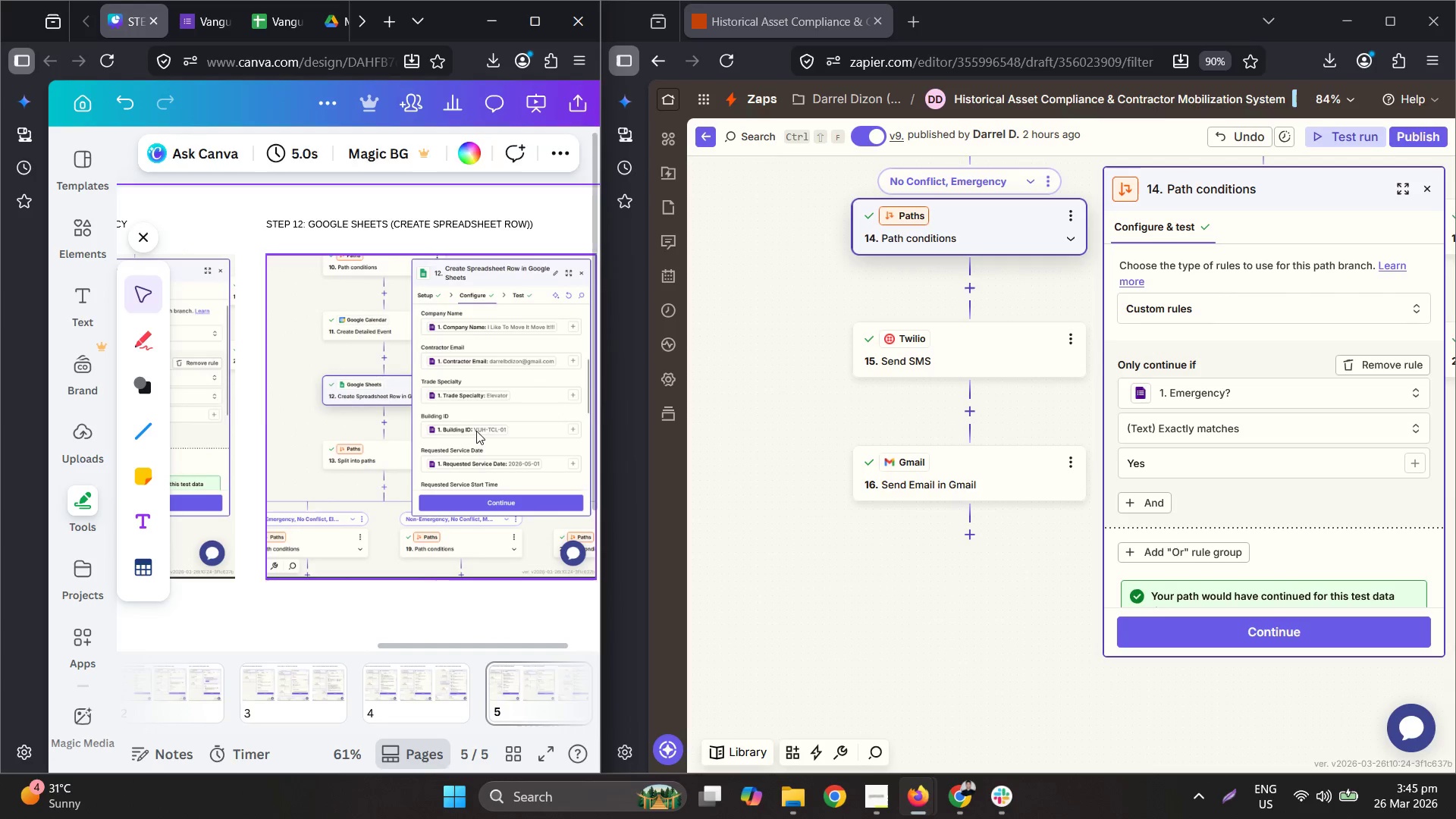 
left_click([476, 431])
 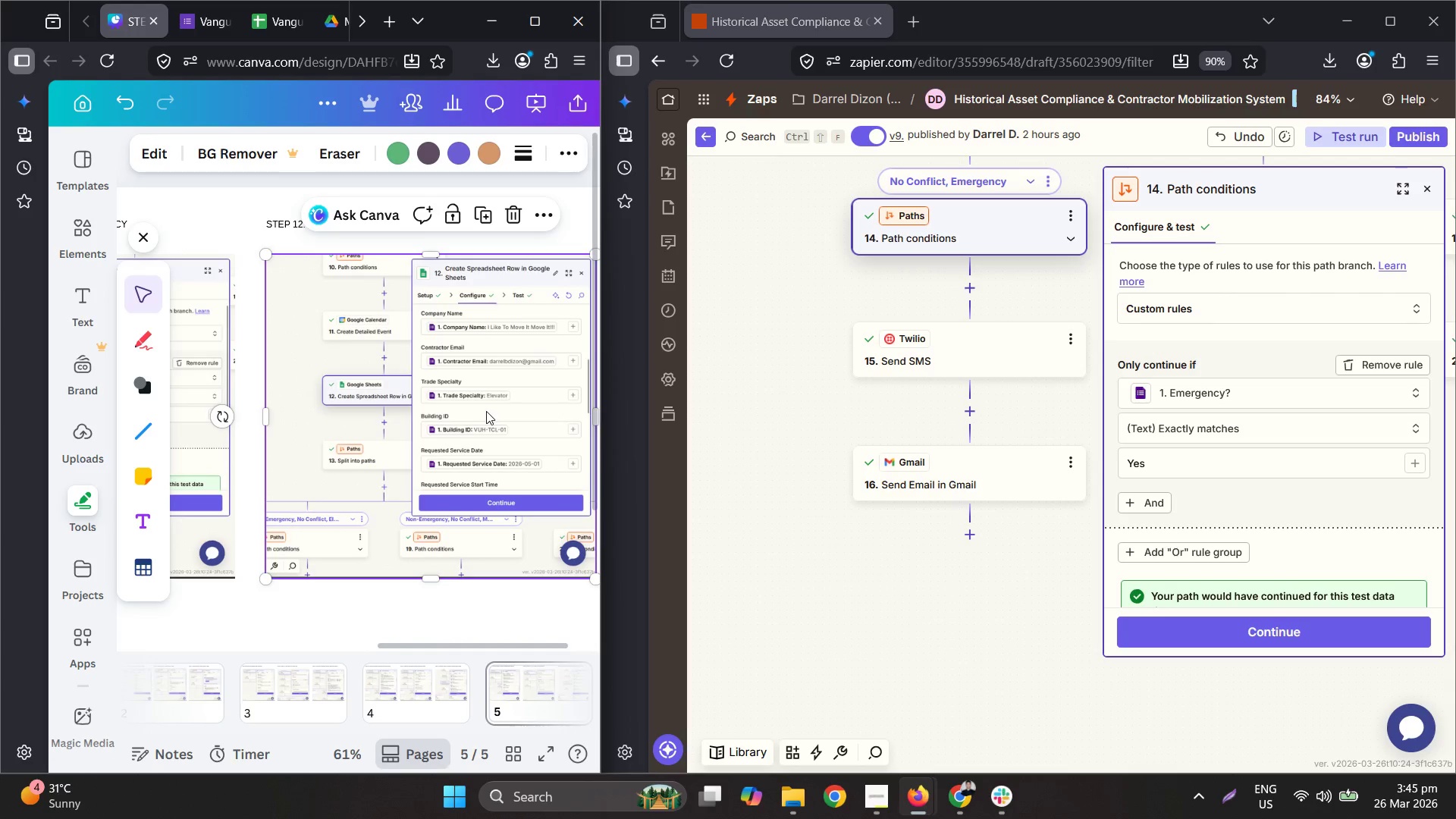 
key(Delete)
 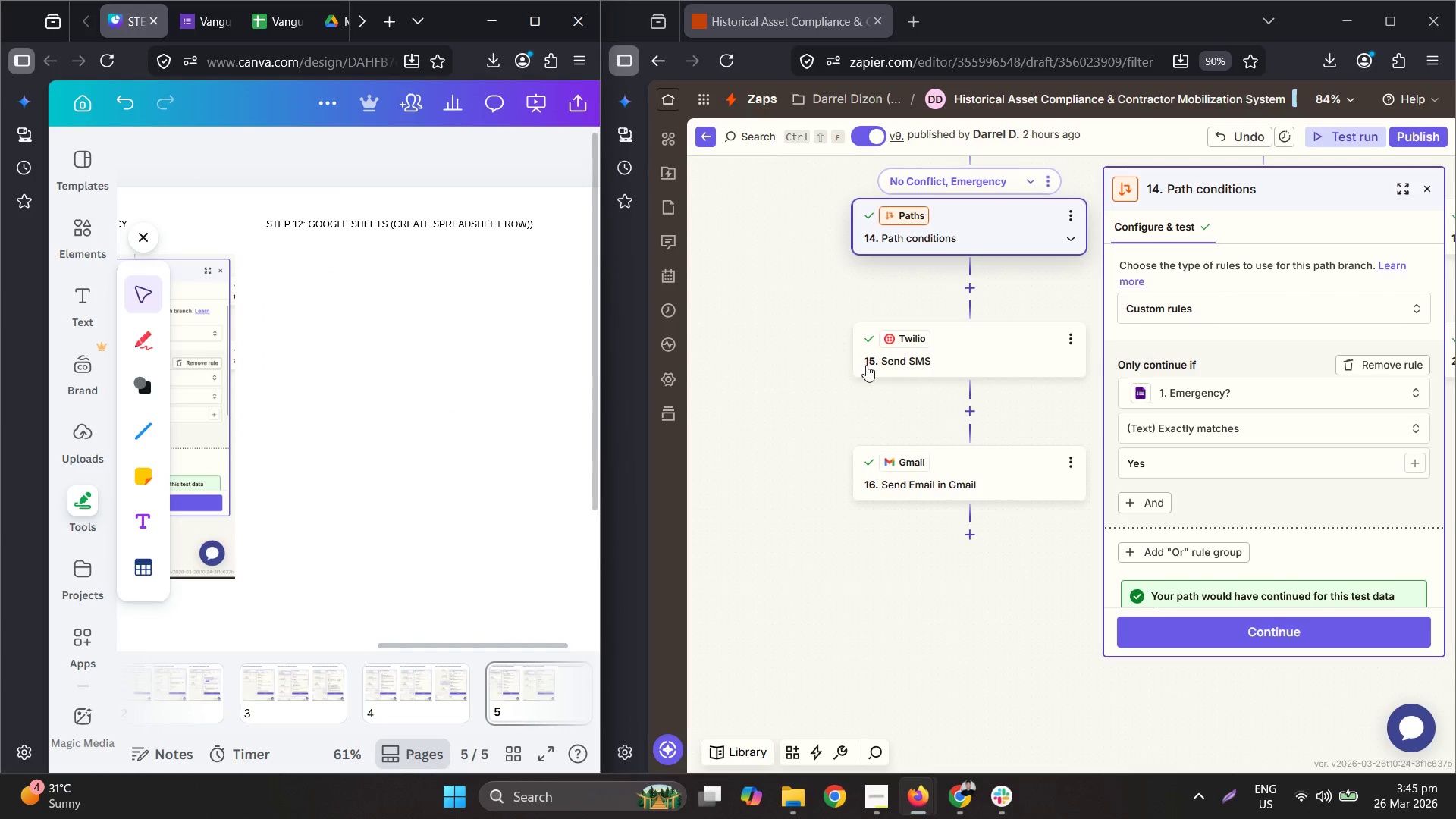 
left_click([901, 346])
 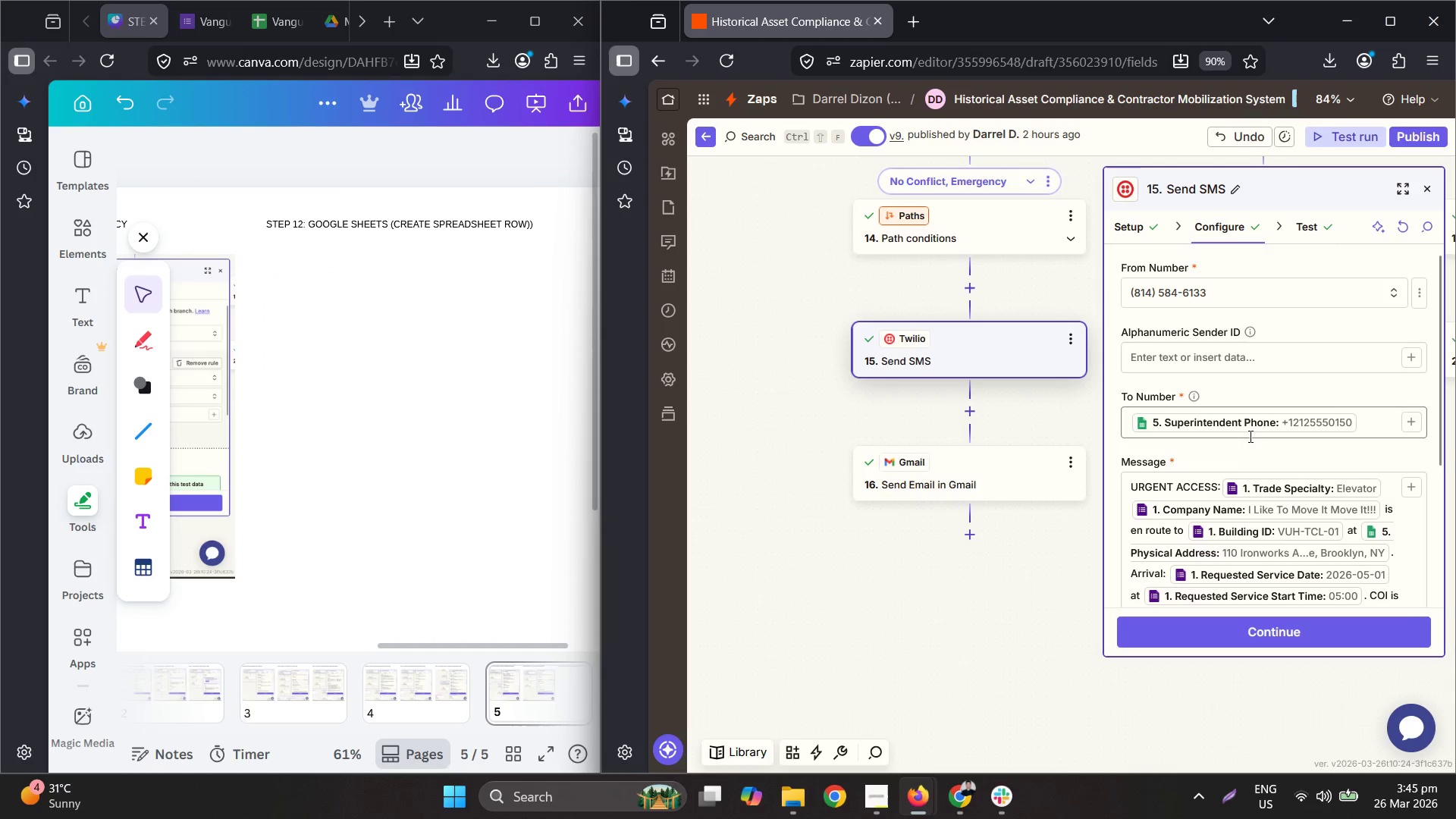 
left_click_drag(start_coordinate=[1440, 290], to_coordinate=[1446, 384])
 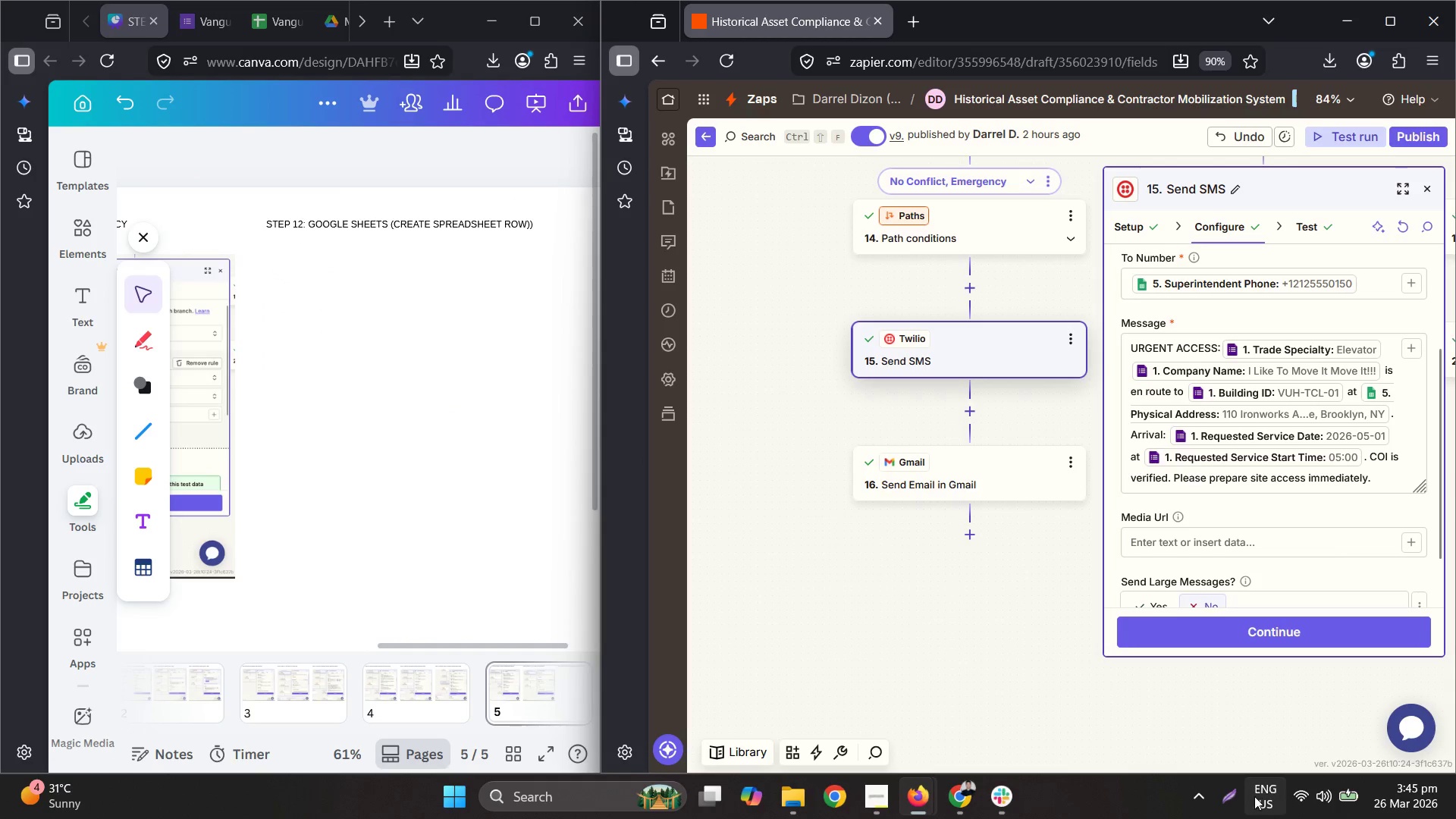 
left_click([1232, 796])
 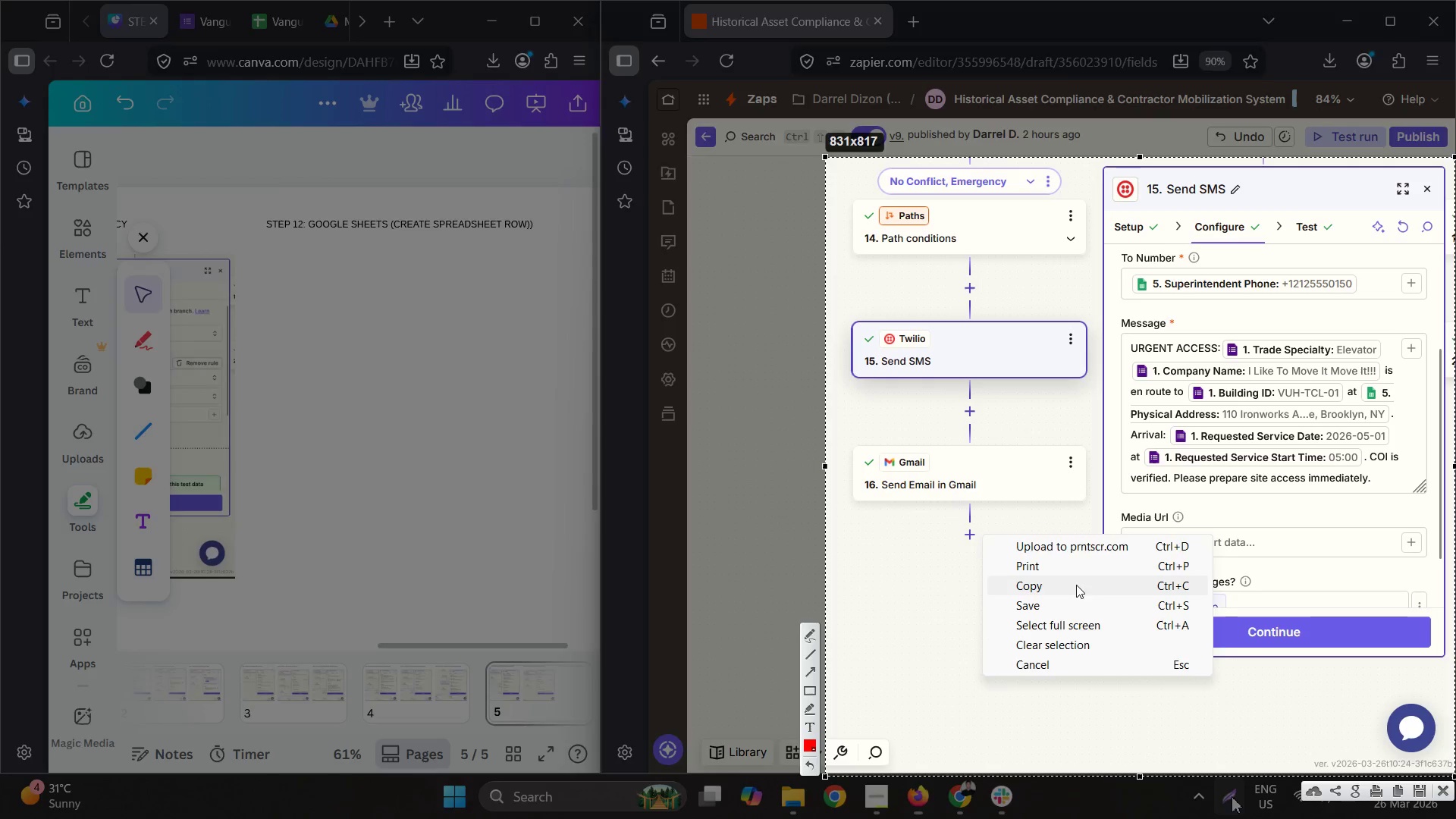 
double_click([456, 303])
 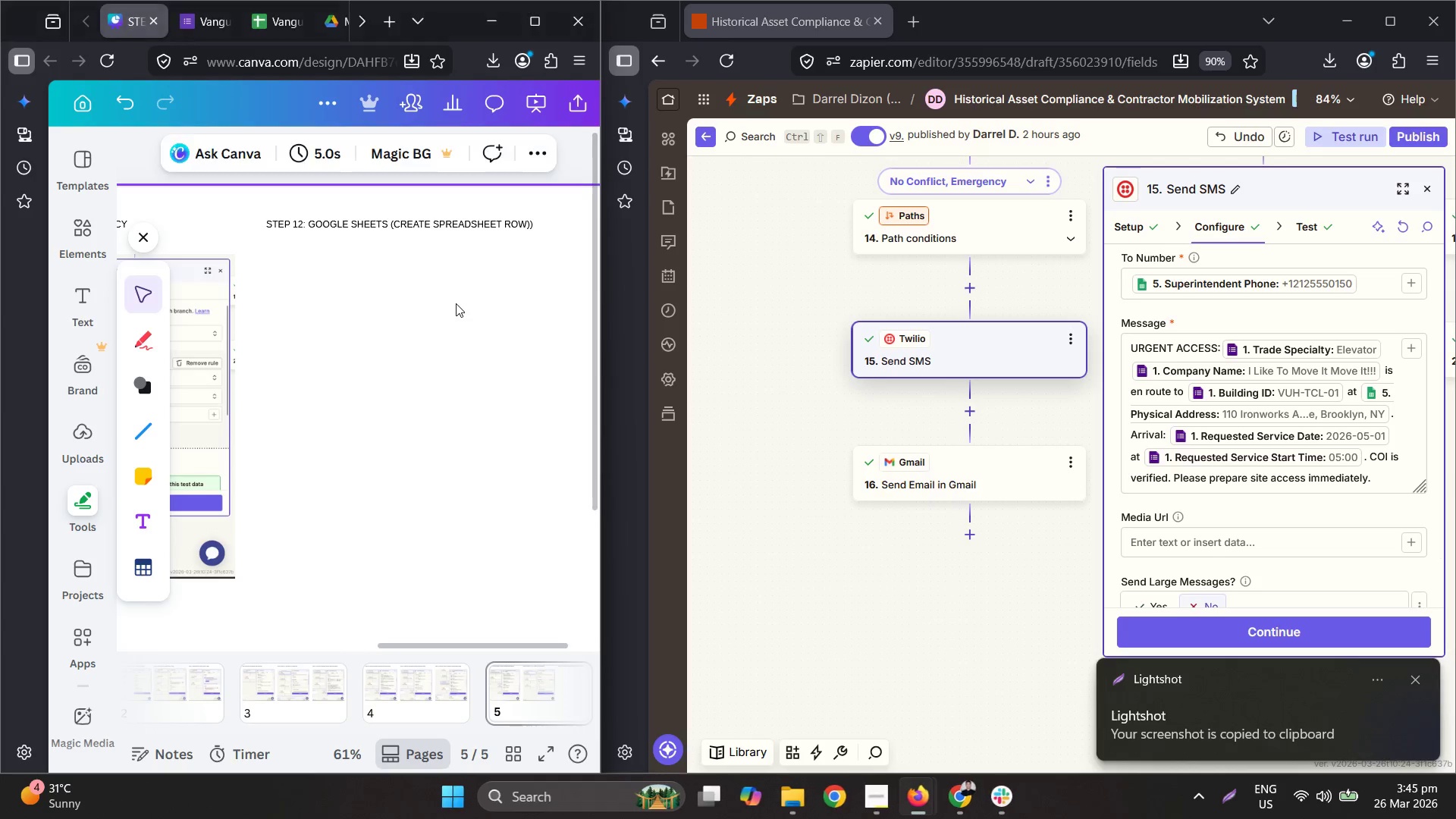 
key(Control+ControlLeft)
 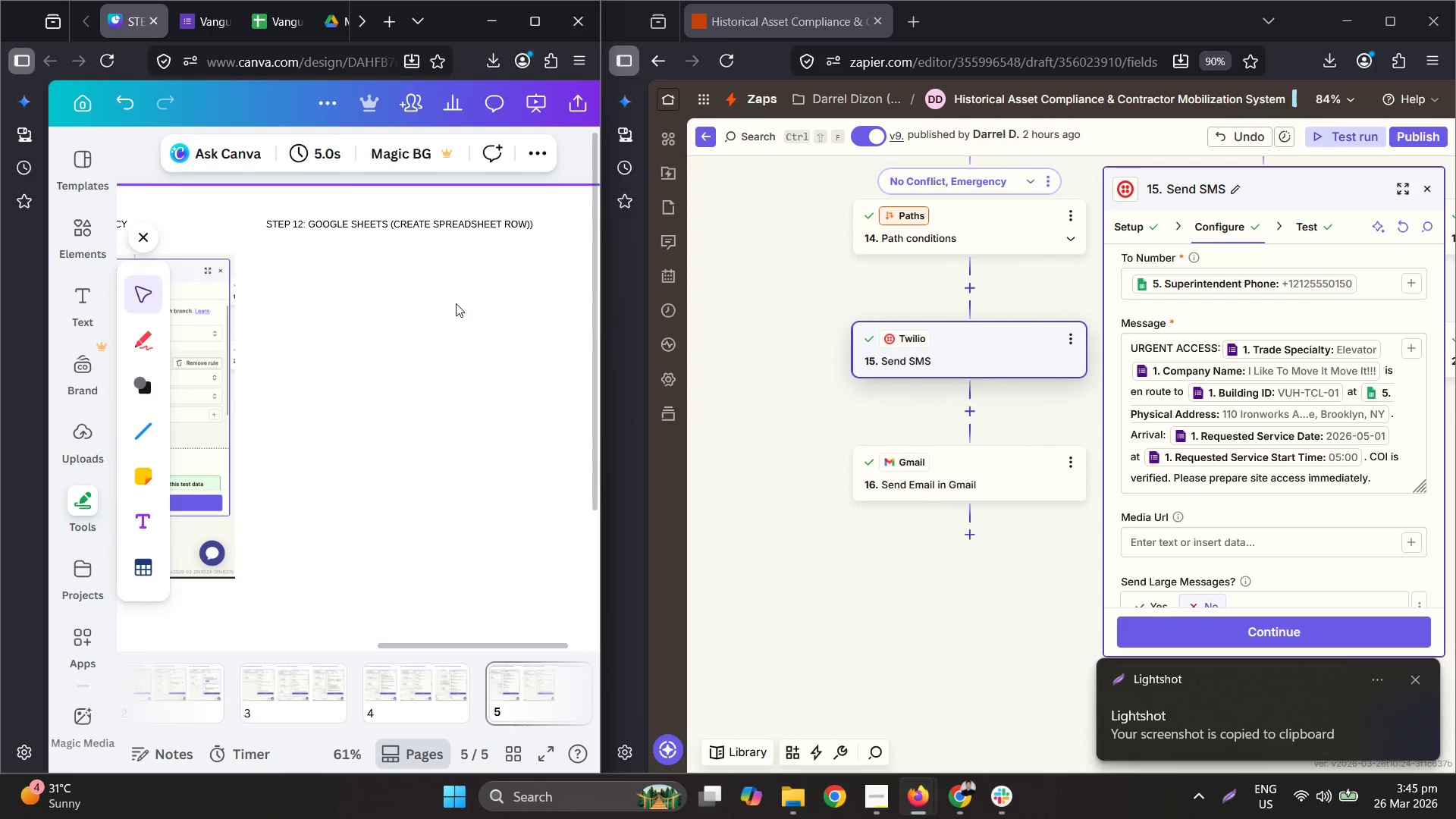 
key(Control+V)
 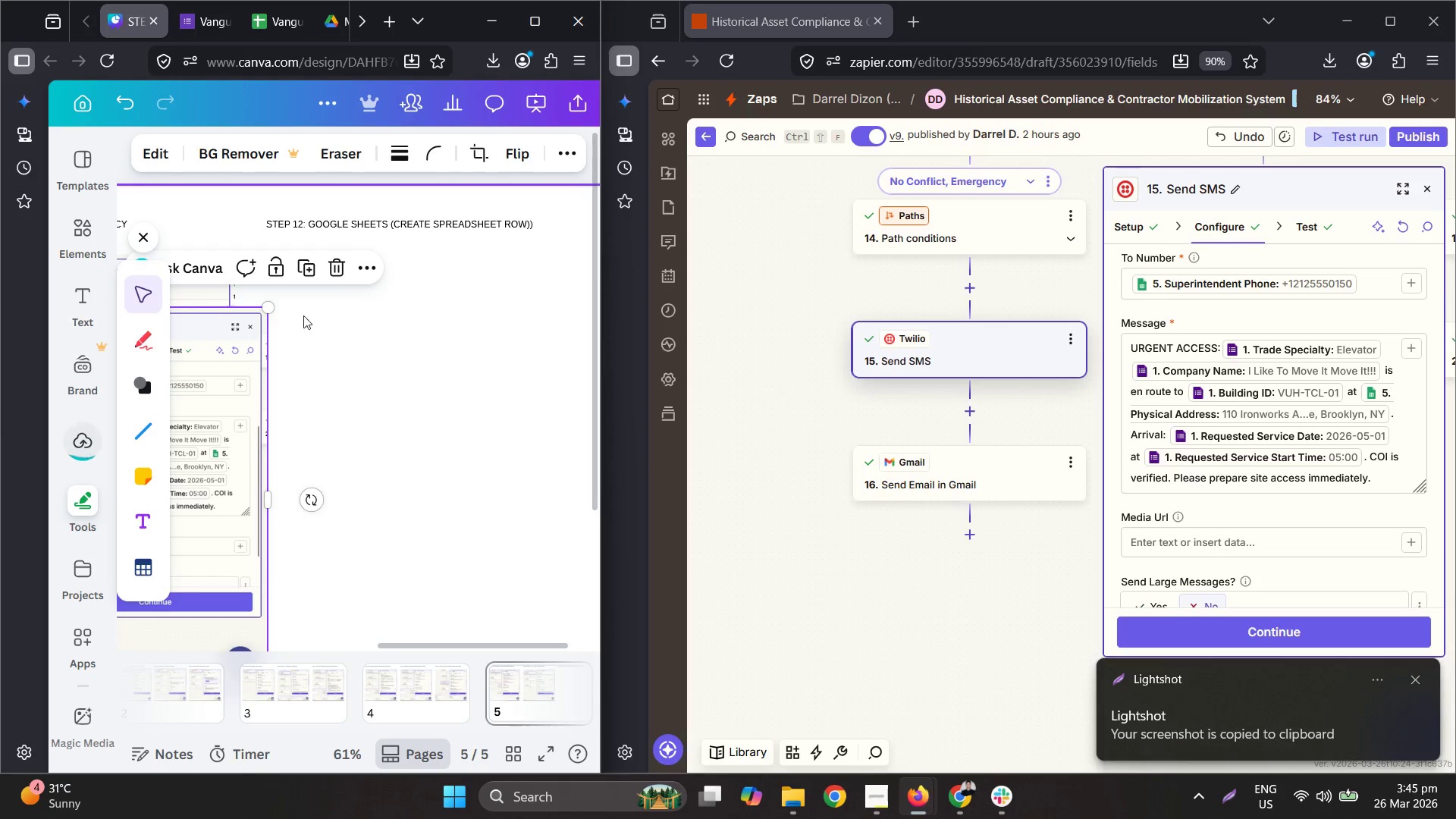 
left_click_drag(start_coordinate=[164, 375], to_coordinate=[255, 373])
 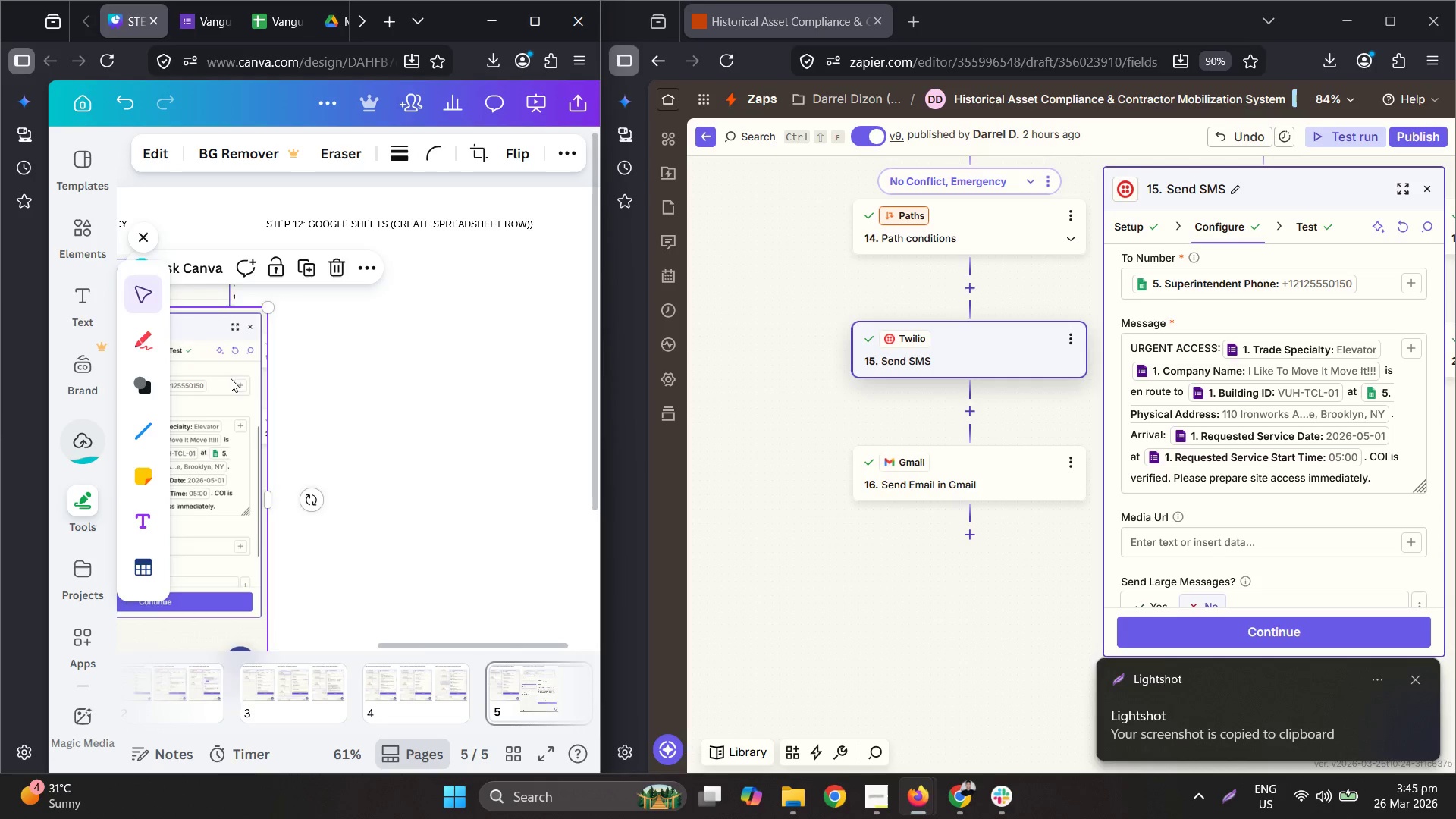 
left_click_drag(start_coordinate=[231, 378], to_coordinate=[550, 313])
 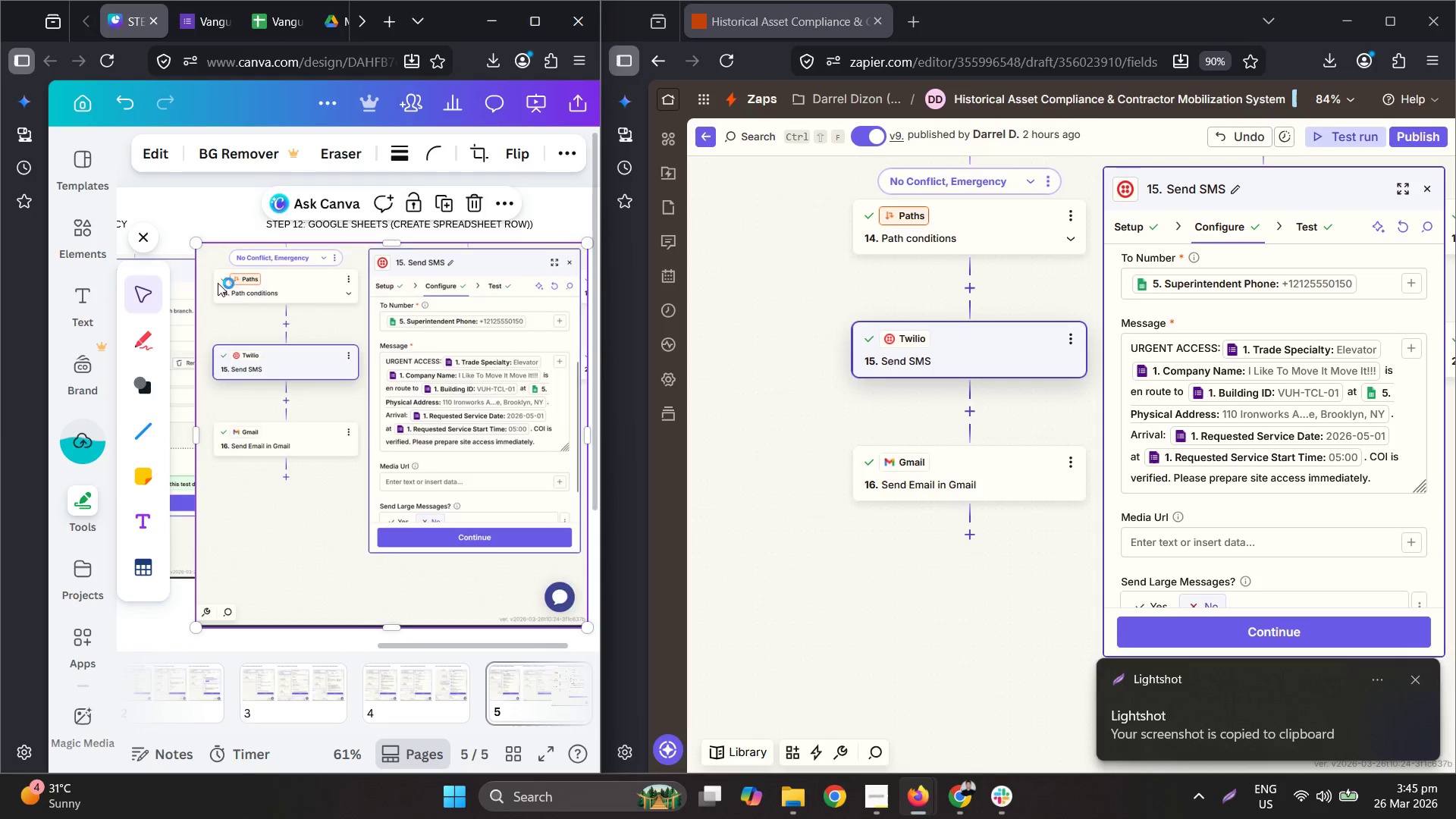 
left_click_drag(start_coordinate=[223, 282], to_coordinate=[288, 294])
 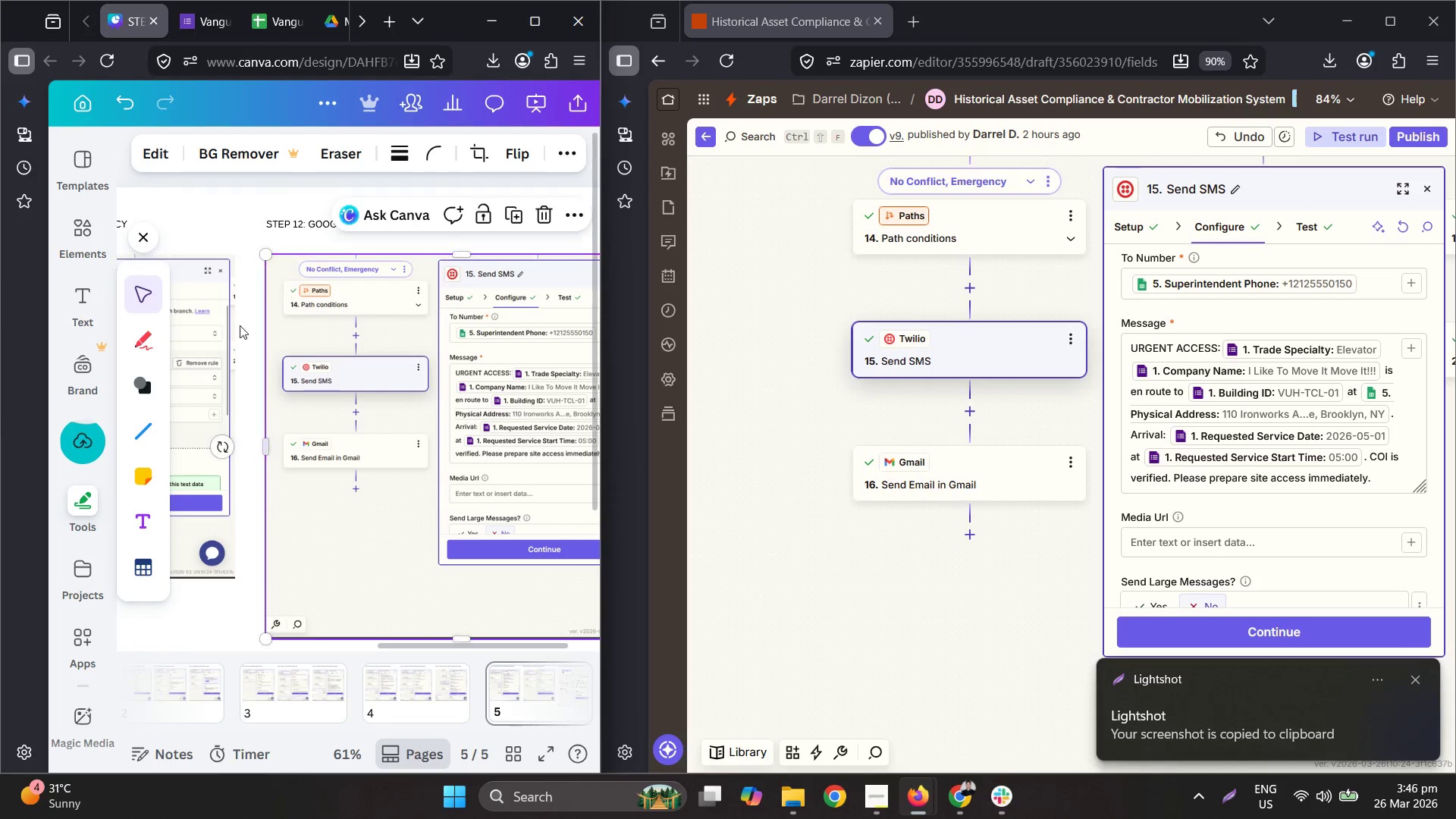 
hold_key(key=ControlLeft, duration=0.44)
scroll: coordinate [221, 334], scroll_direction: down, amount: 2.0
 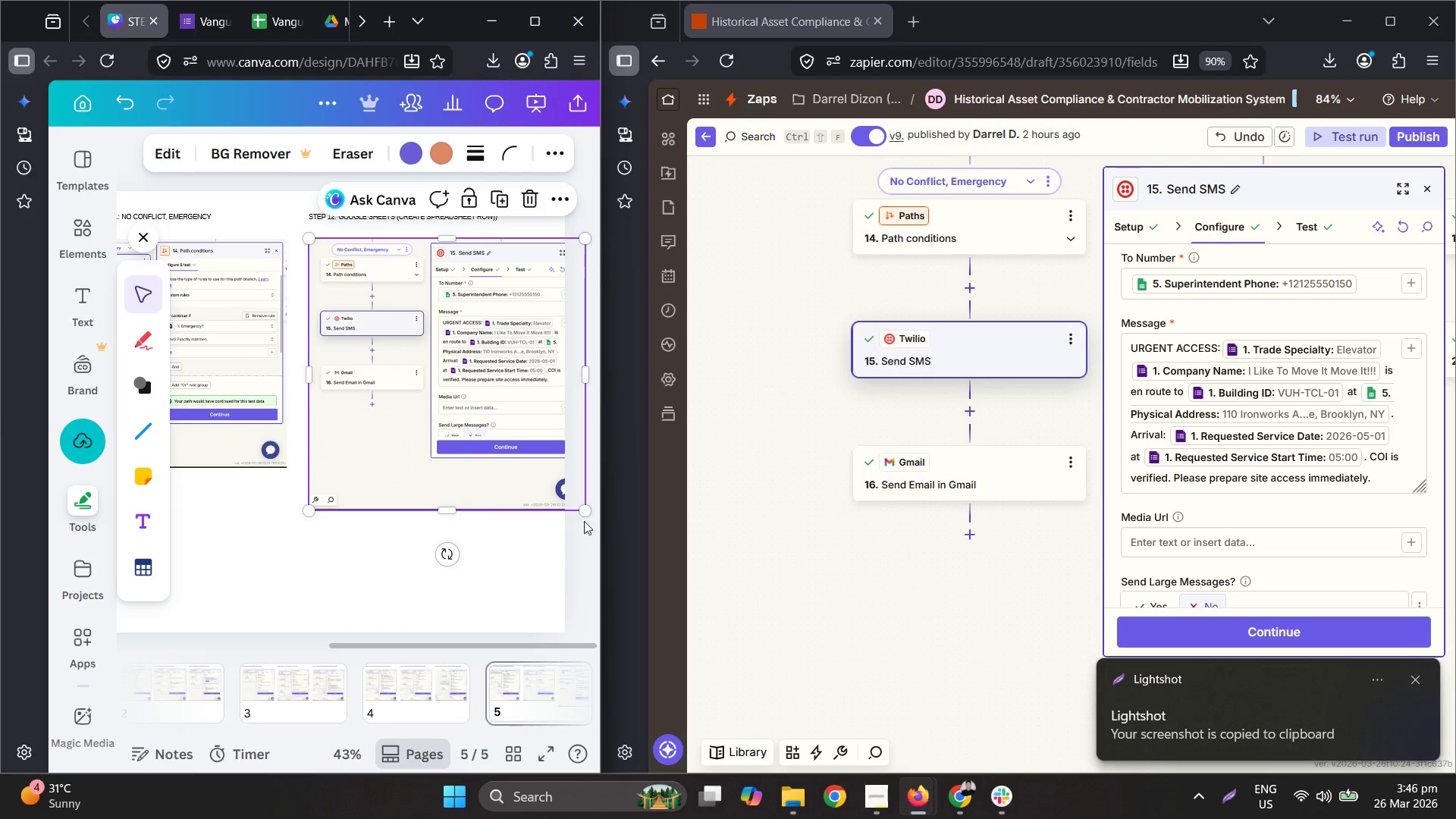 
left_click_drag(start_coordinate=[588, 511], to_coordinate=[538, 485])
 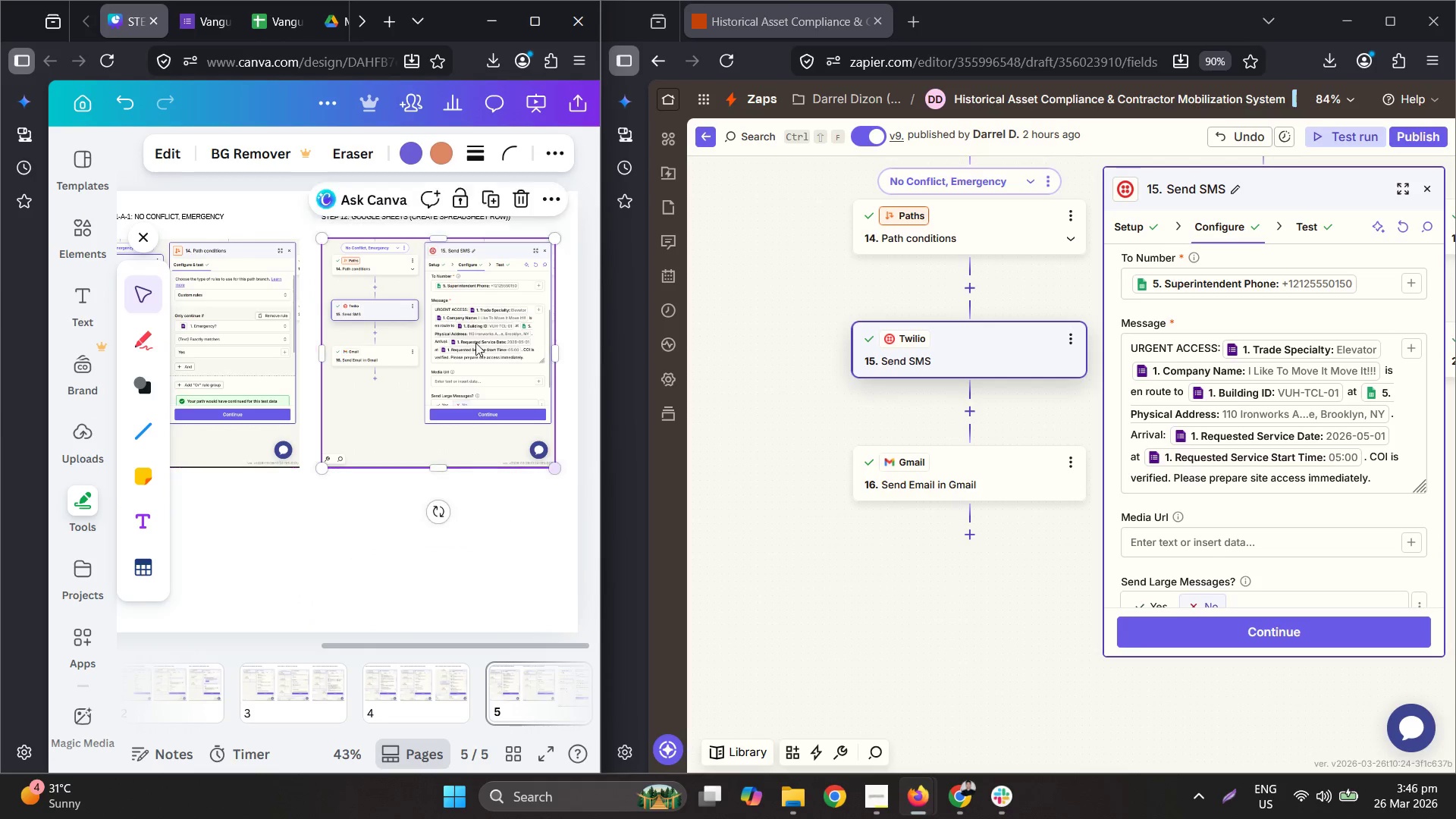 
hold_key(key=ControlLeft, duration=0.7)
scroll: coordinate [388, 231], scroll_direction: up, amount: 3.0
 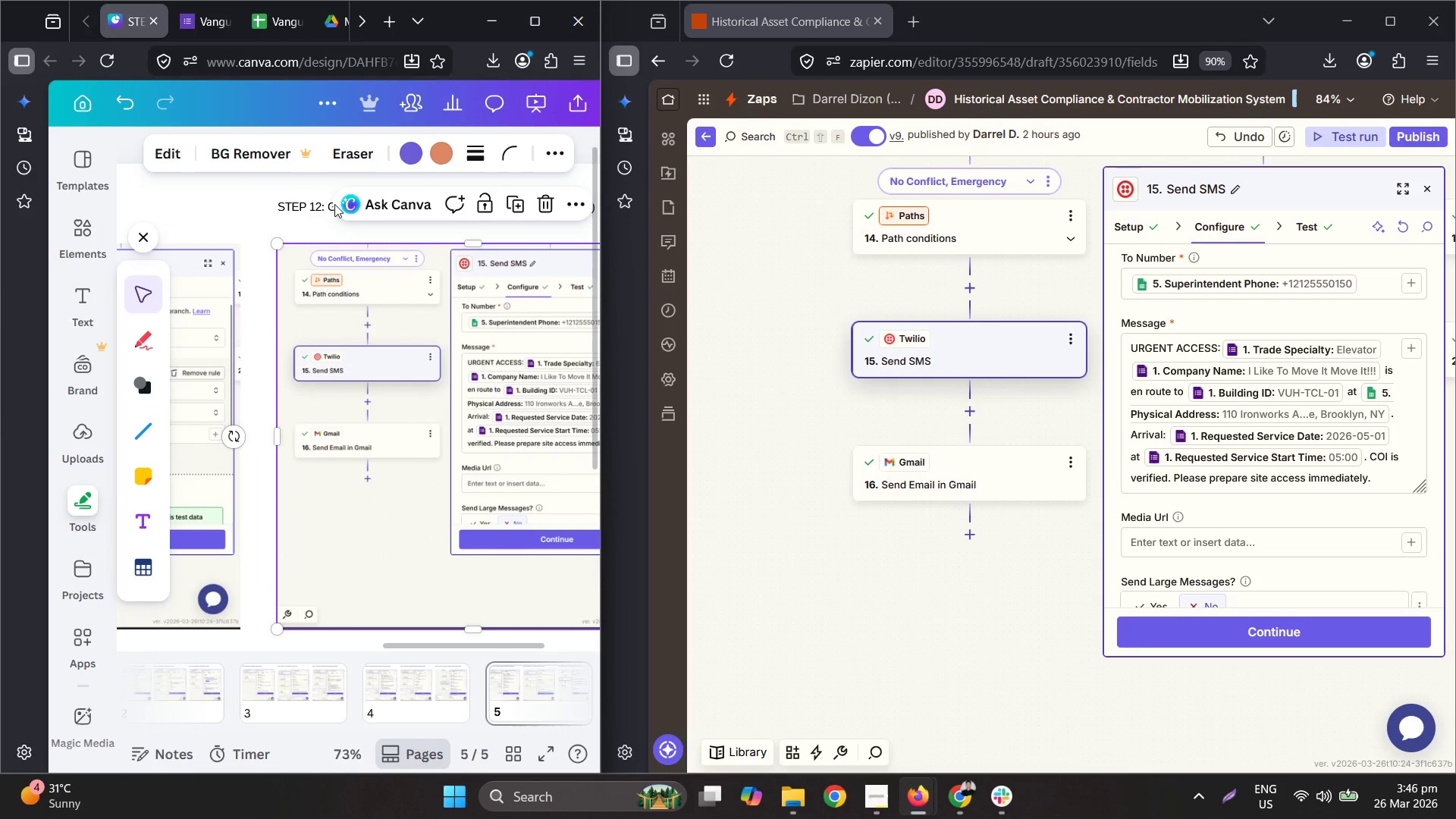 
double_click([334, 203])
 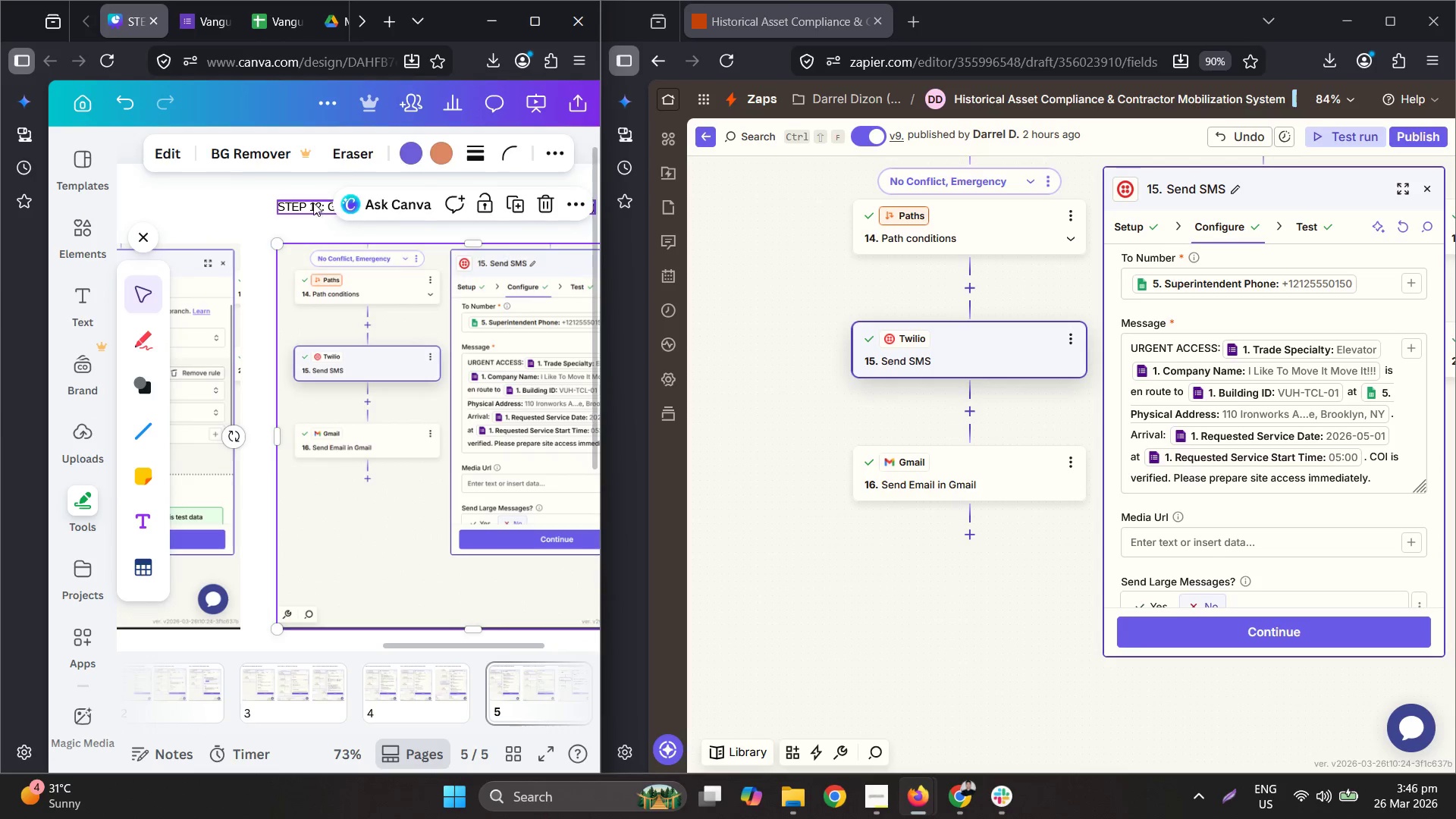 
triple_click([312, 202])
 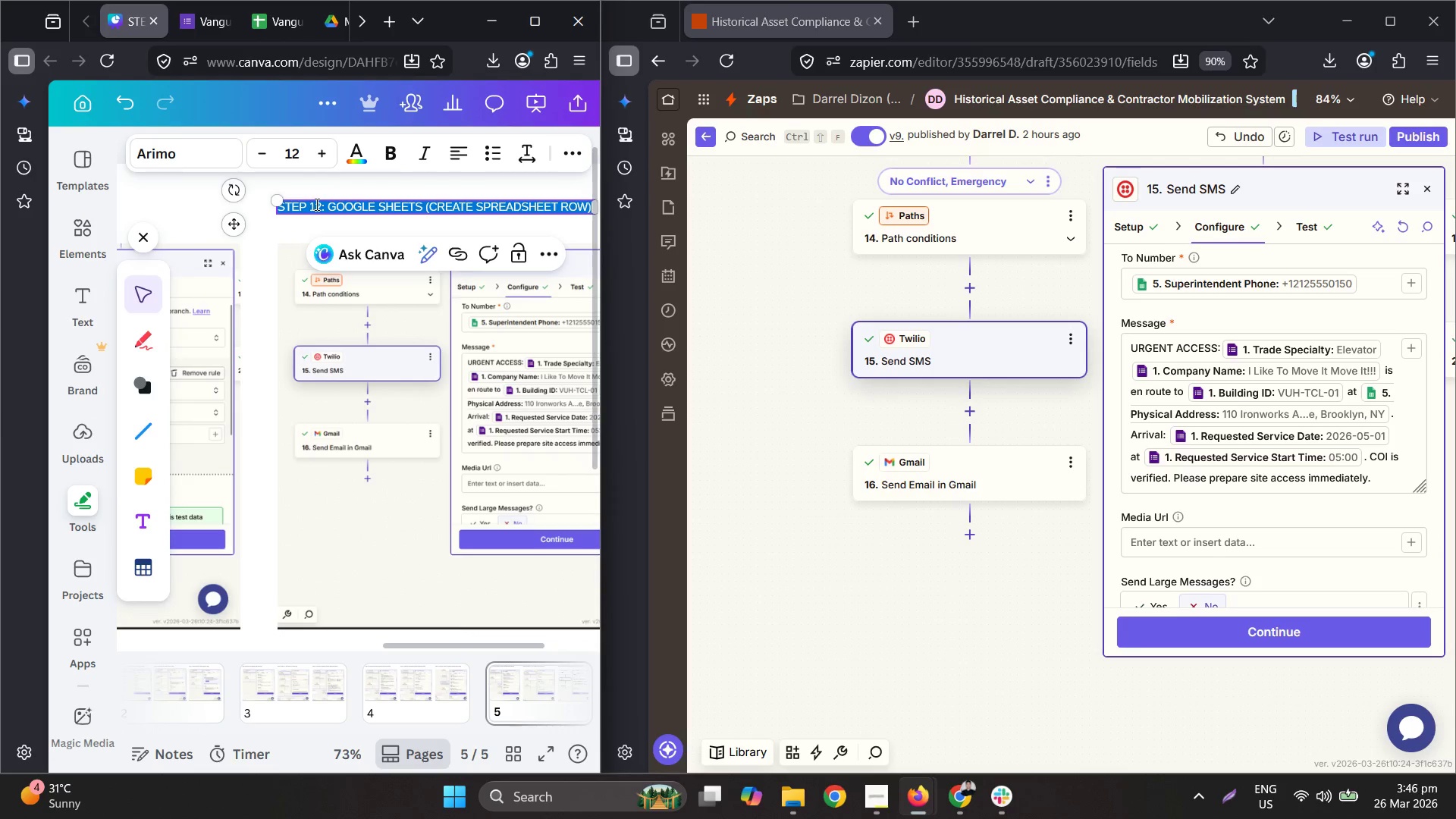 
left_click([317, 204])
 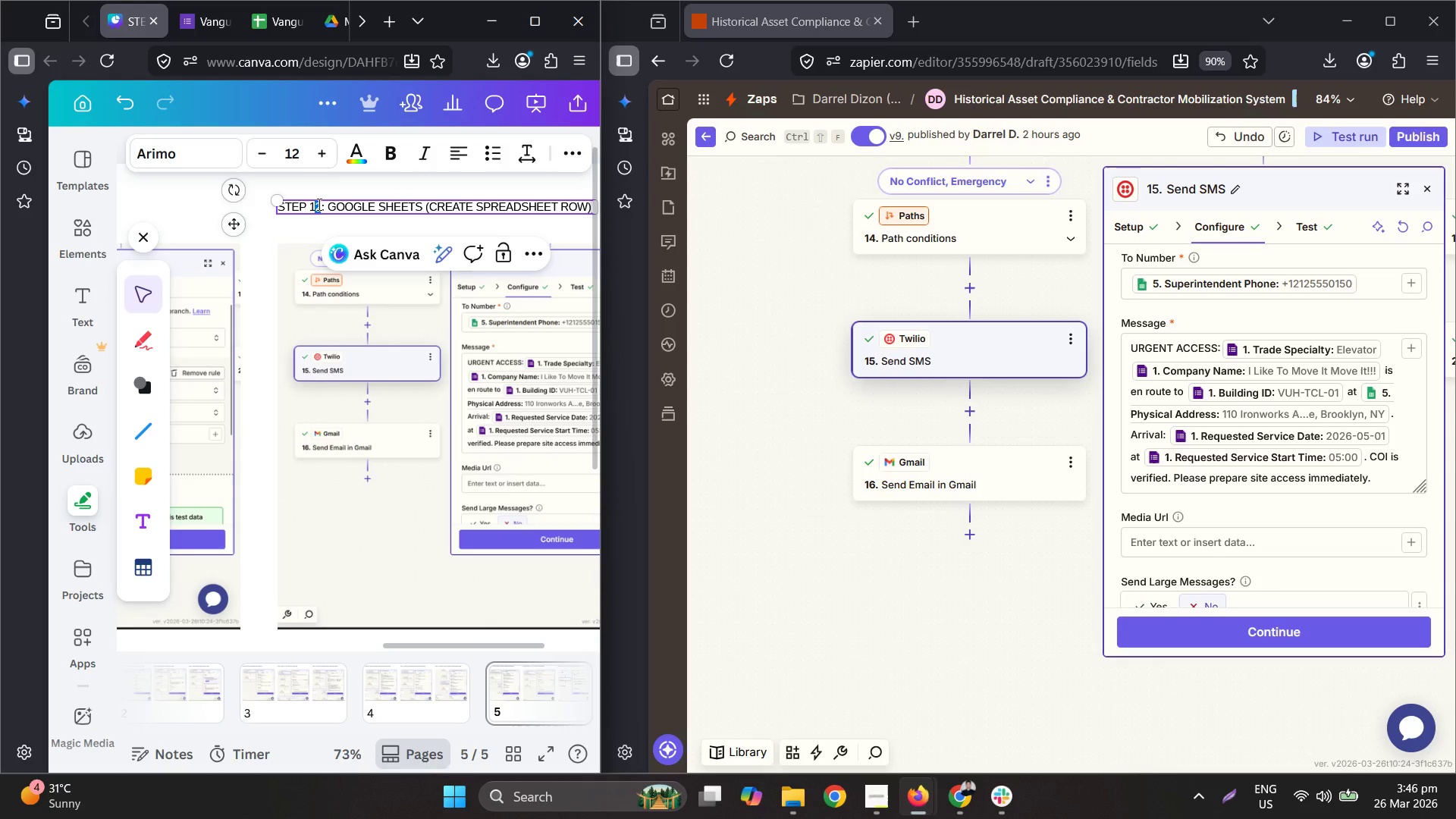 
key(5)
 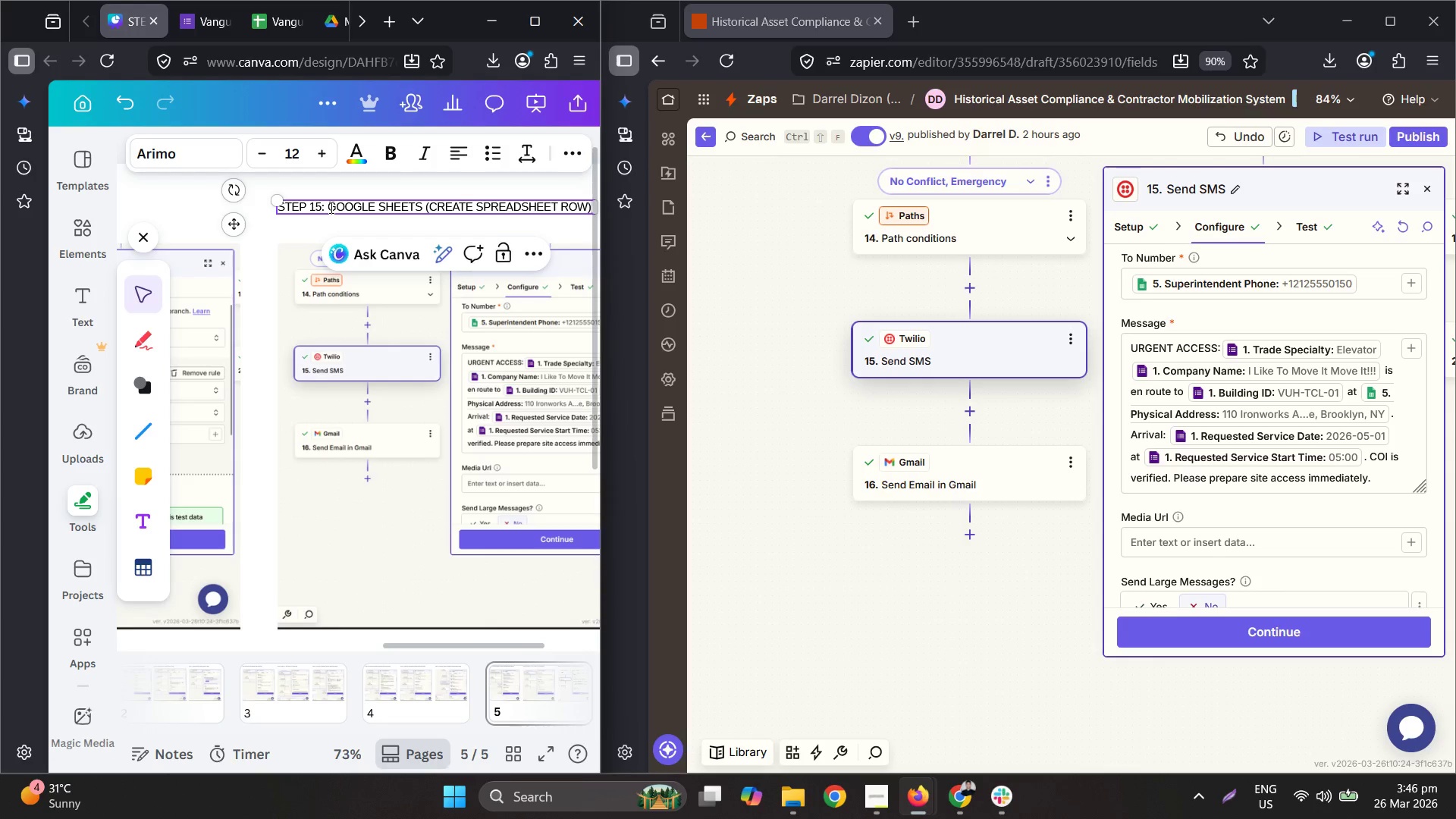 
left_click_drag(start_coordinate=[329, 206], to_coordinate=[419, 208])
 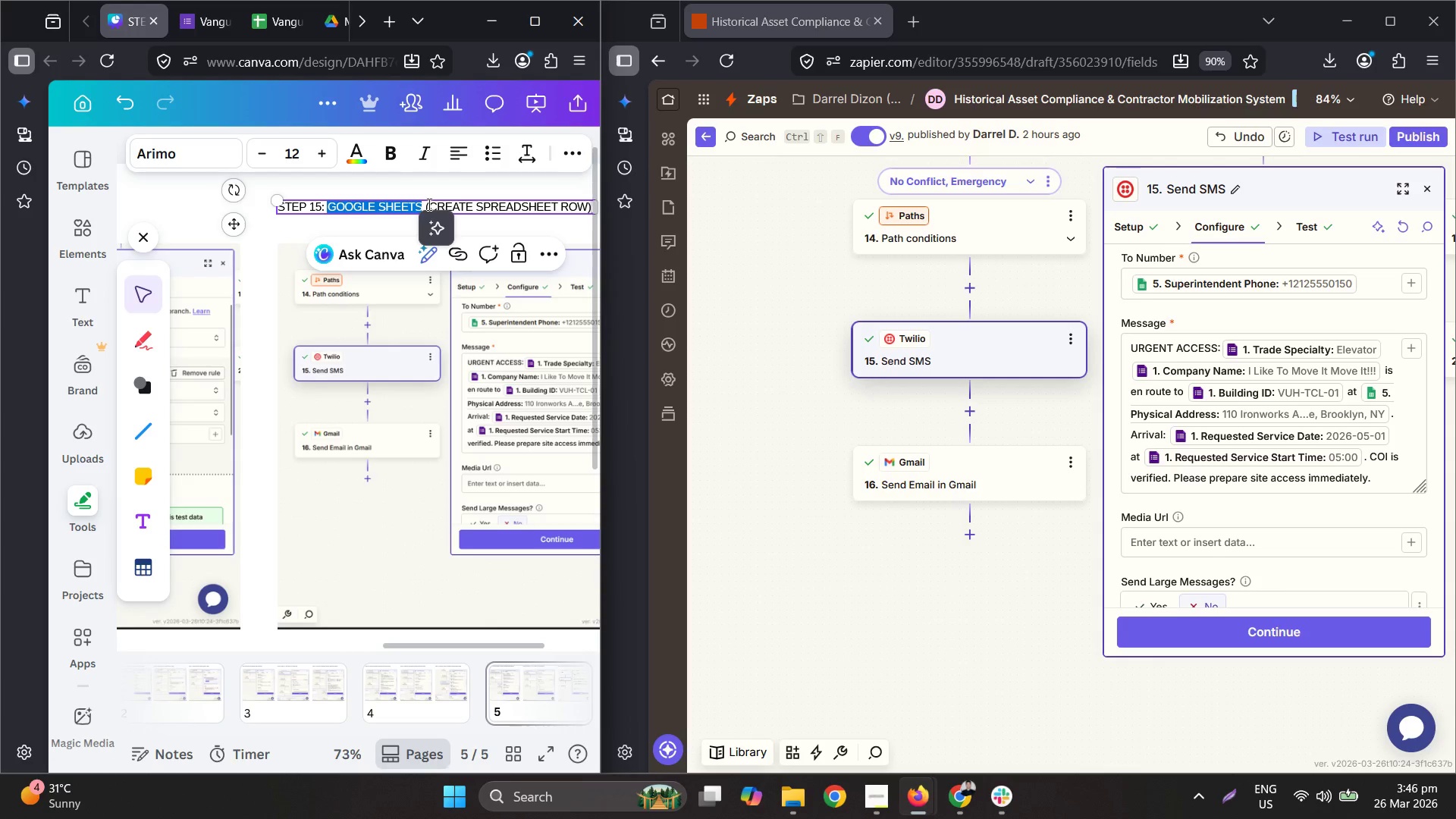 
type(twilio)
 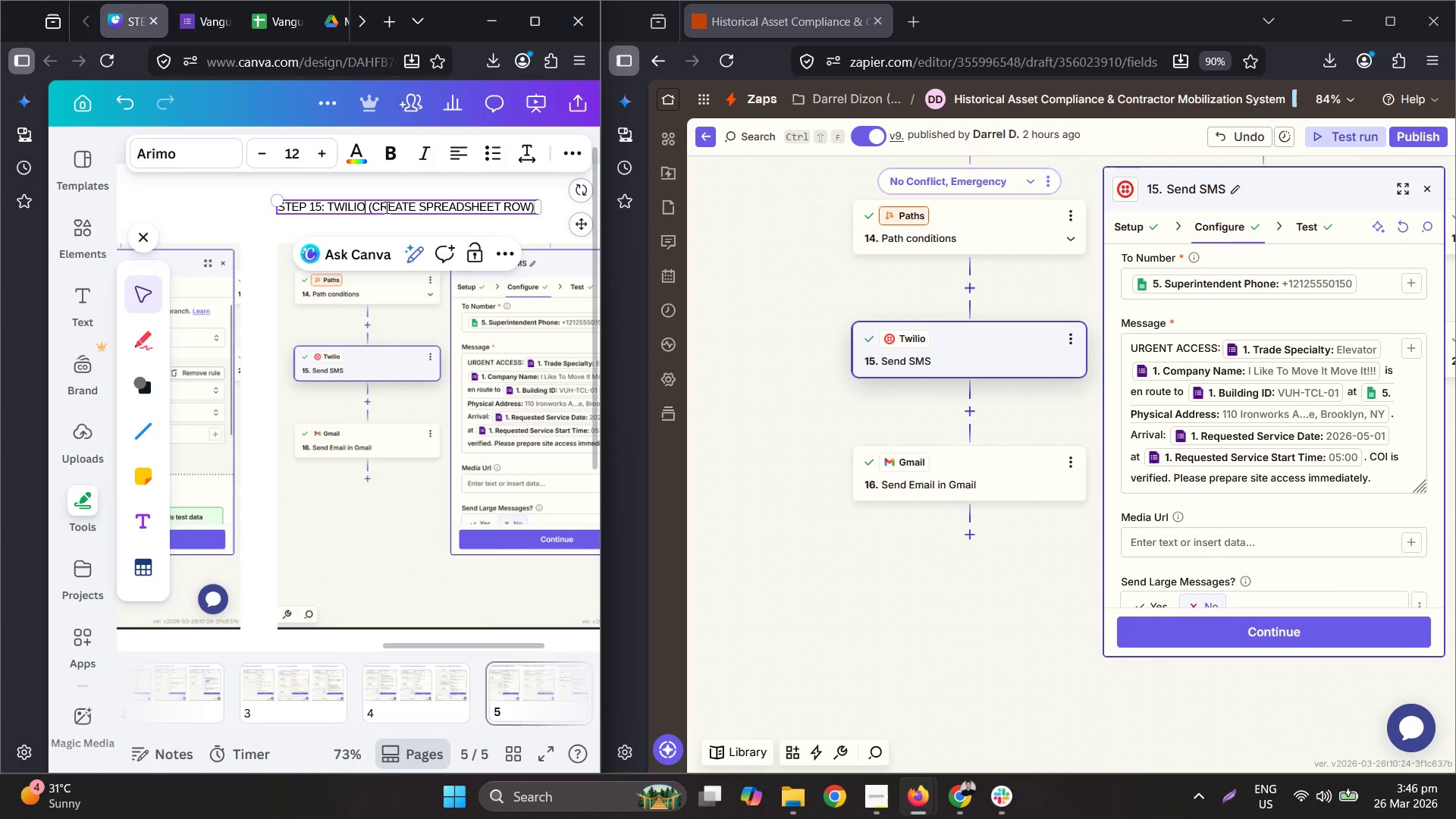 
left_click_drag(start_coordinate=[375, 206], to_coordinate=[529, 202])
 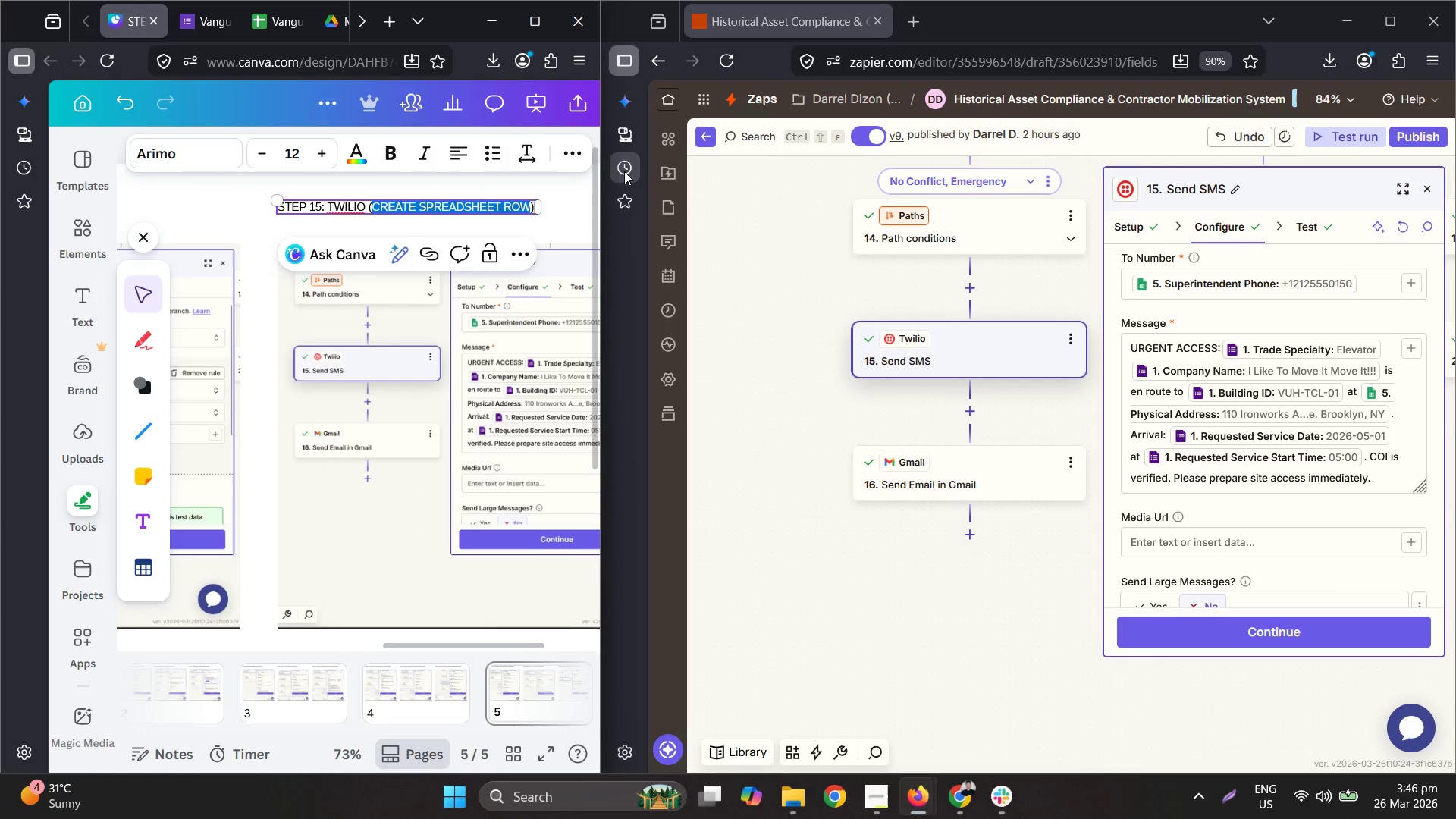 
type(send ss)
key(Backspace)
type(ms)
 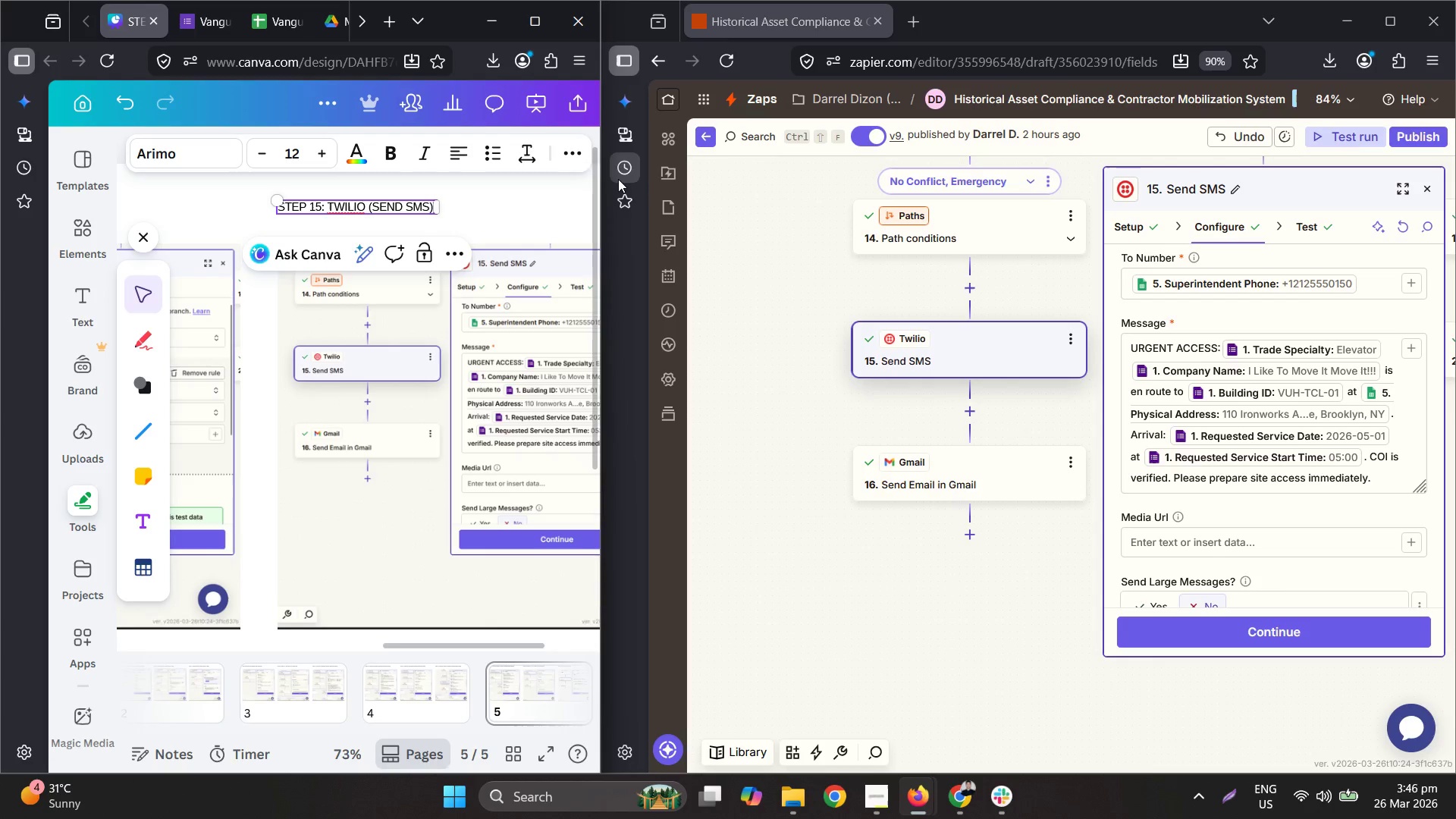 
left_click([526, 202])
 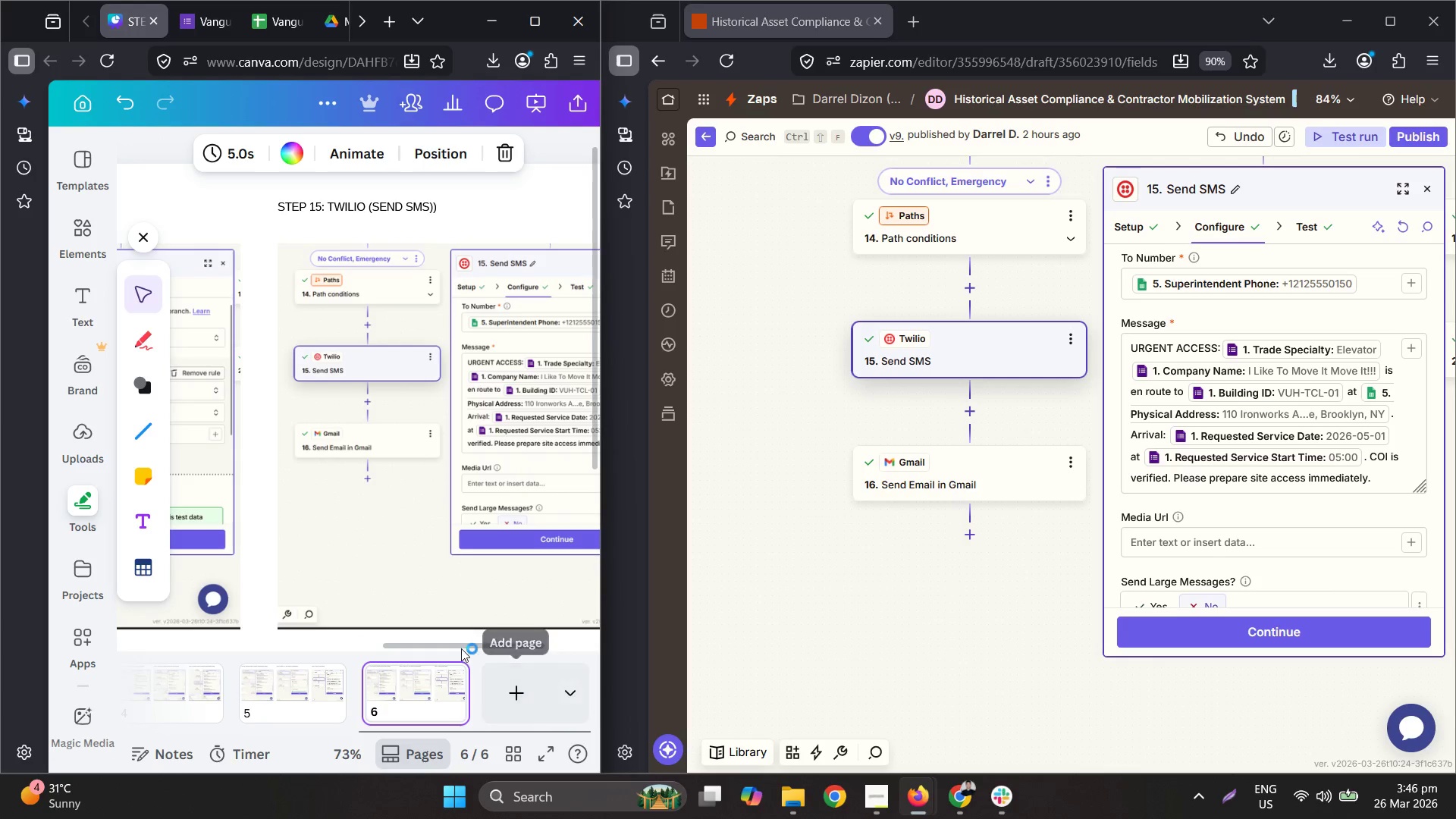 
left_click_drag(start_coordinate=[422, 648], to_coordinate=[223, 582])
 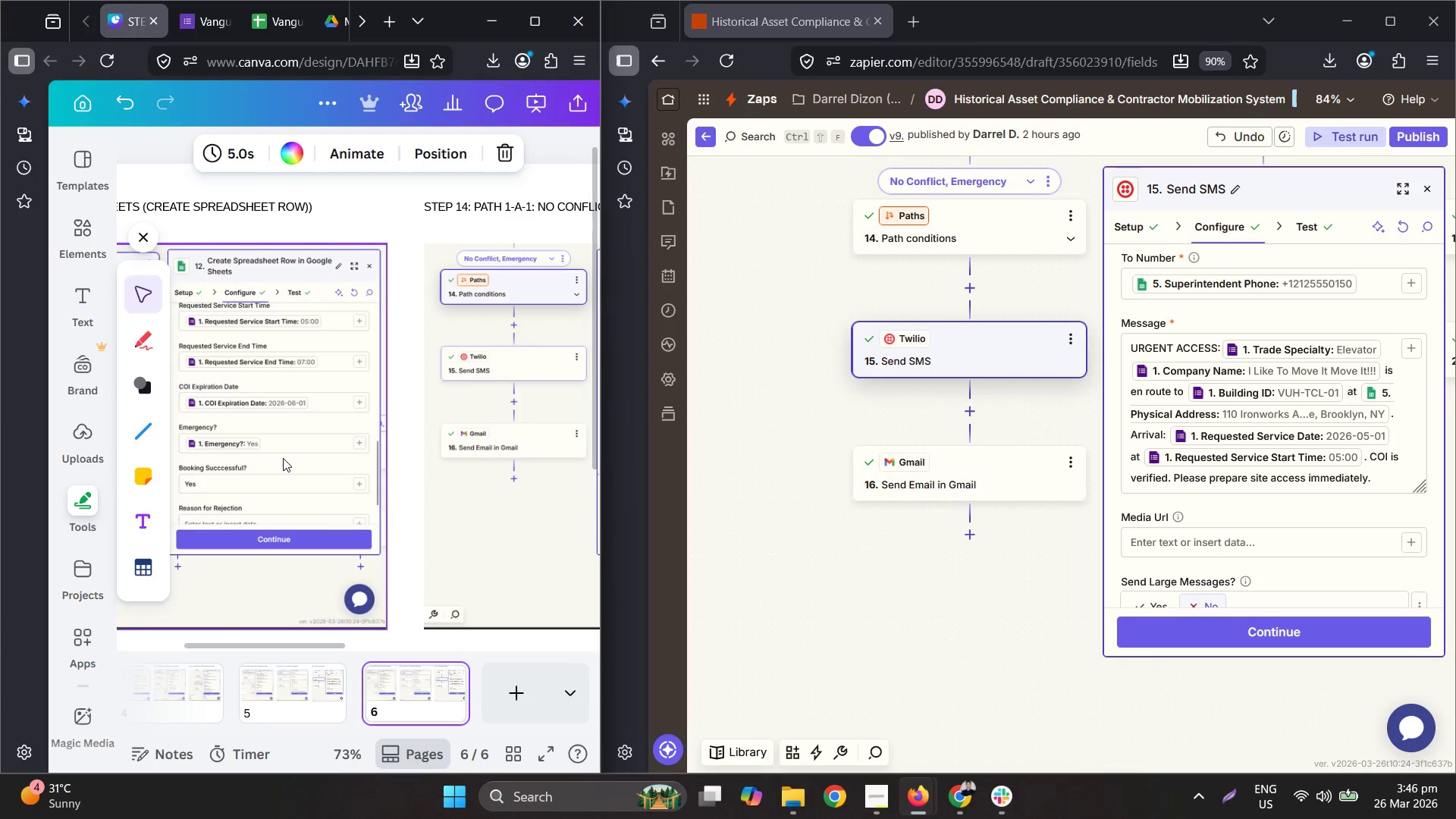 
hold_key(key=ControlLeft, duration=0.45)
scroll: coordinate [283, 458], scroll_direction: down, amount: 3.0
 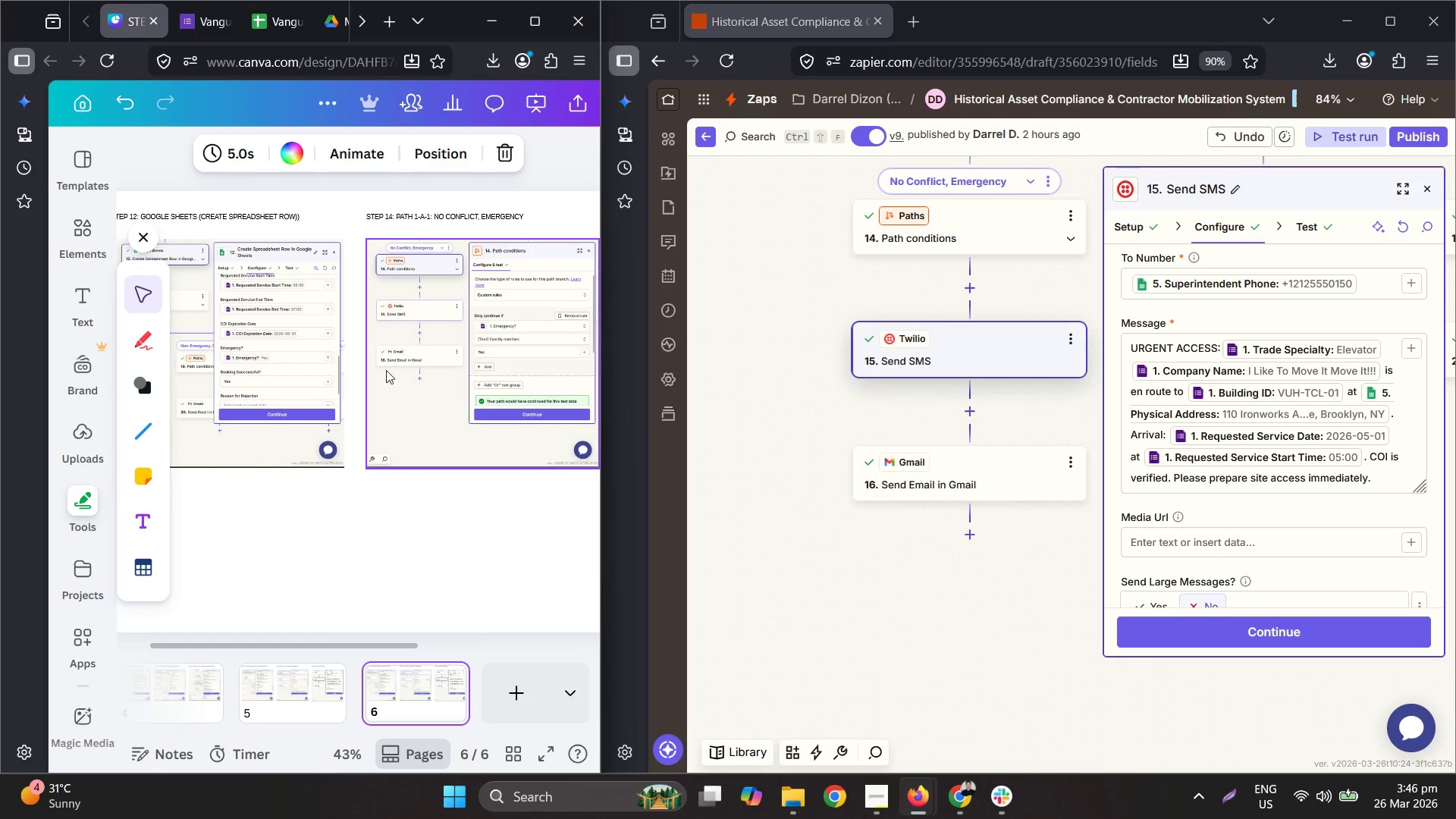 
left_click([438, 360])
 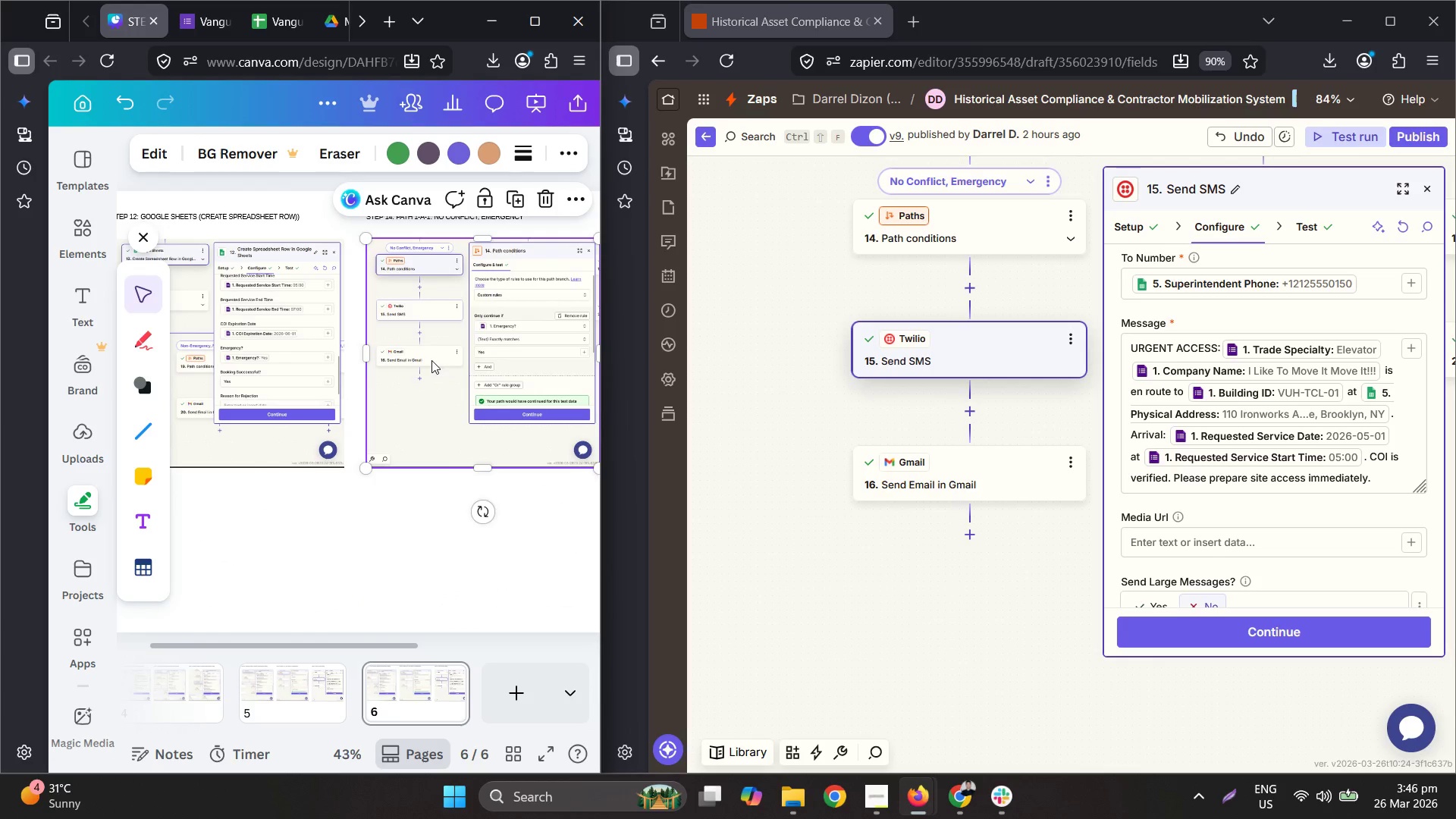 
left_click([292, 355])
 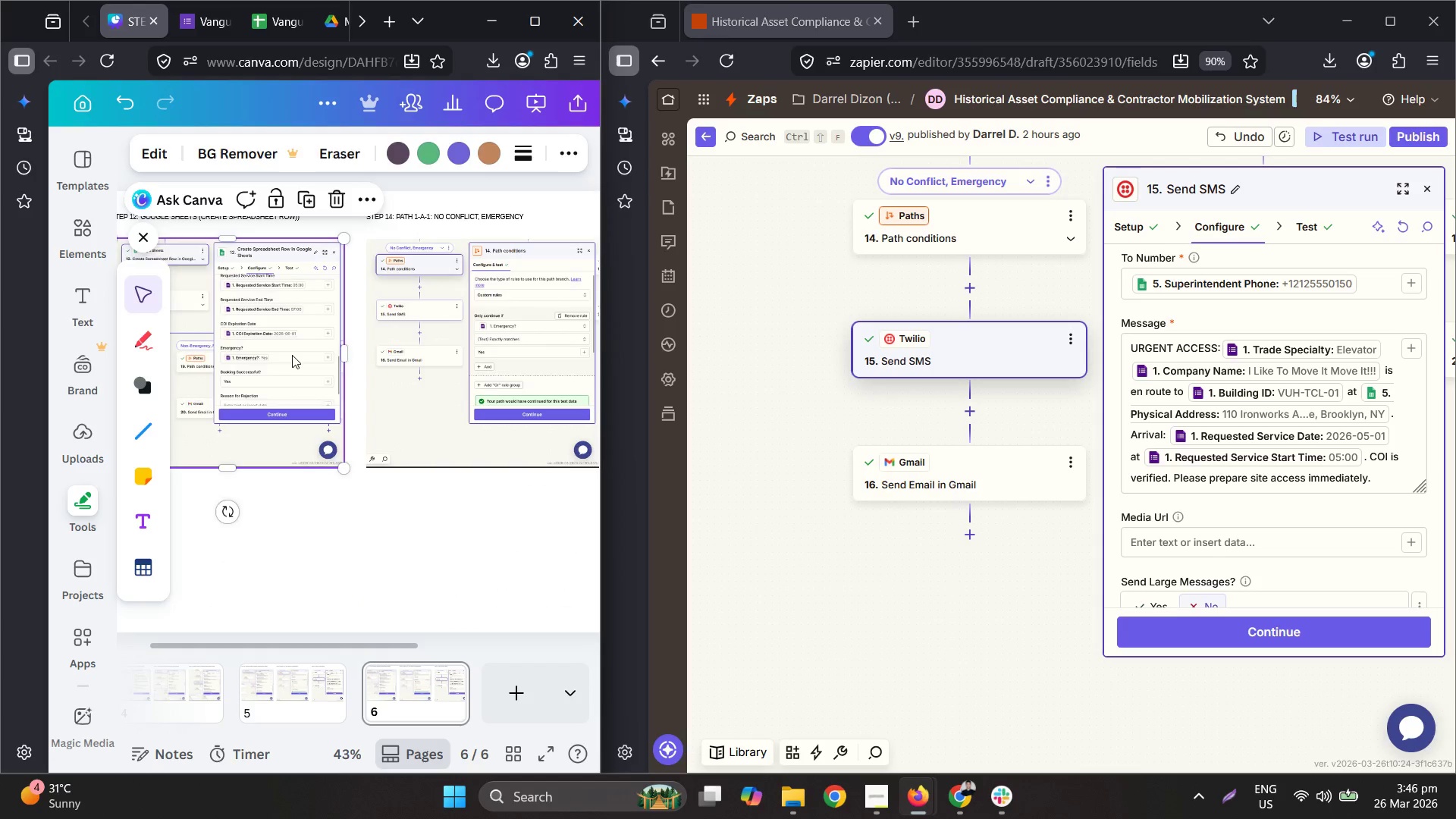 
key(Delete)
 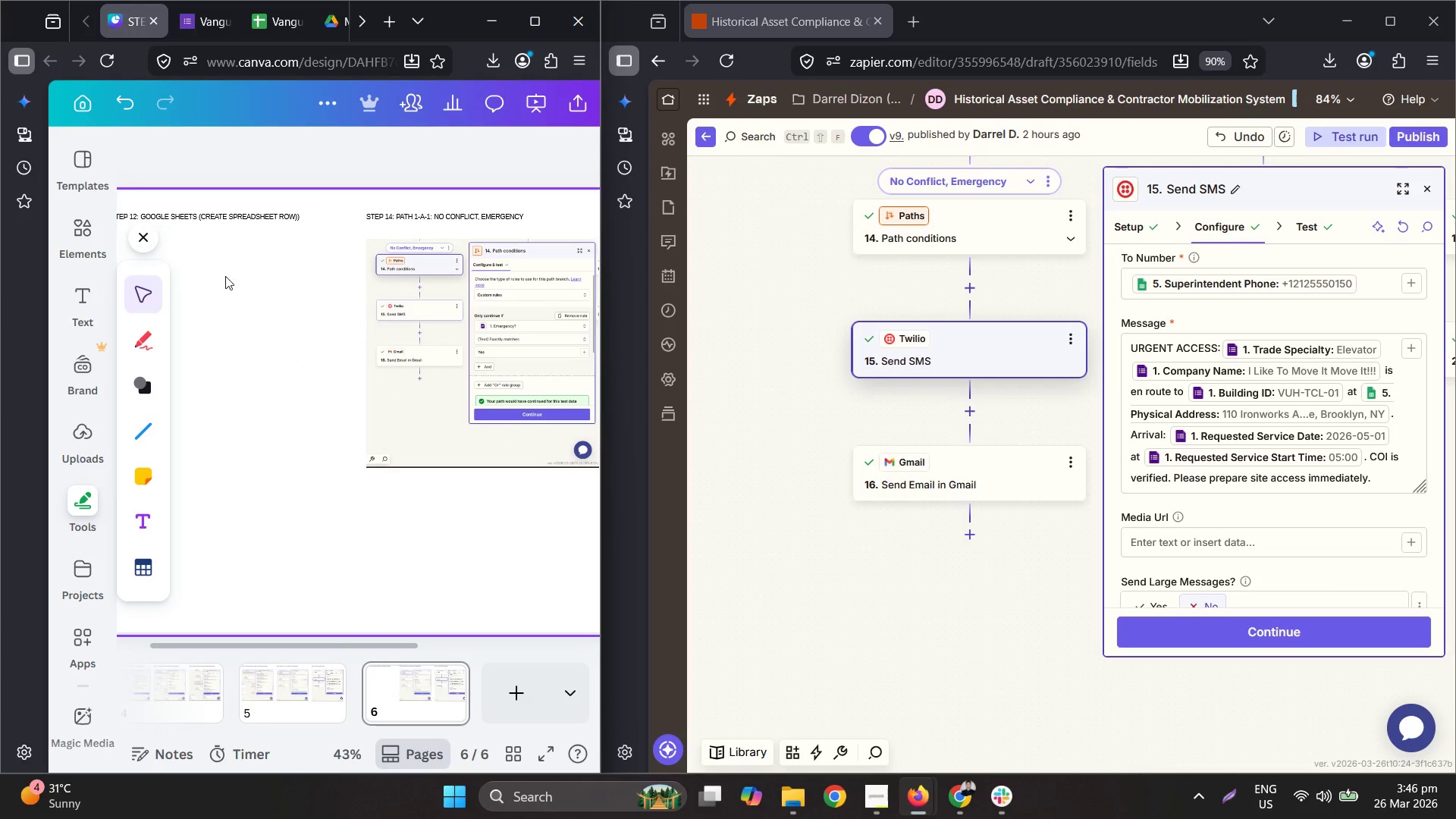 
hold_key(key=ControlLeft, duration=0.38)
scroll: coordinate [174, 205], scroll_direction: up, amount: 3.0
 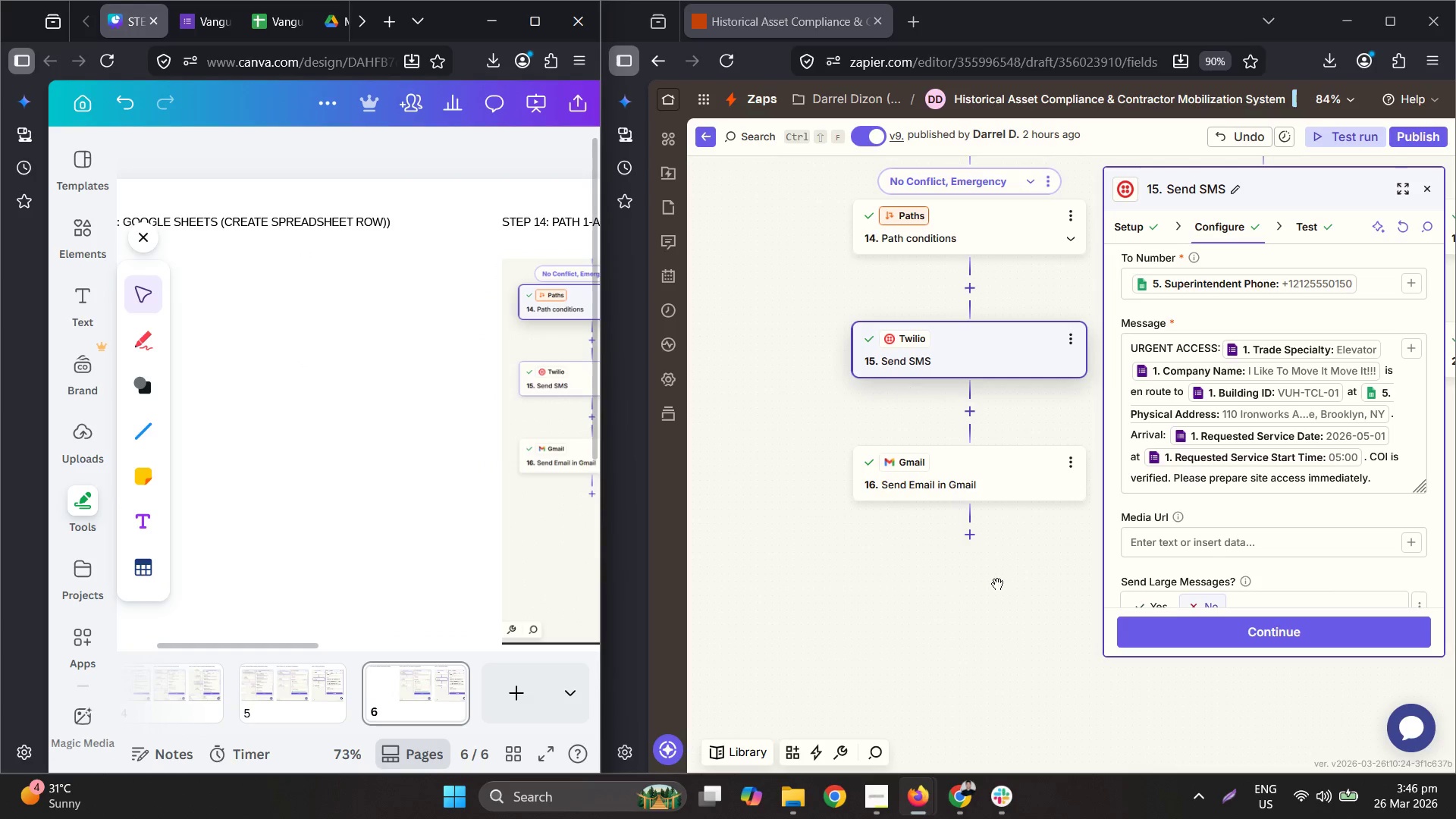 
left_click([953, 480])
 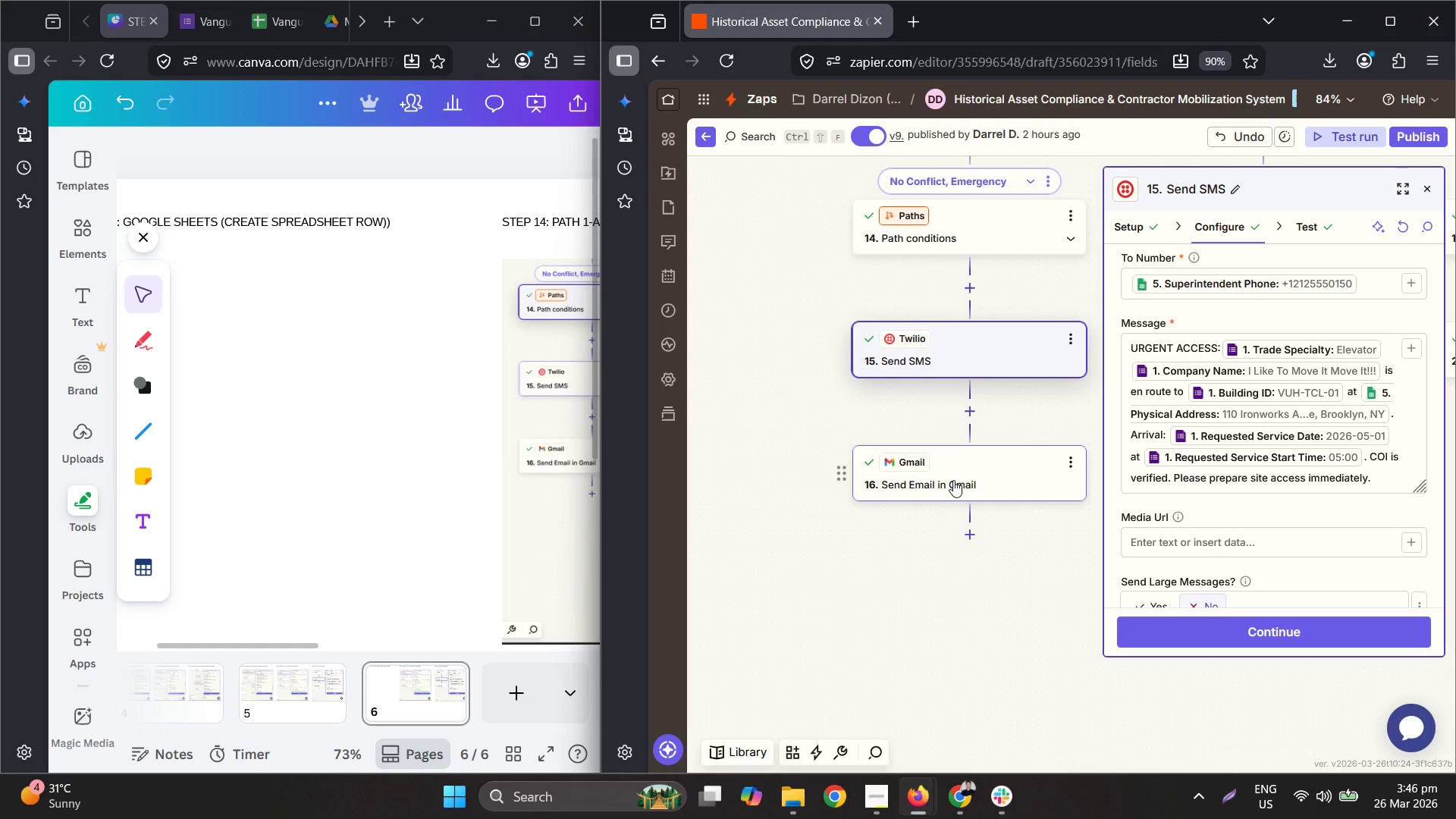 
left_click([953, 480])
 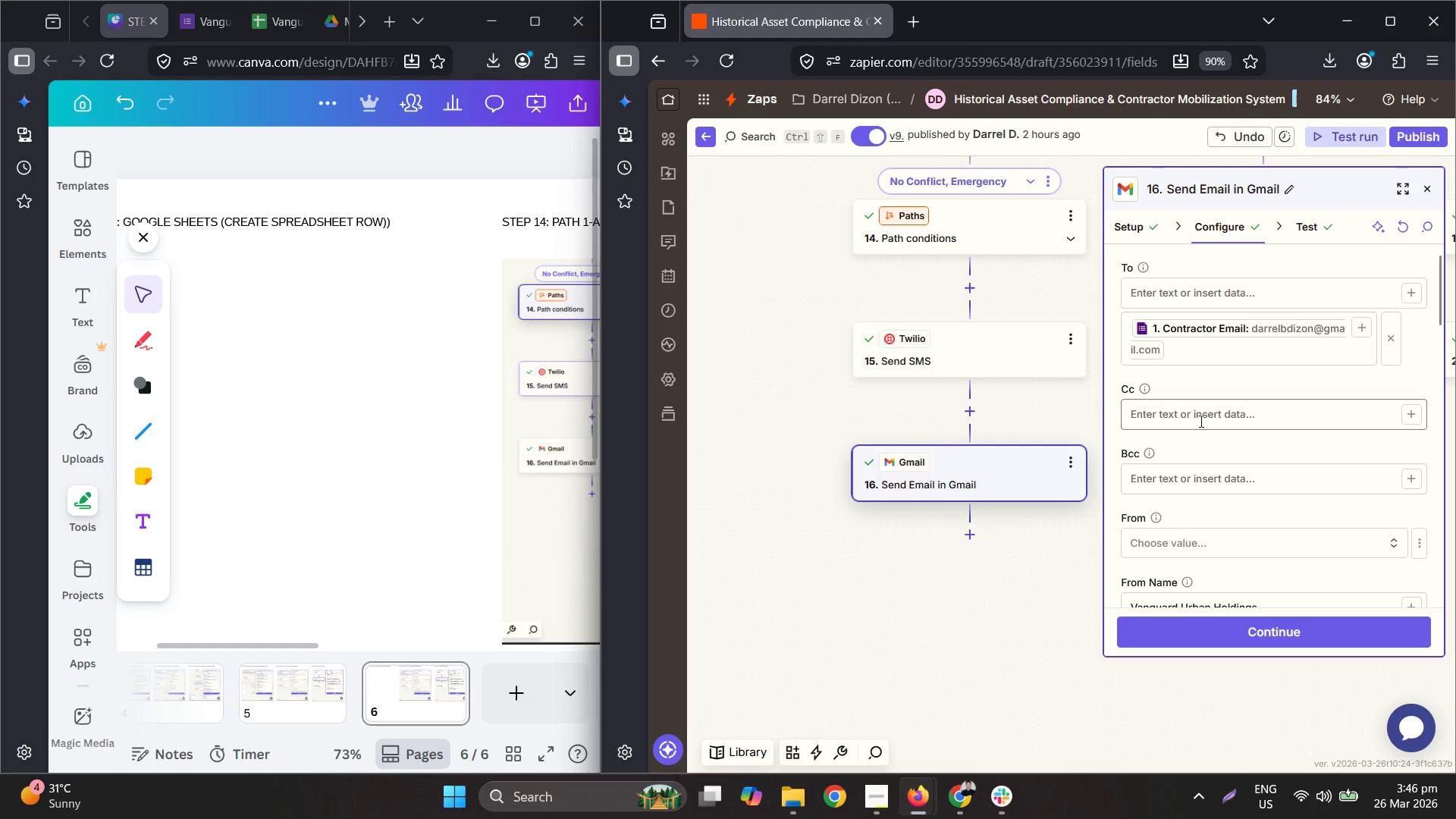 
scroll: coordinate [1200, 421], scroll_direction: down, amount: 4.0
 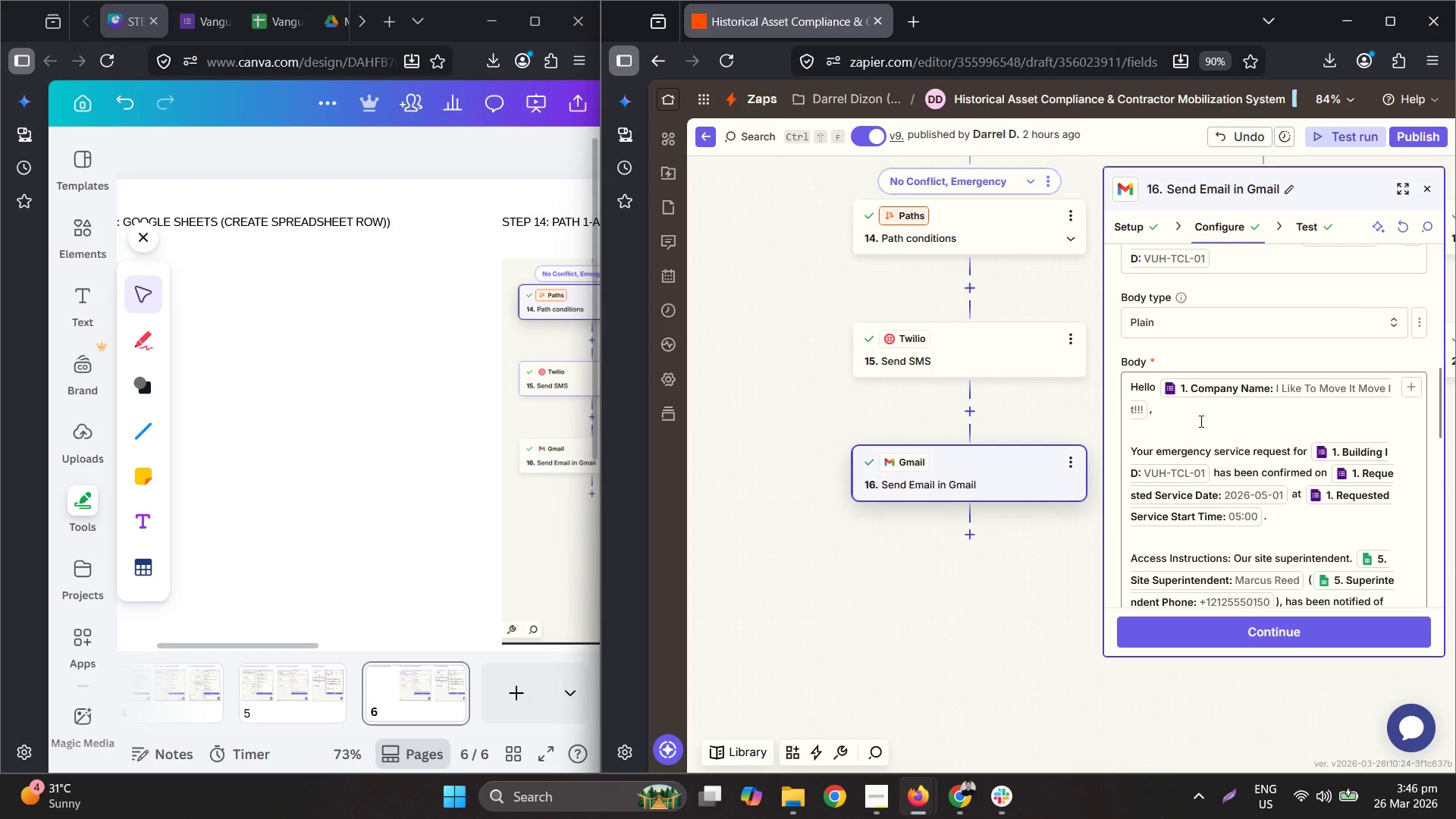 
scroll: coordinate [1200, 413], scroll_direction: up, amount: 1.0
 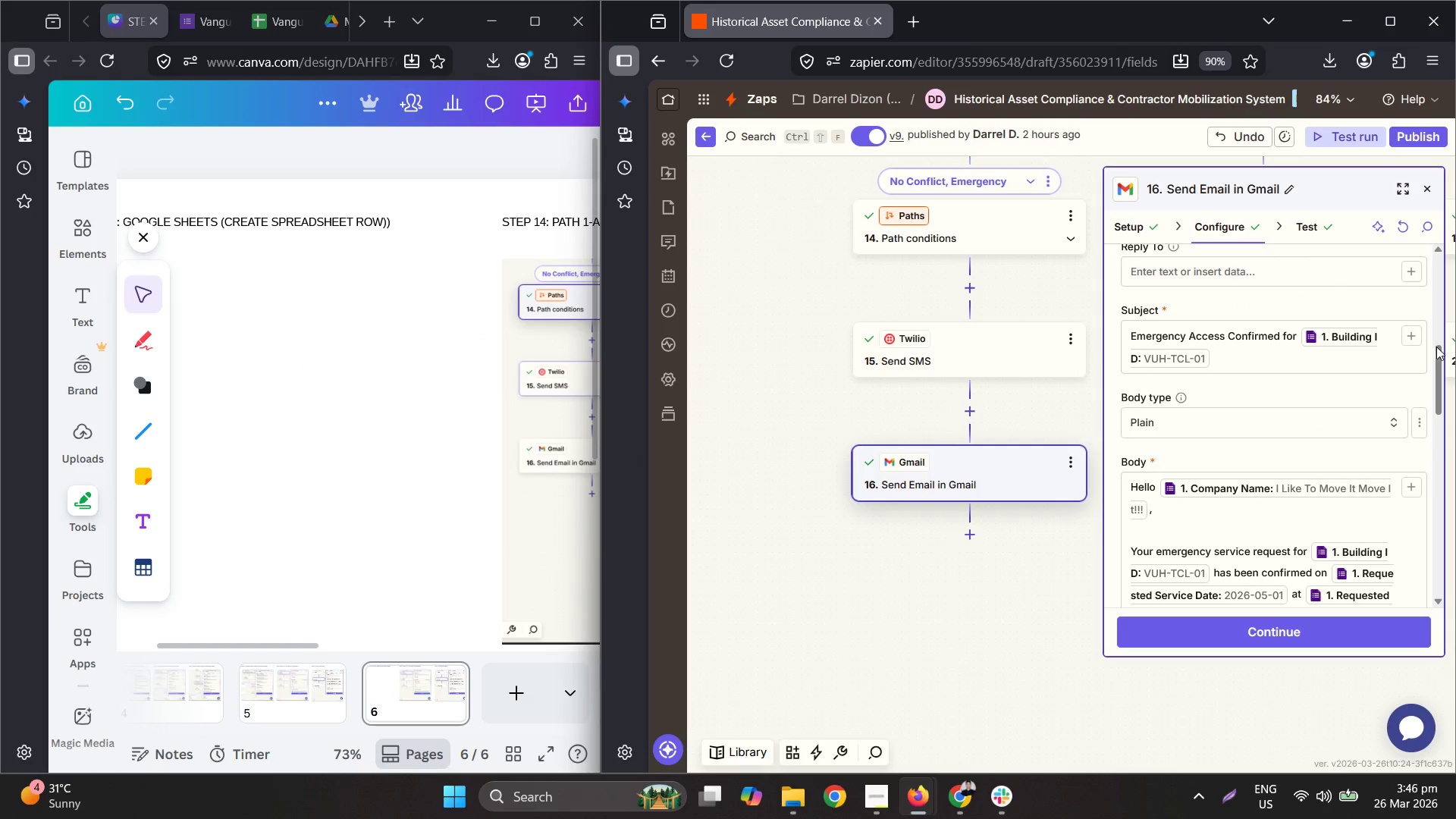 
left_click_drag(start_coordinate=[1442, 353], to_coordinate=[1448, 366])
 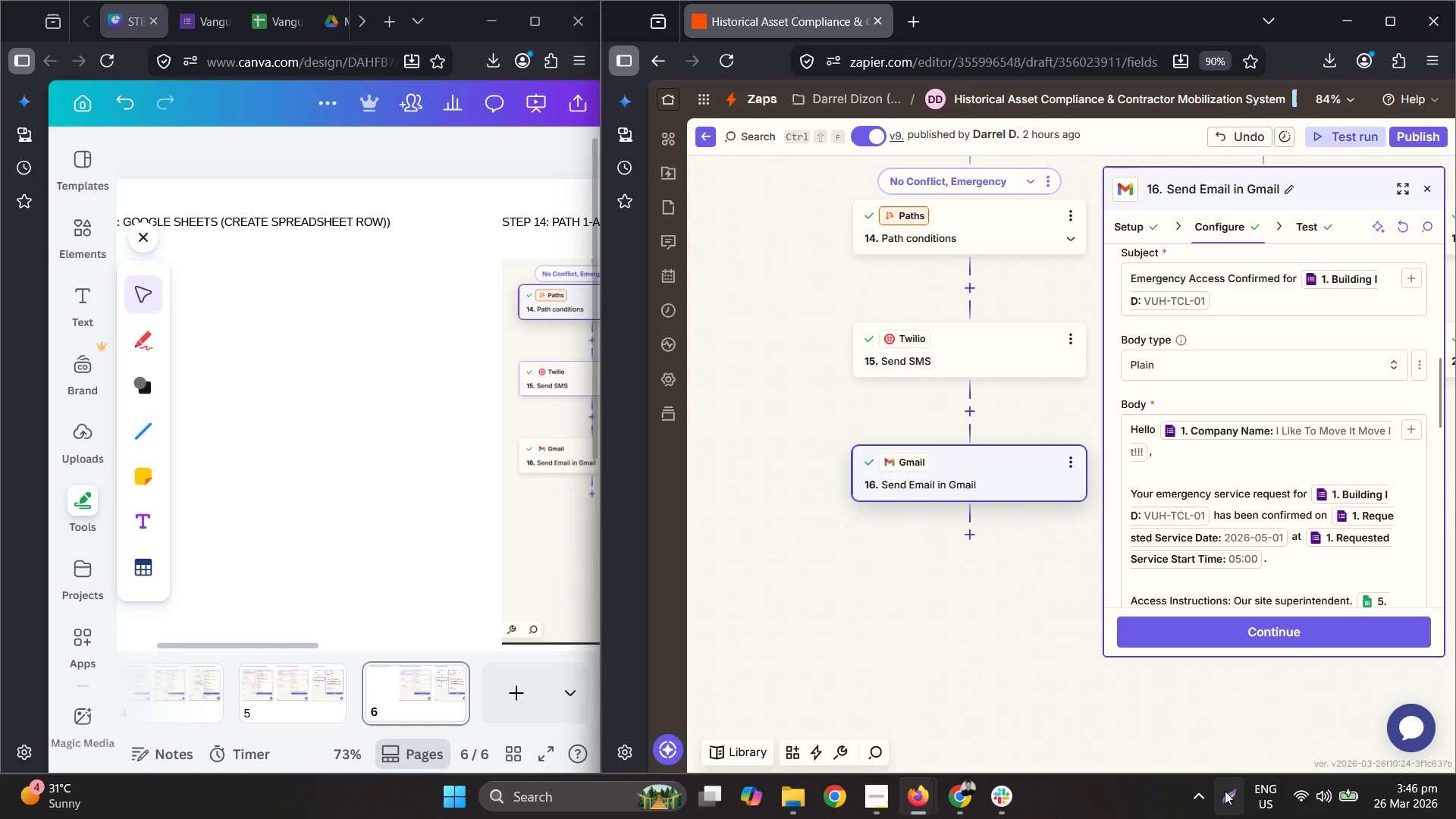 
left_click([1228, 788])
 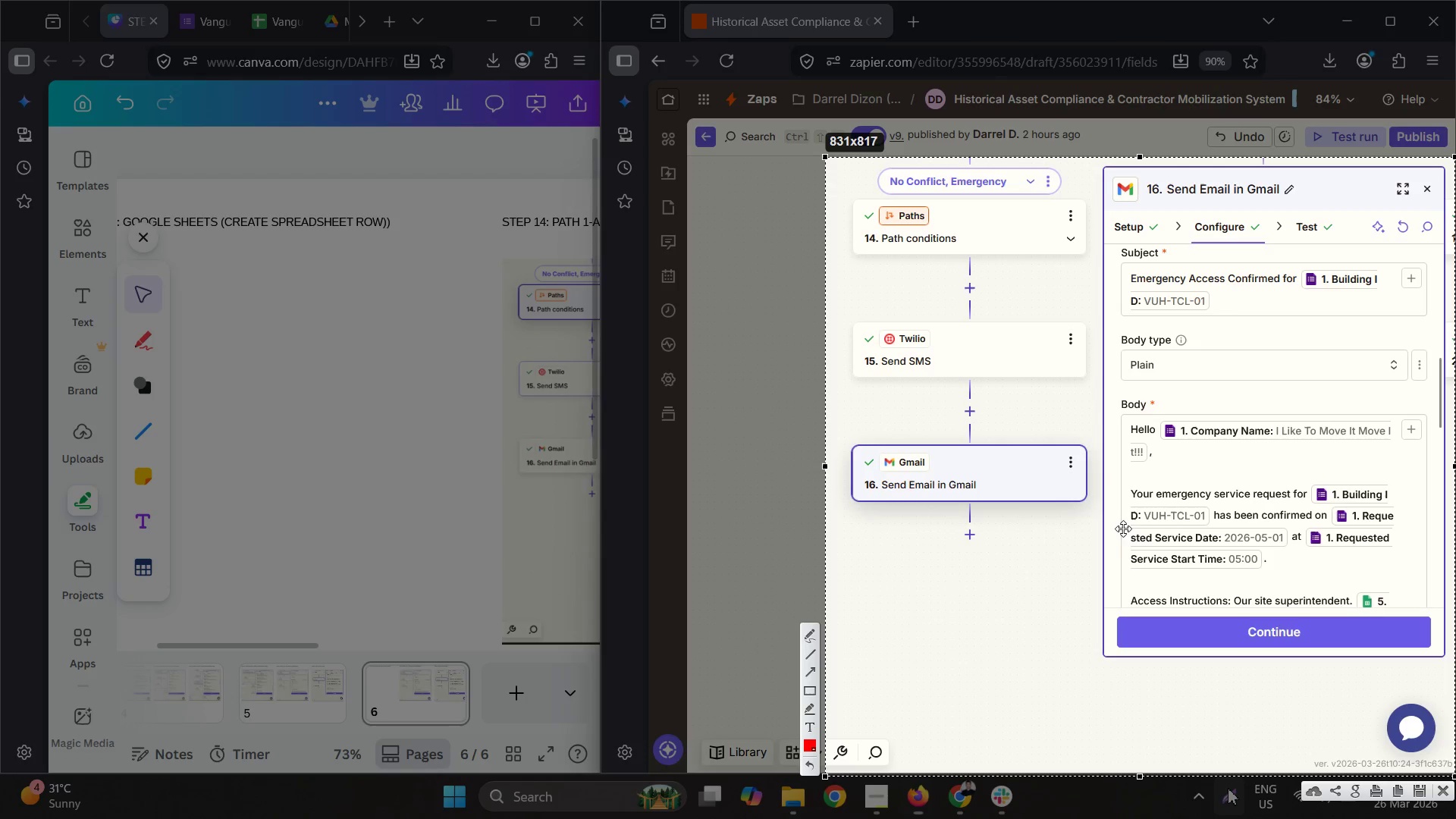 
right_click([1121, 516])
 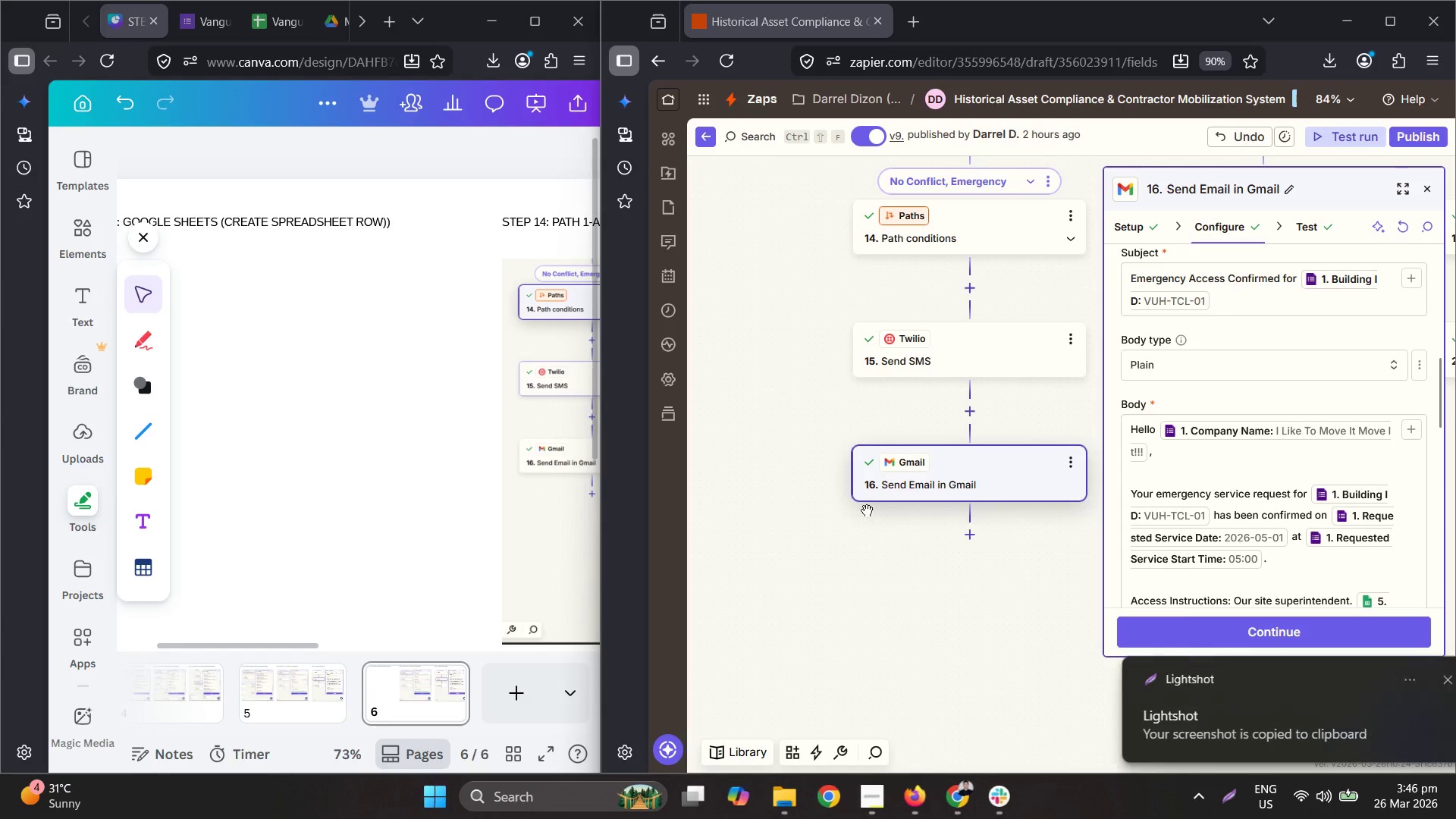 
key(Control+ControlLeft)
 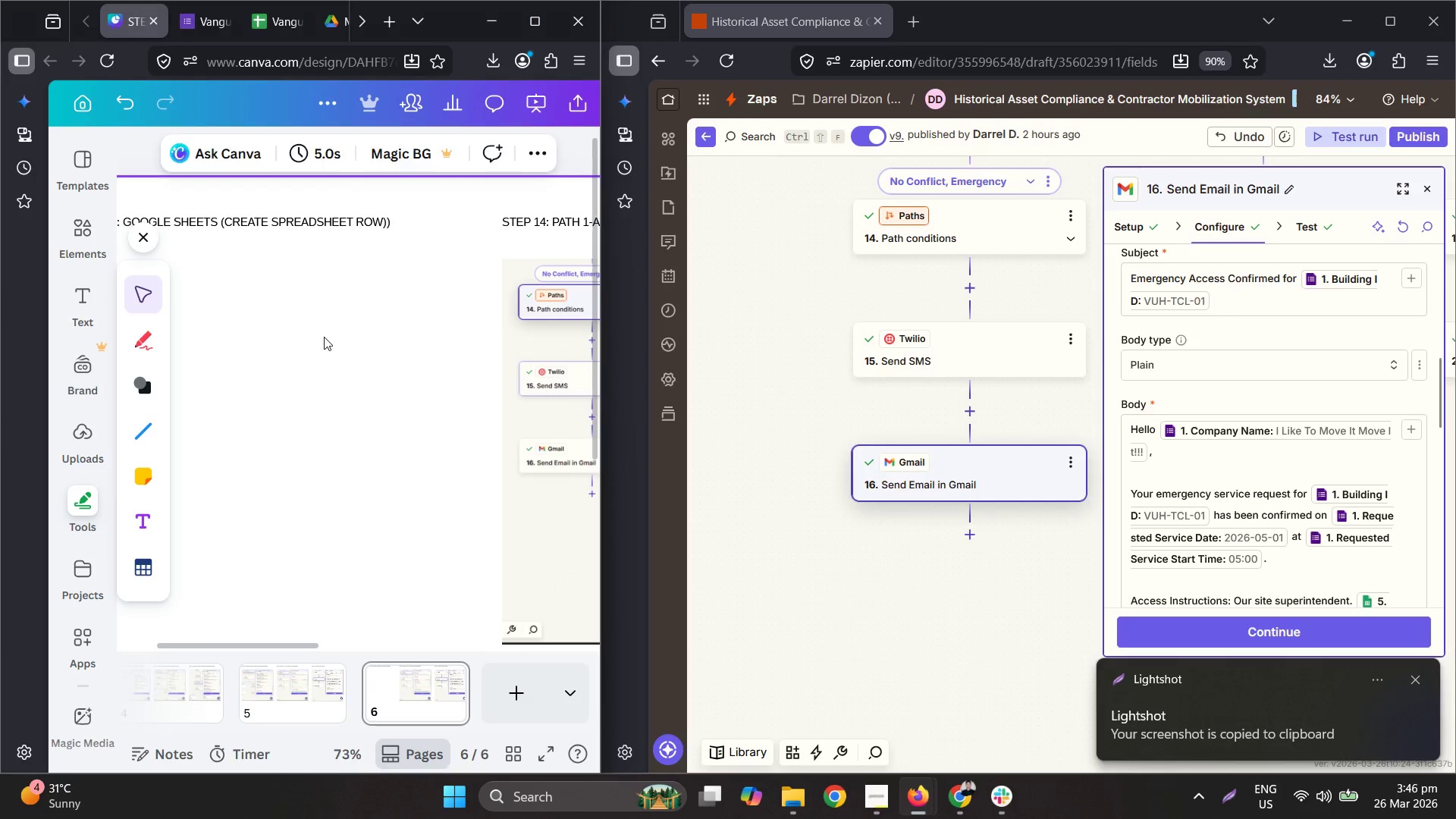 
key(Control+V)
 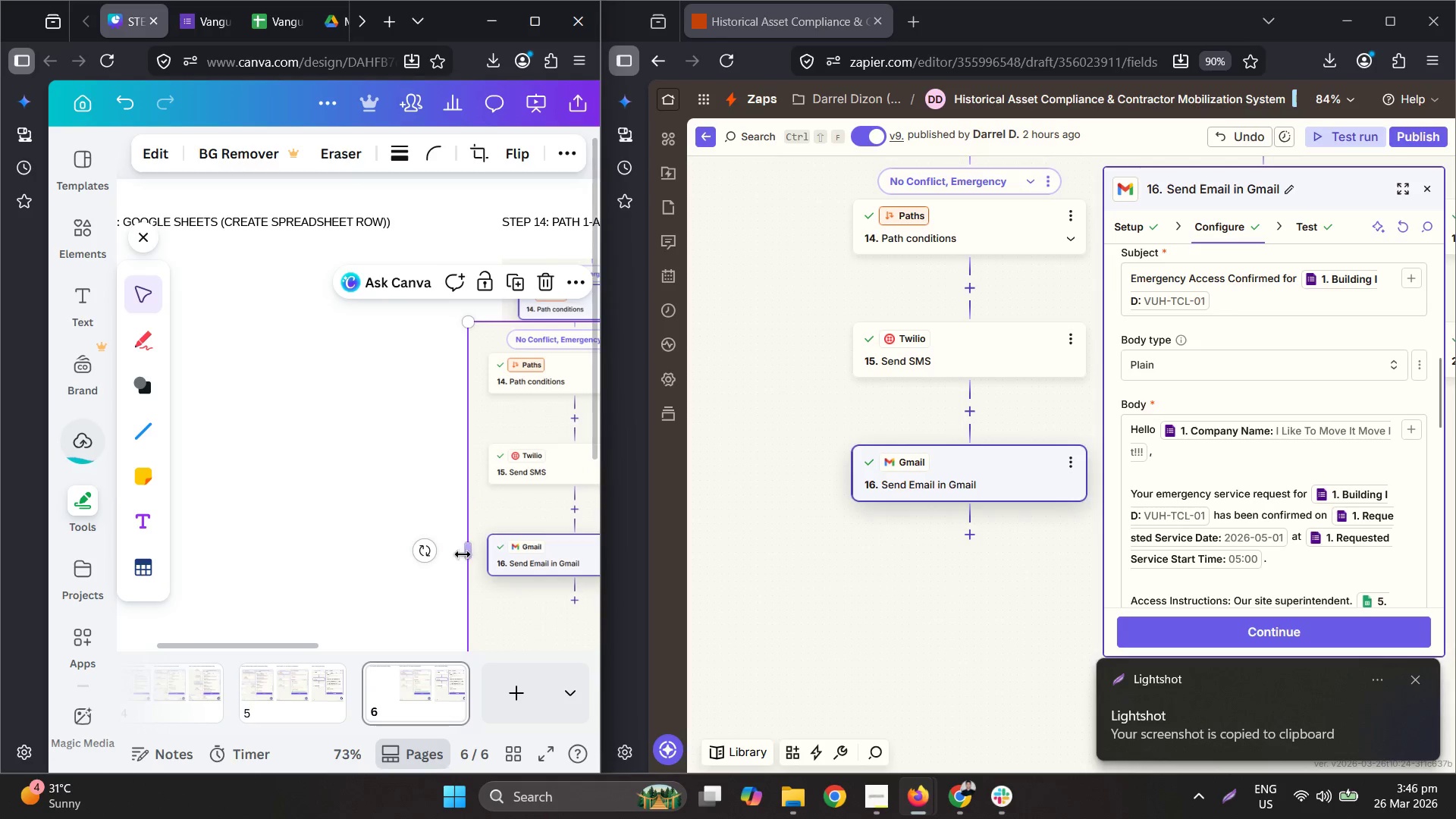 
left_click_drag(start_coordinate=[528, 370], to_coordinate=[309, 343])
 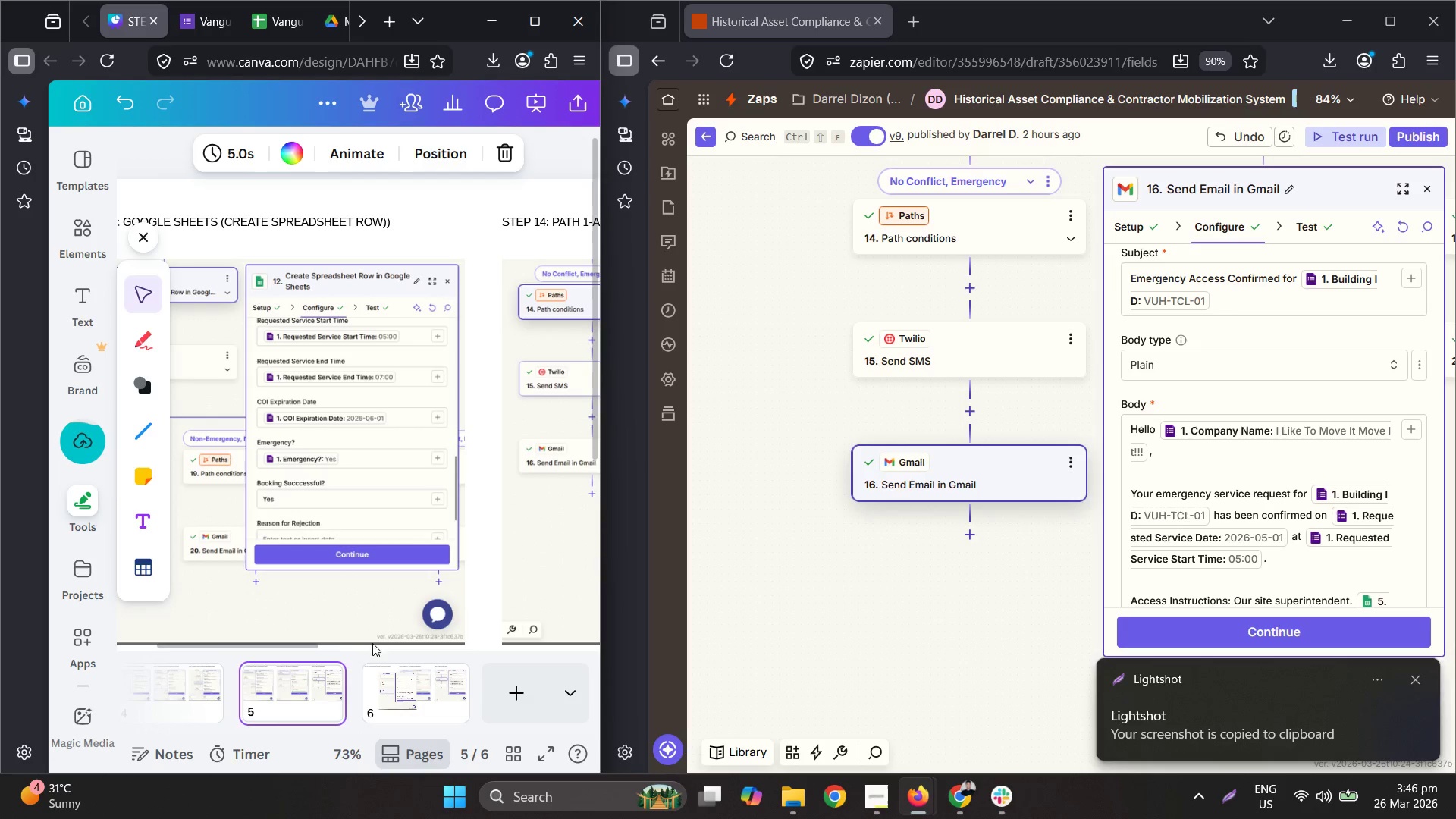 
left_click_drag(start_coordinate=[308, 642], to_coordinate=[240, 637])
 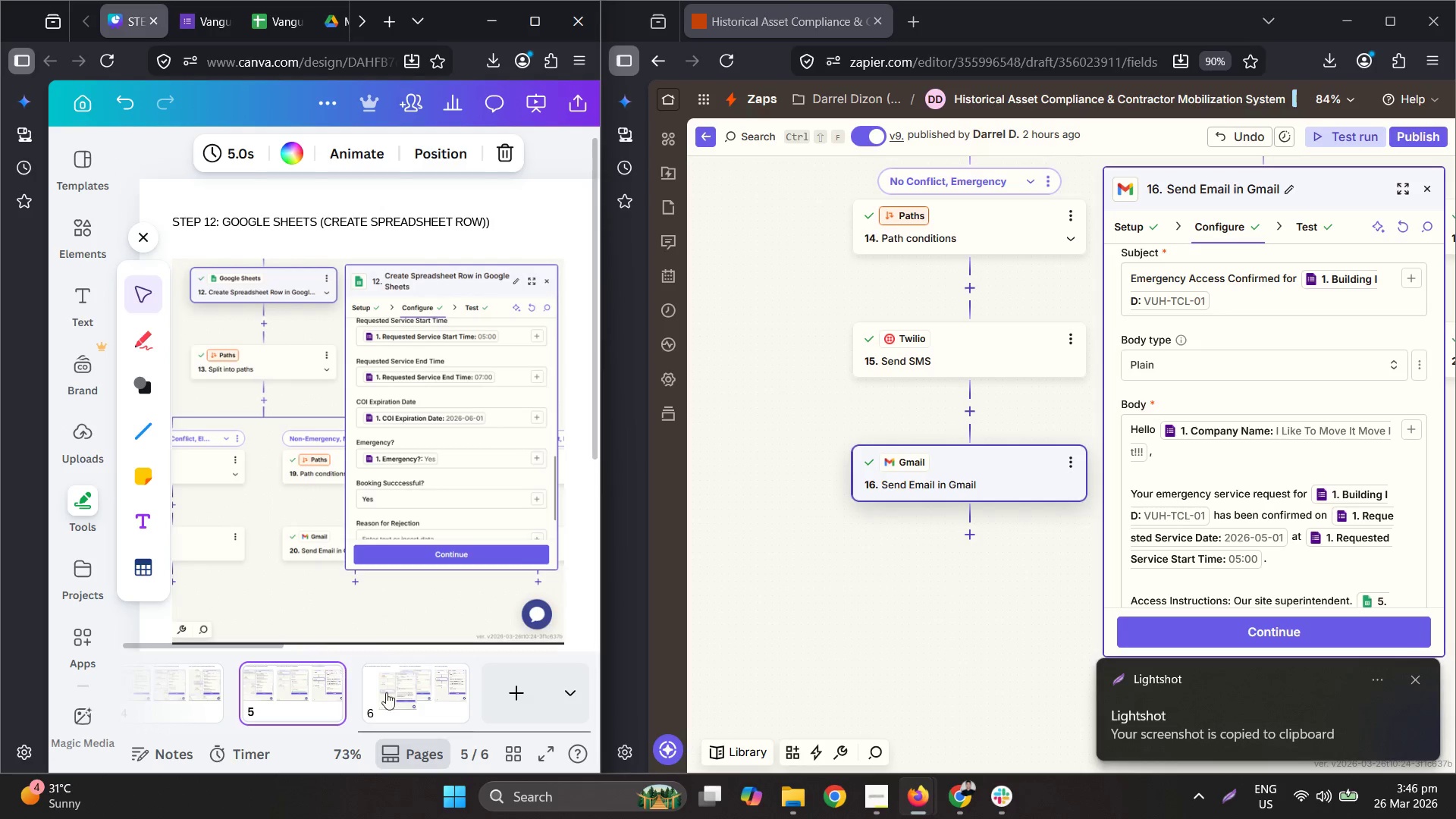 
left_click([396, 696])
 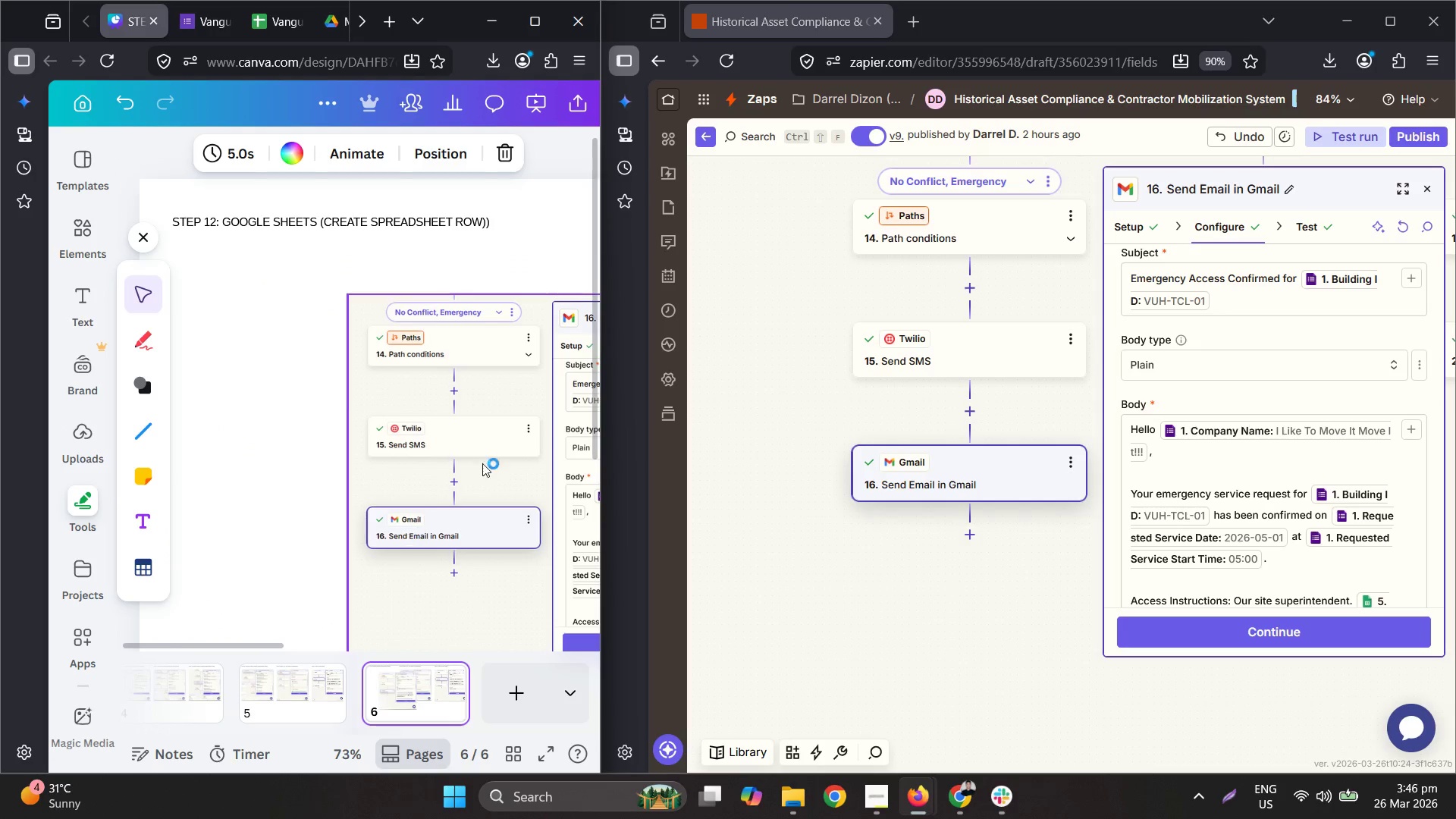 
left_click_drag(start_coordinate=[529, 431], to_coordinate=[358, 398])
 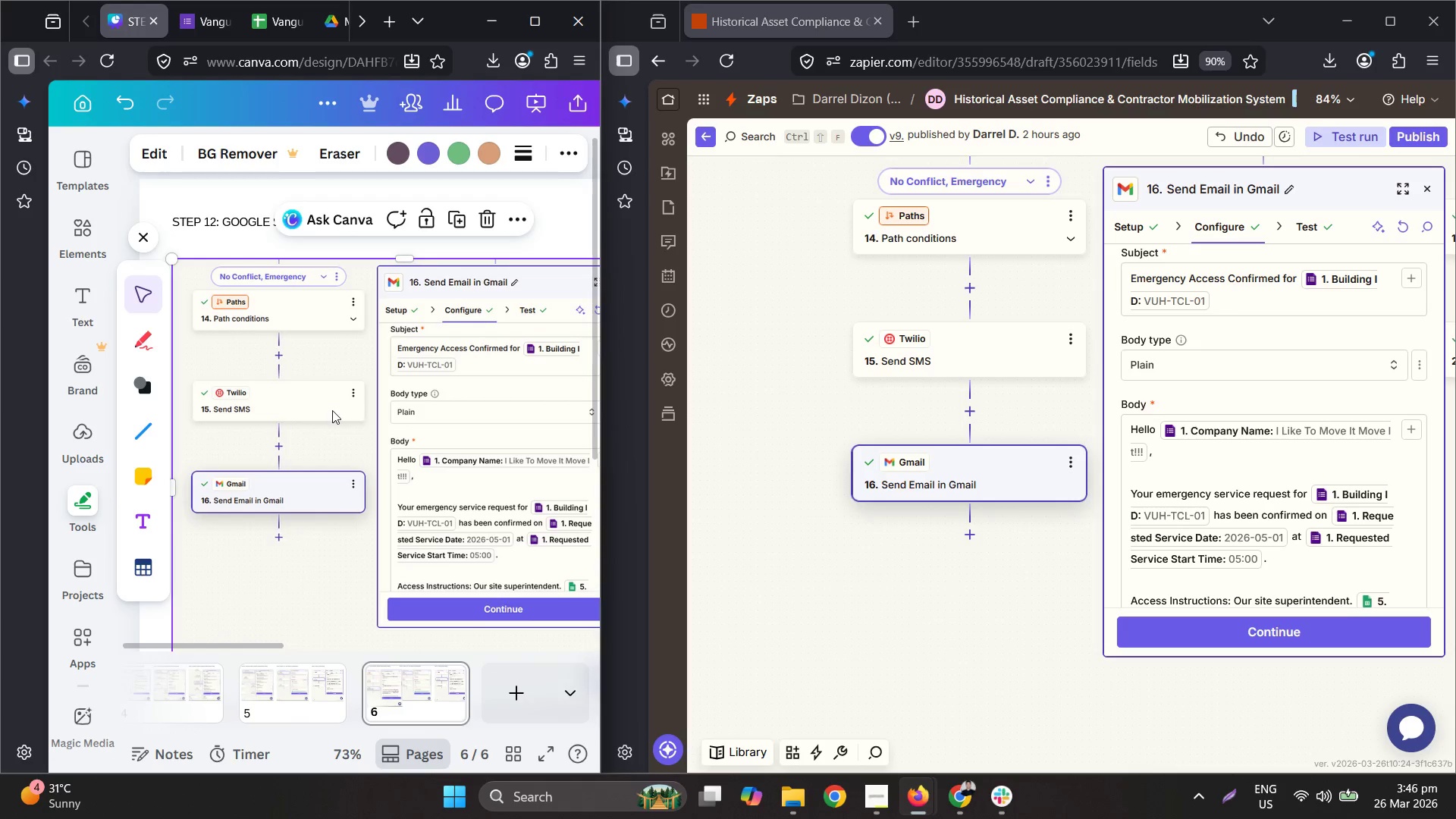 
hold_key(key=ControlLeft, duration=0.44)
 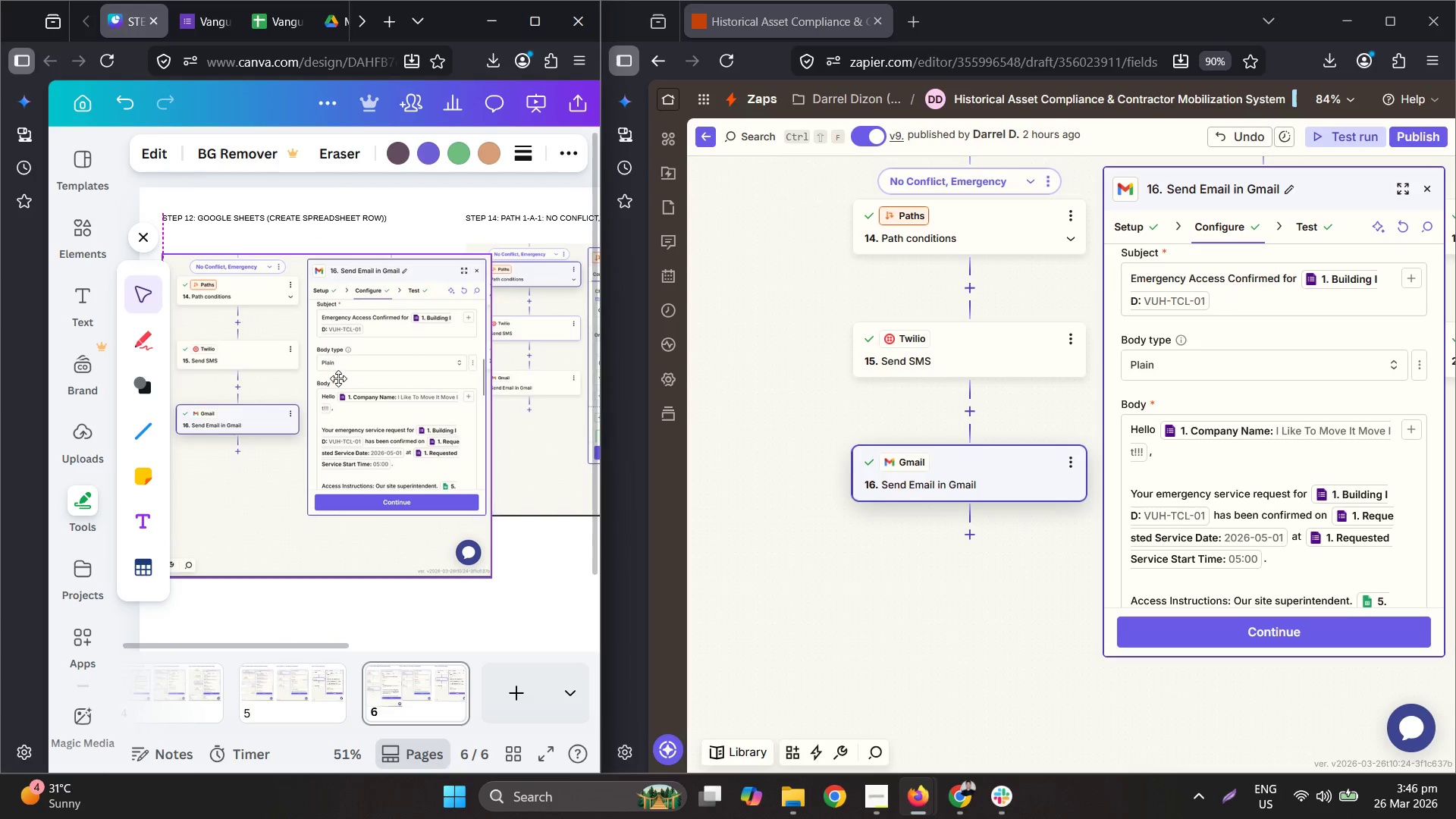 
left_click_drag(start_coordinate=[336, 368], to_coordinate=[340, 369])
 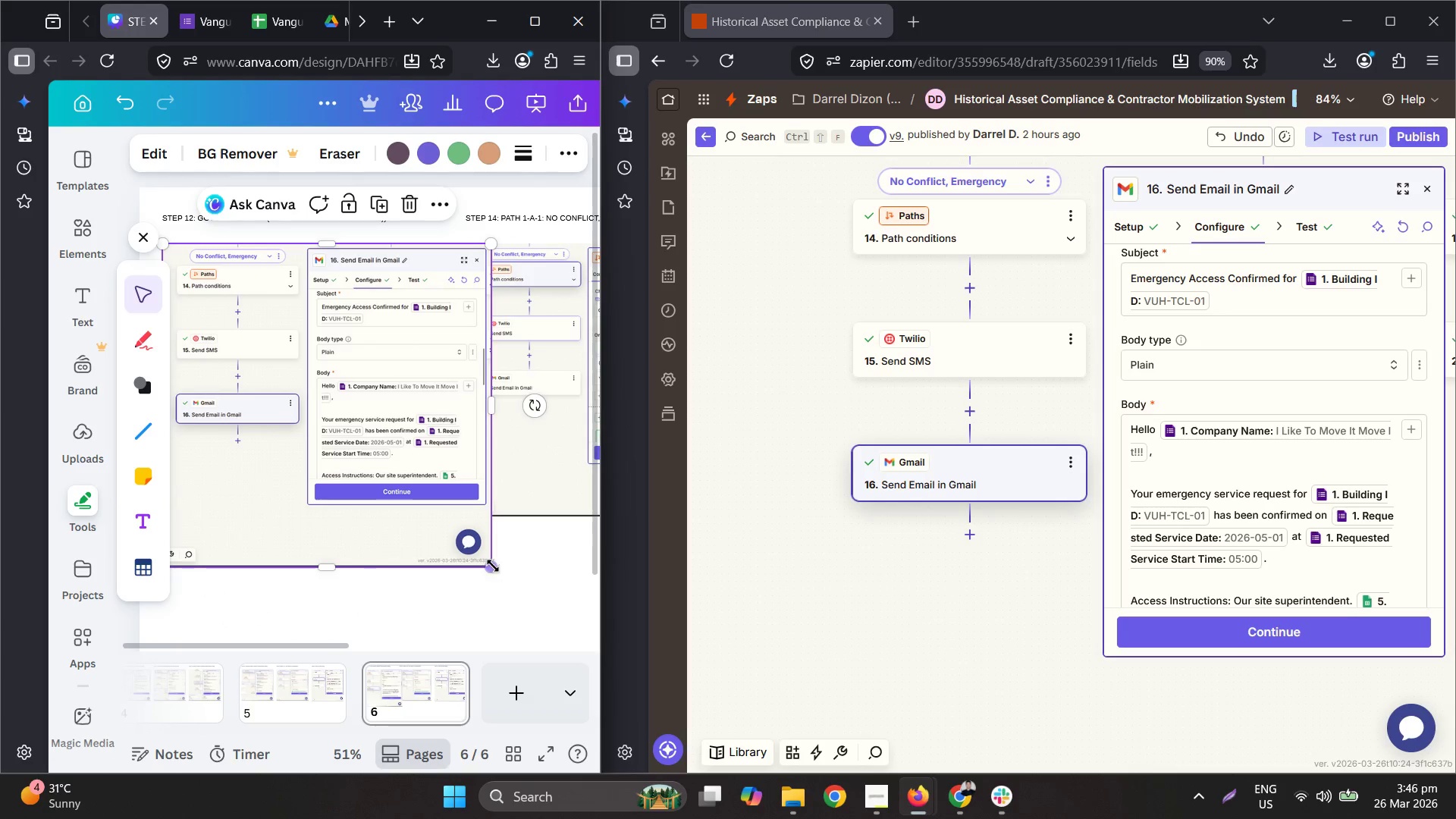 
scroll: coordinate [331, 410], scroll_direction: down, amount: 2.0
 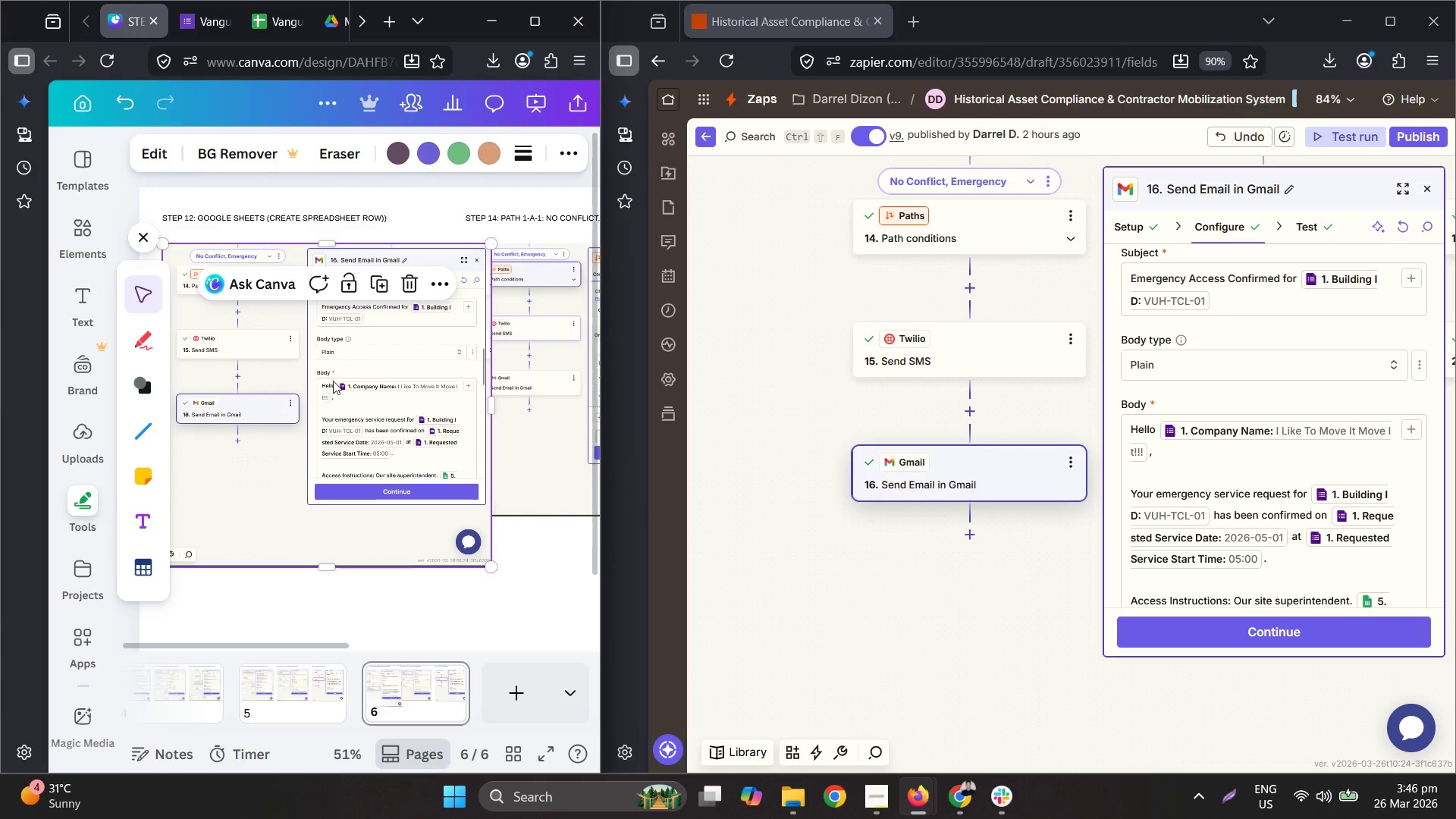 
left_click_drag(start_coordinate=[492, 565], to_coordinate=[434, 529])
 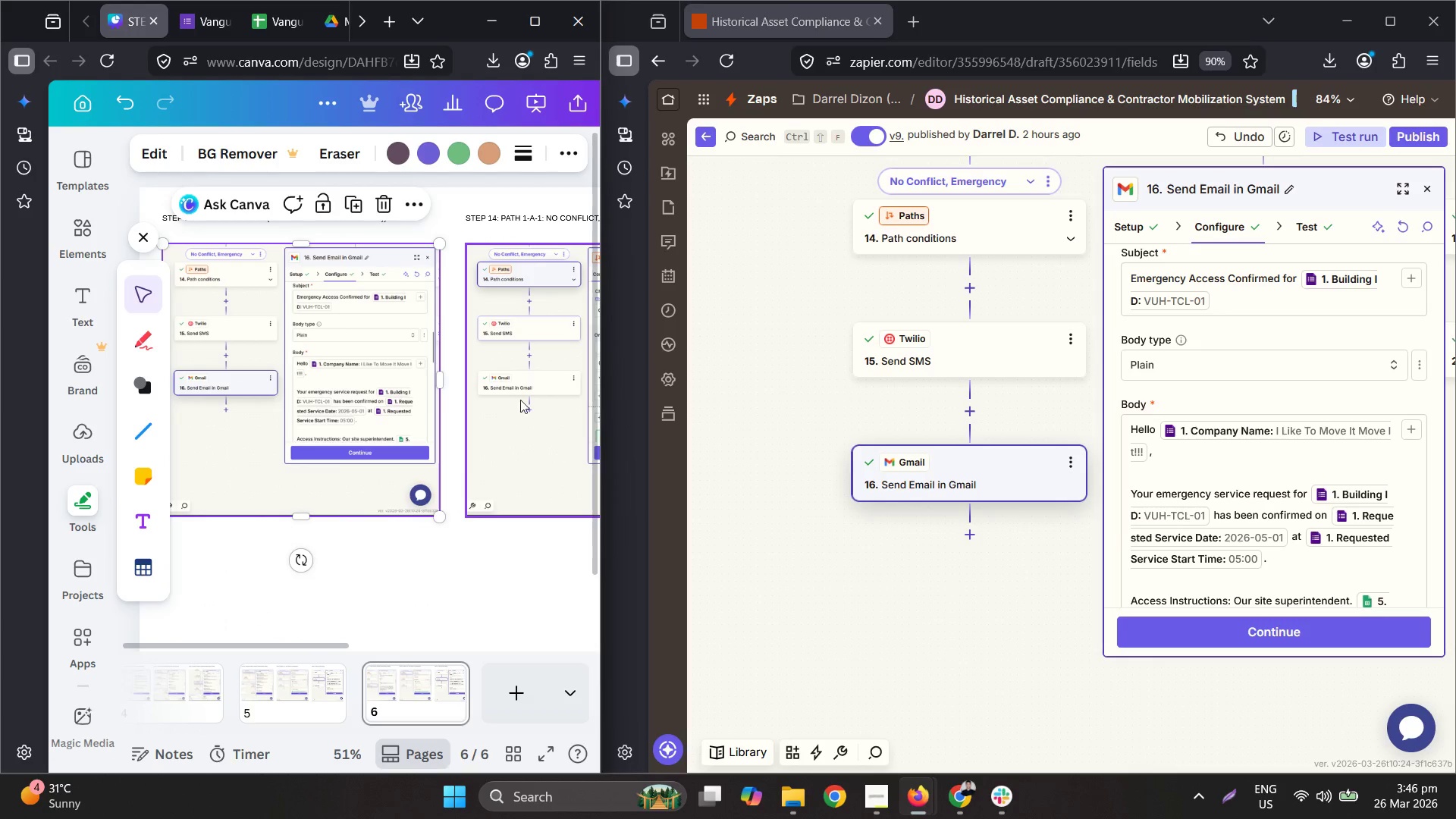 
left_click([520, 399])
 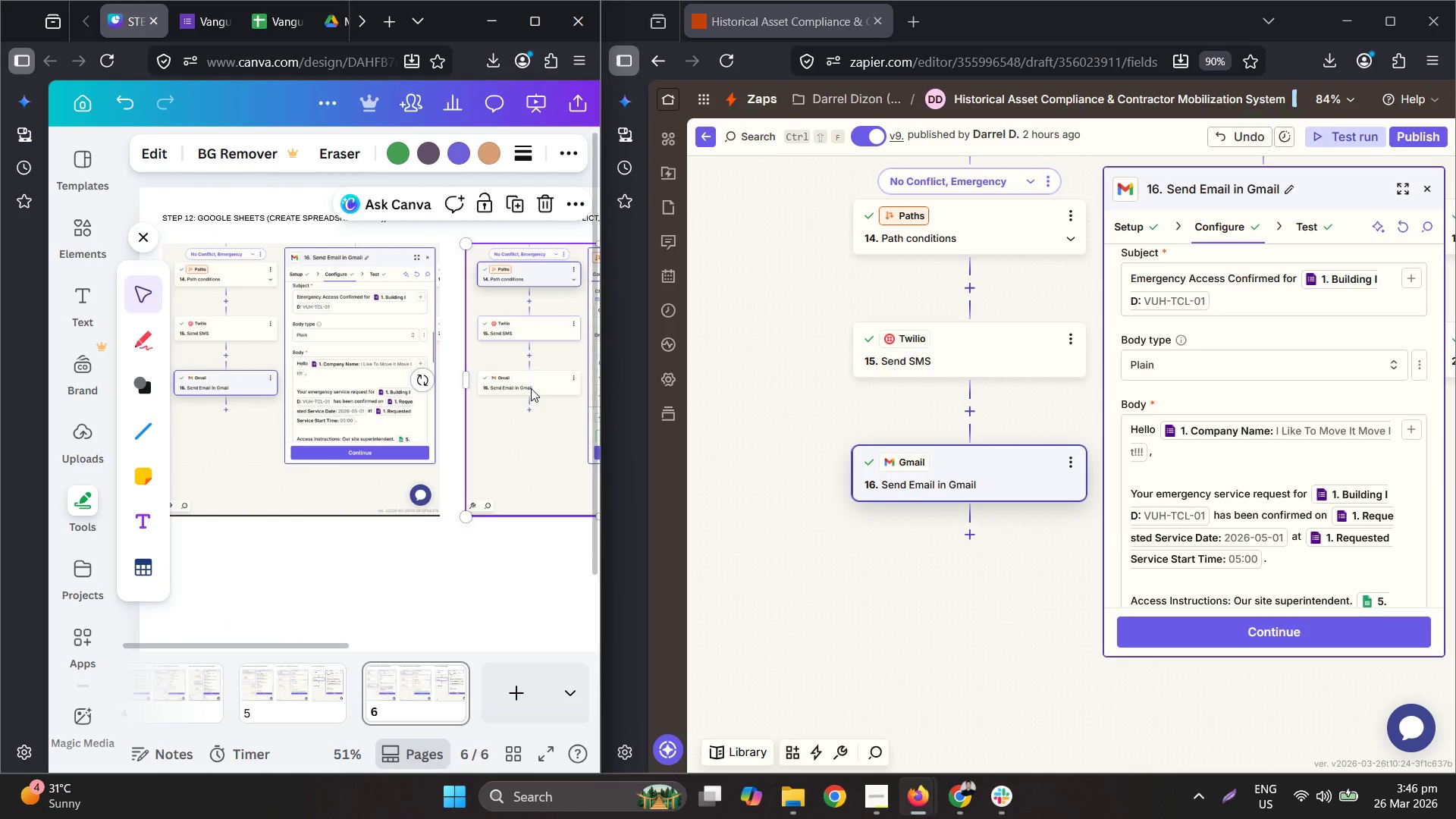 
key(Delete)
 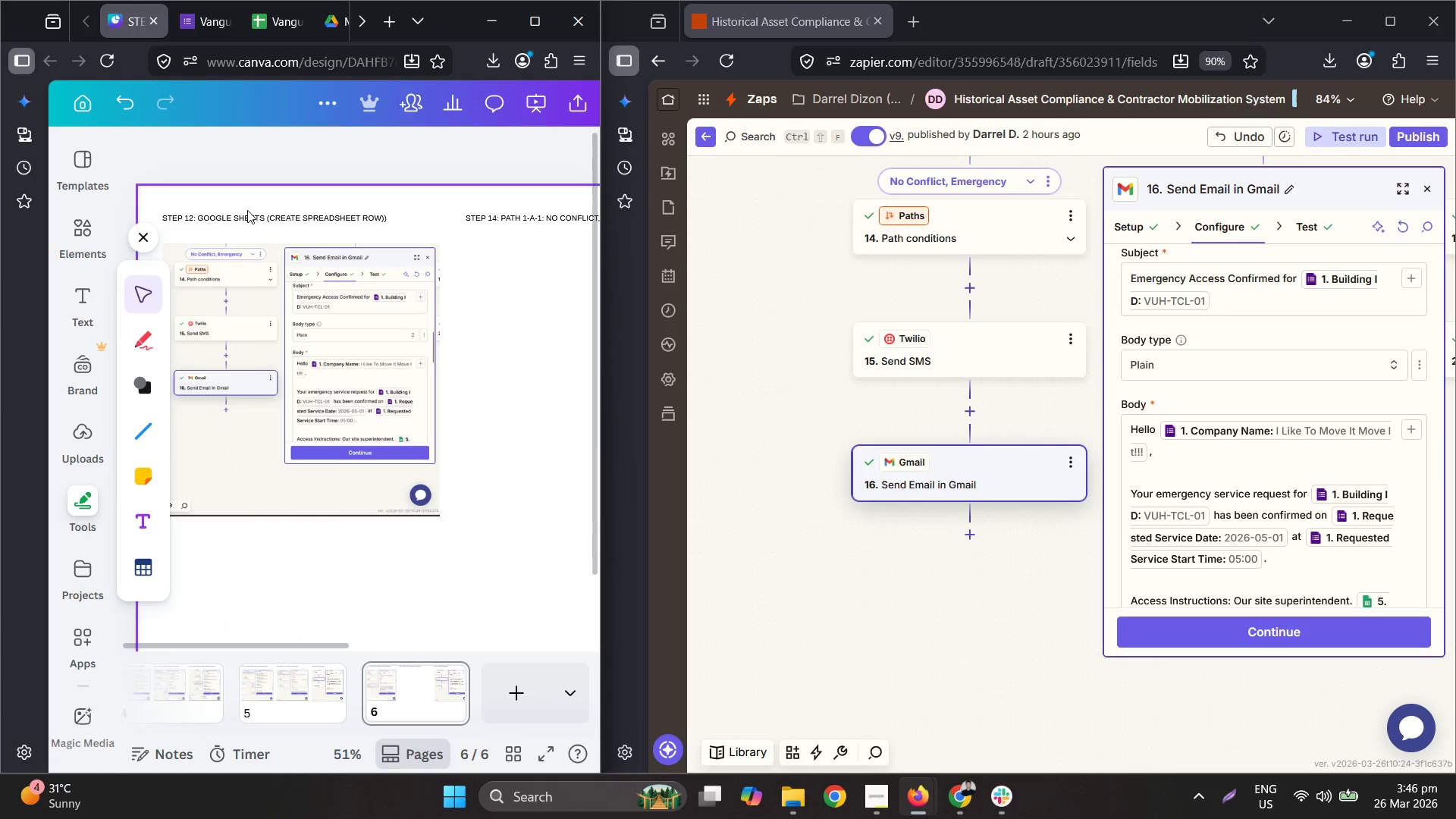 
hold_key(key=ControlLeft, duration=0.39)
scroll: coordinate [232, 217], scroll_direction: up, amount: 3.0
 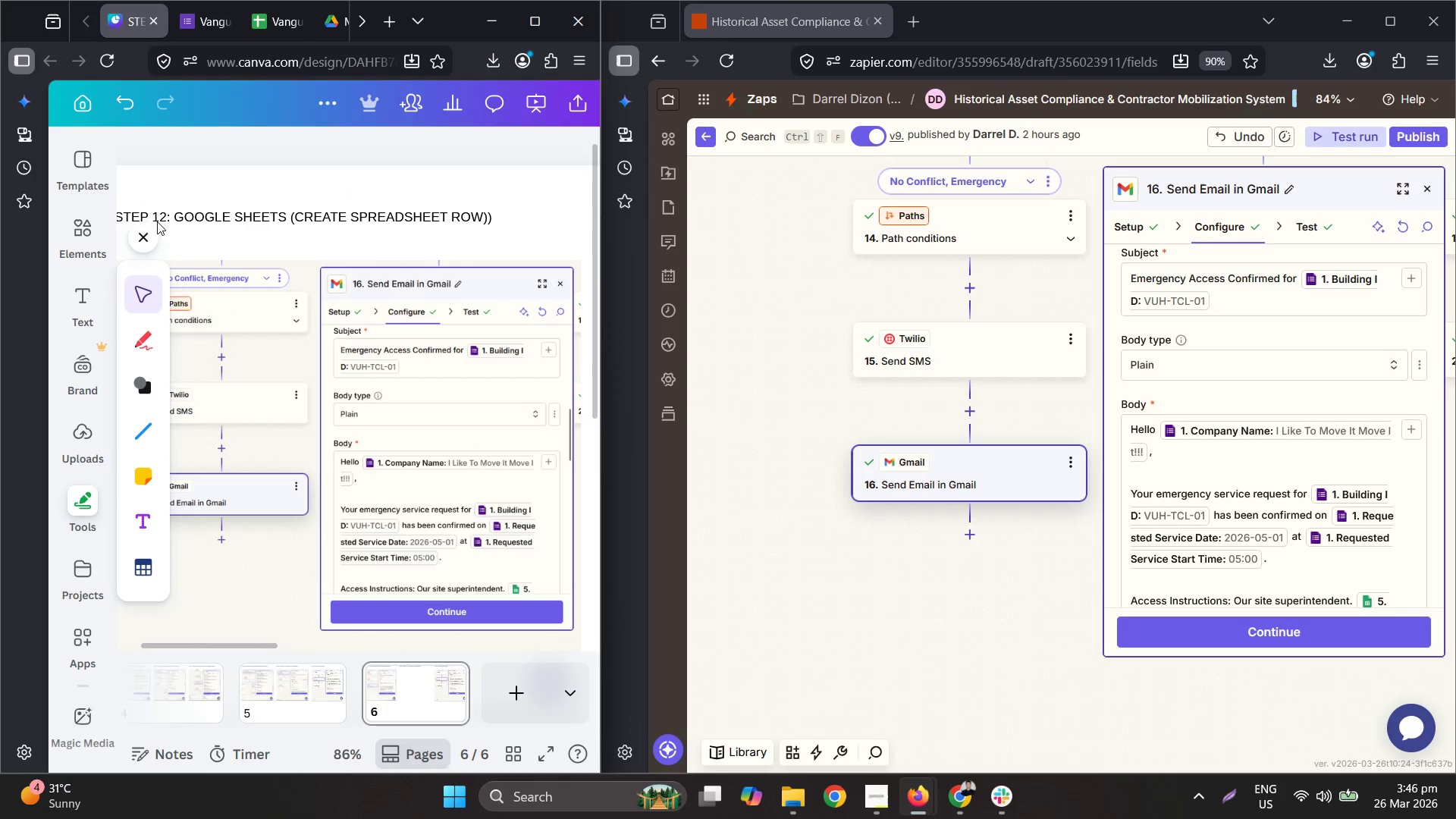 
double_click([157, 221])
 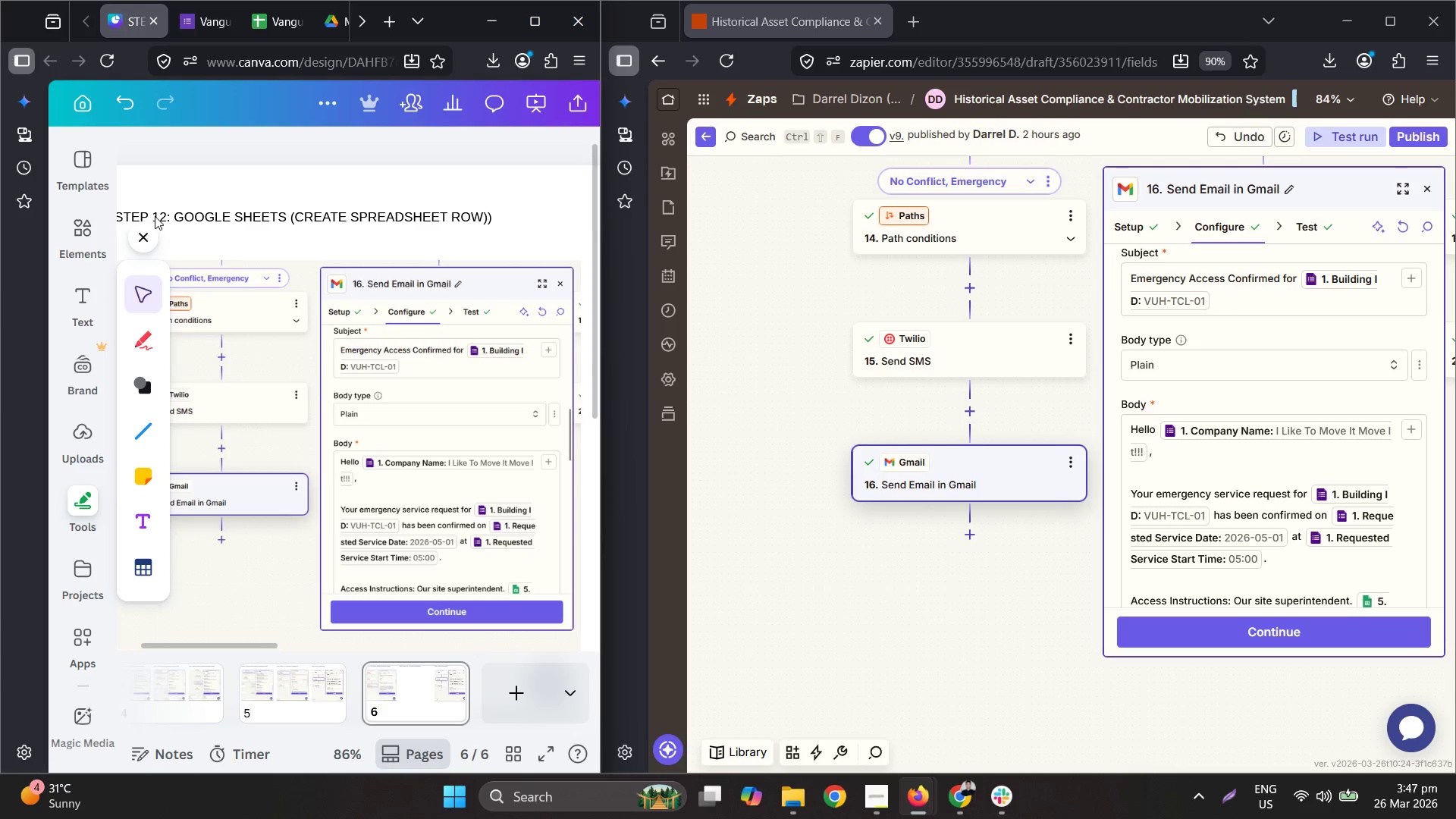 
left_click([156, 213])
 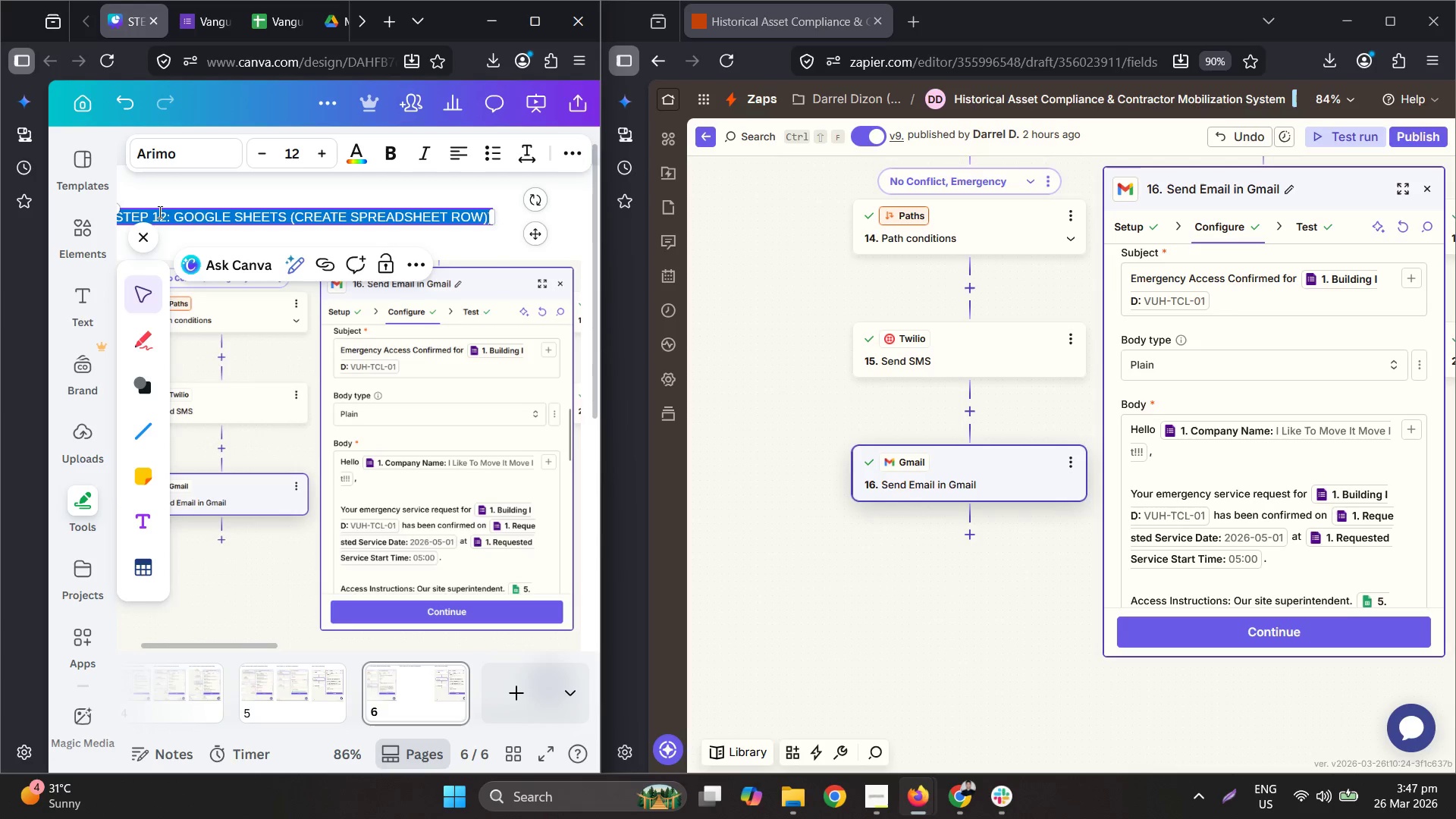 
triple_click([162, 212])
 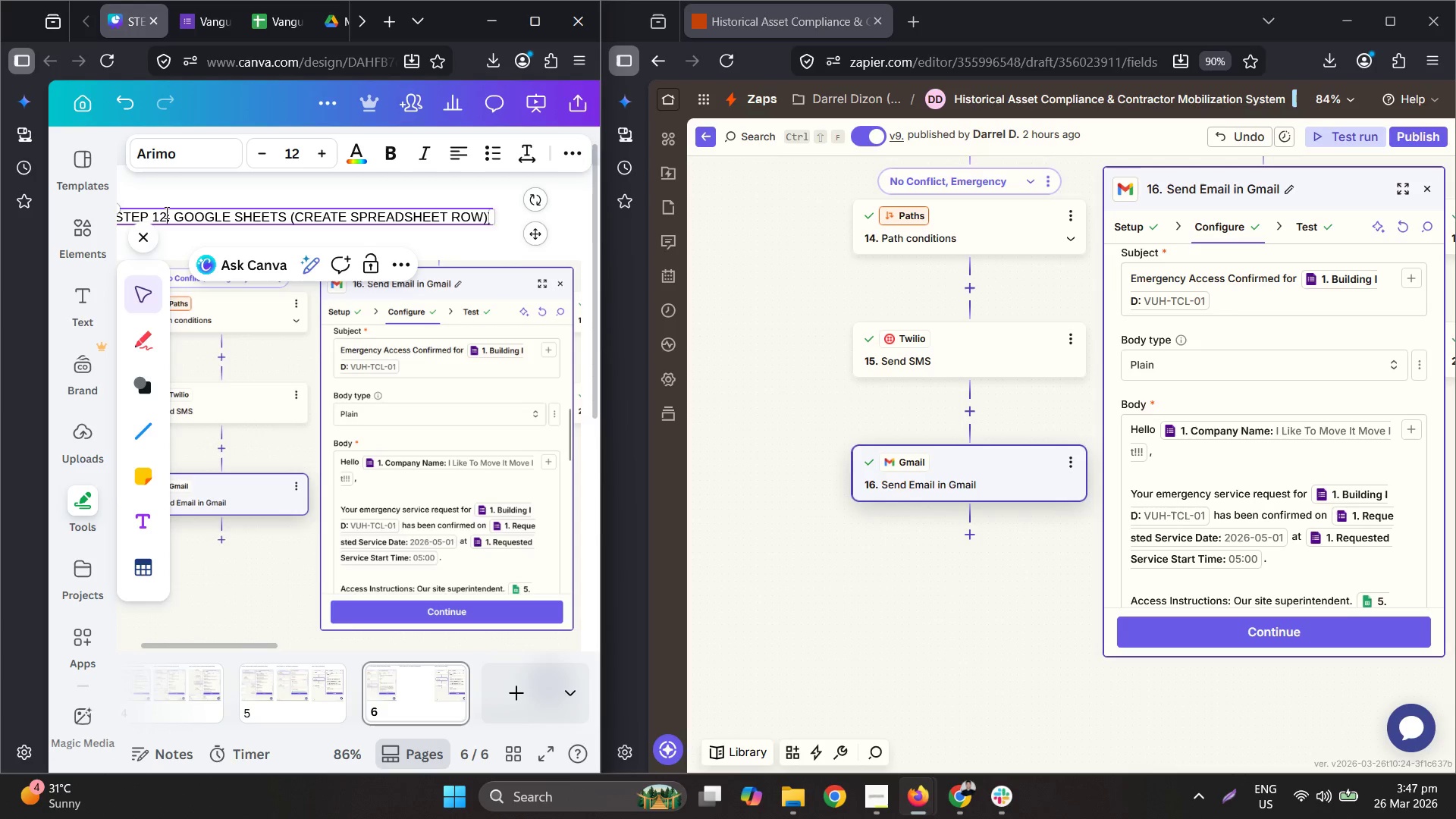 
left_click_drag(start_coordinate=[165, 212], to_coordinate=[162, 212])
 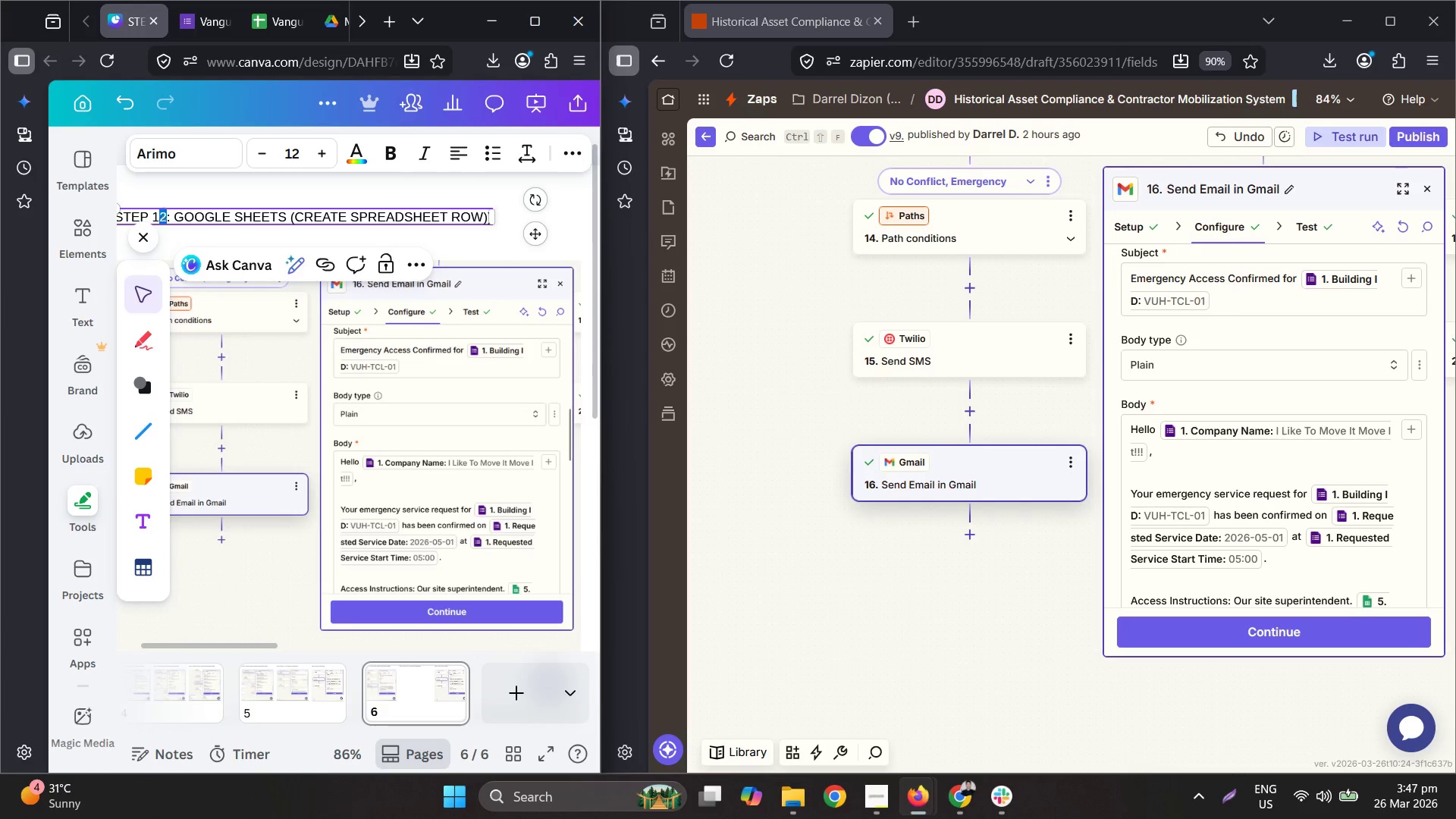 
key(6)
 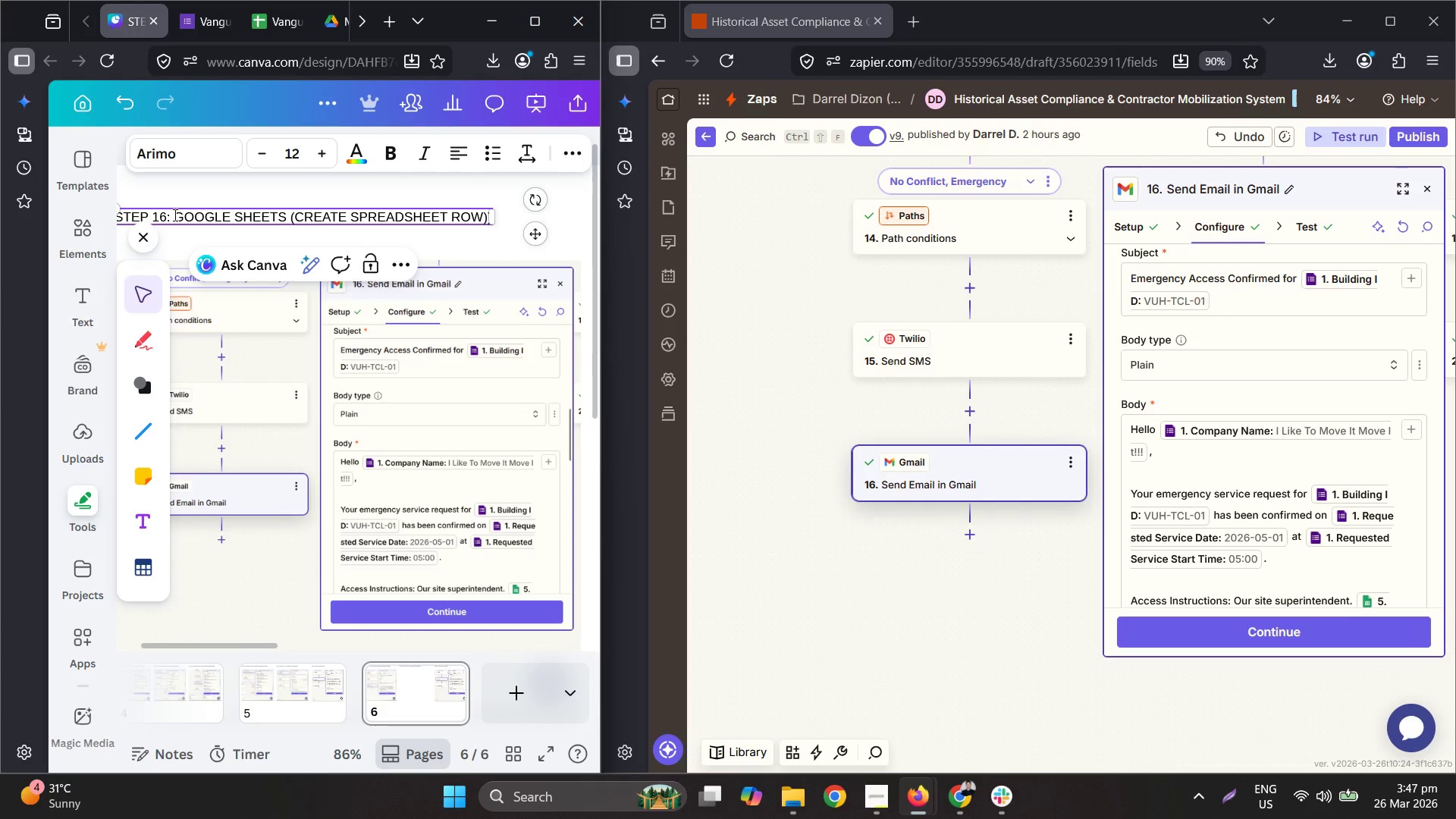 
left_click_drag(start_coordinate=[174, 215], to_coordinate=[283, 220])
 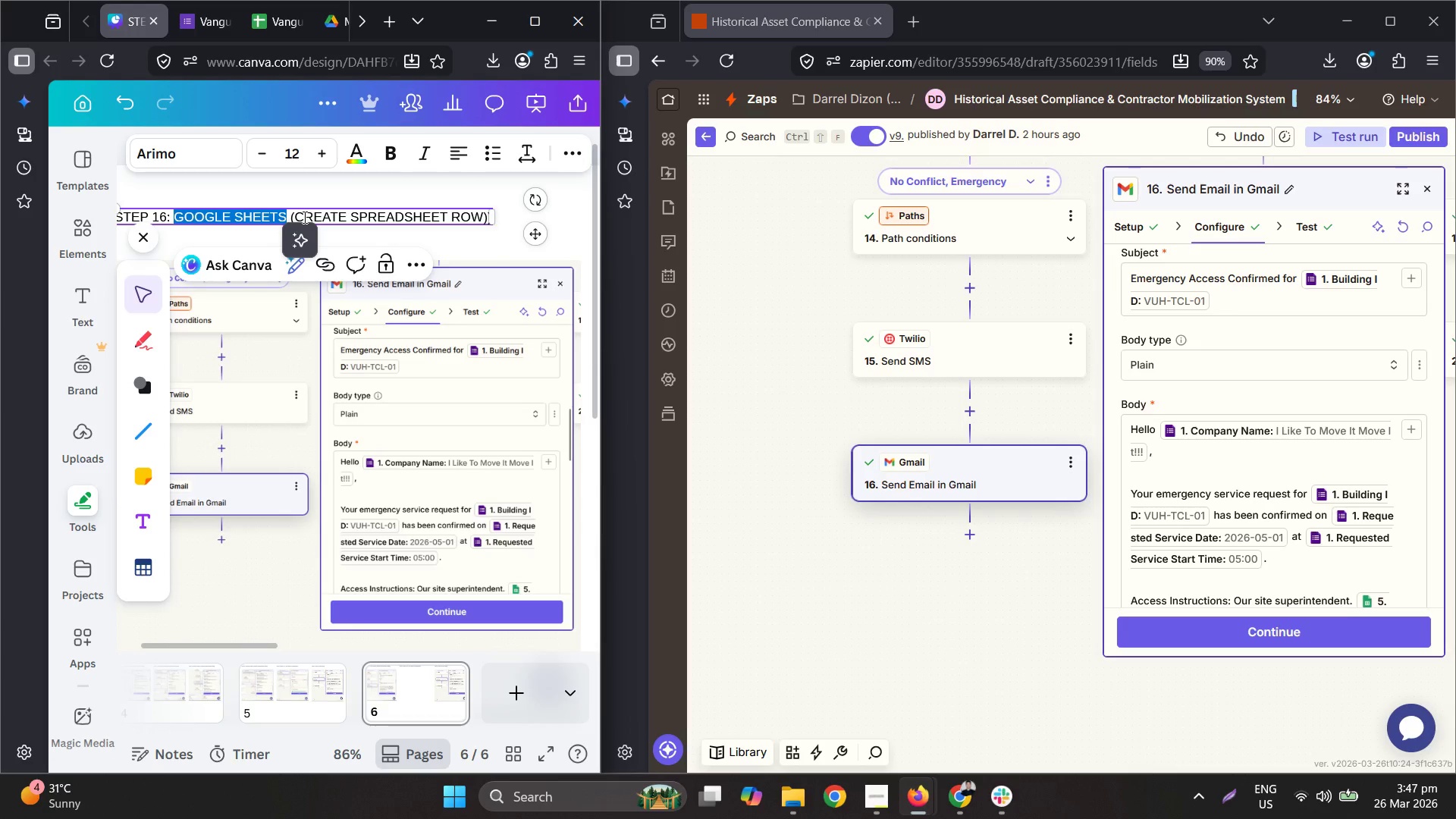 
type(gmail)
 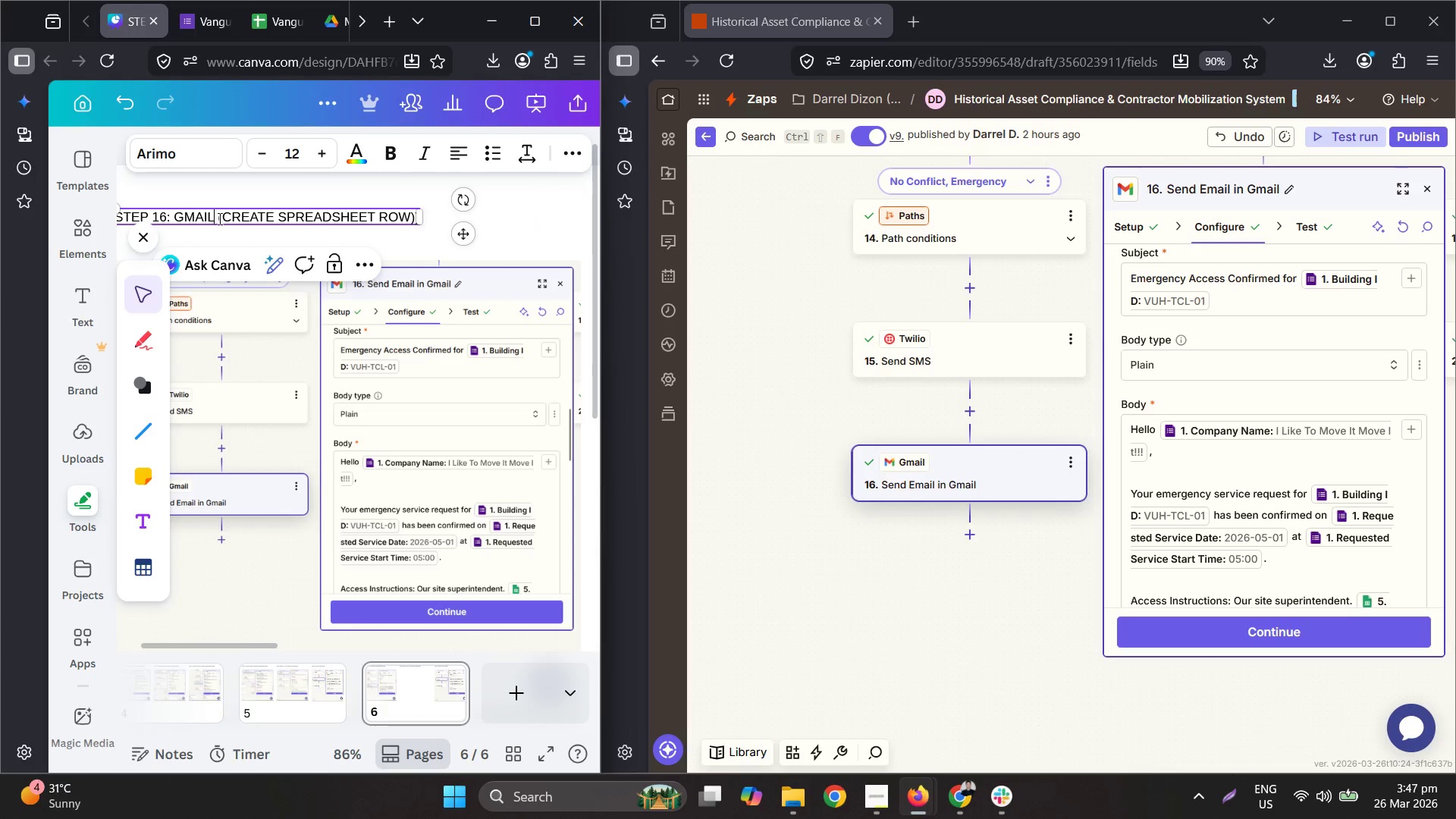 
left_click_drag(start_coordinate=[226, 220], to_coordinate=[408, 212])
 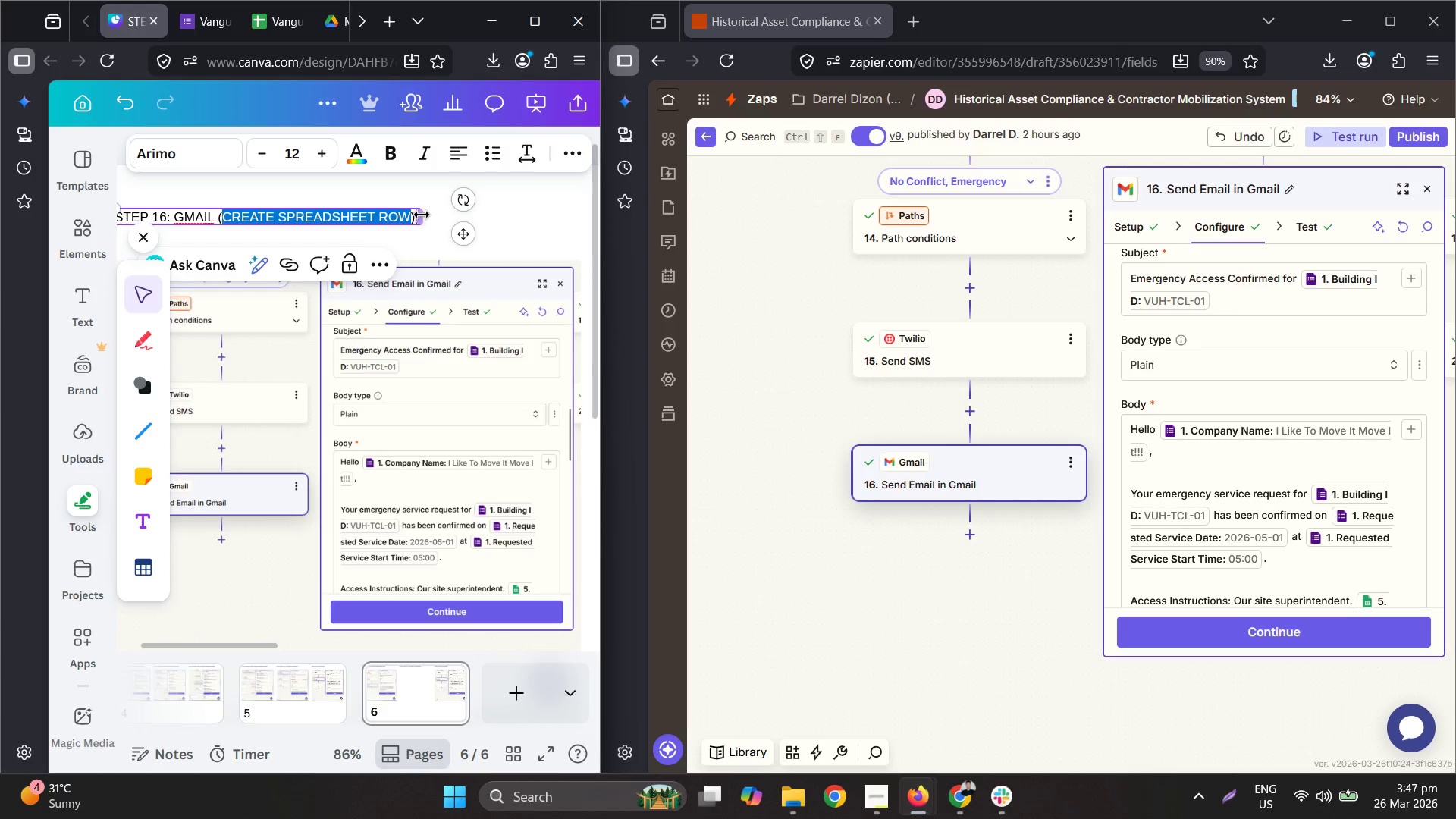 
type(send email)
 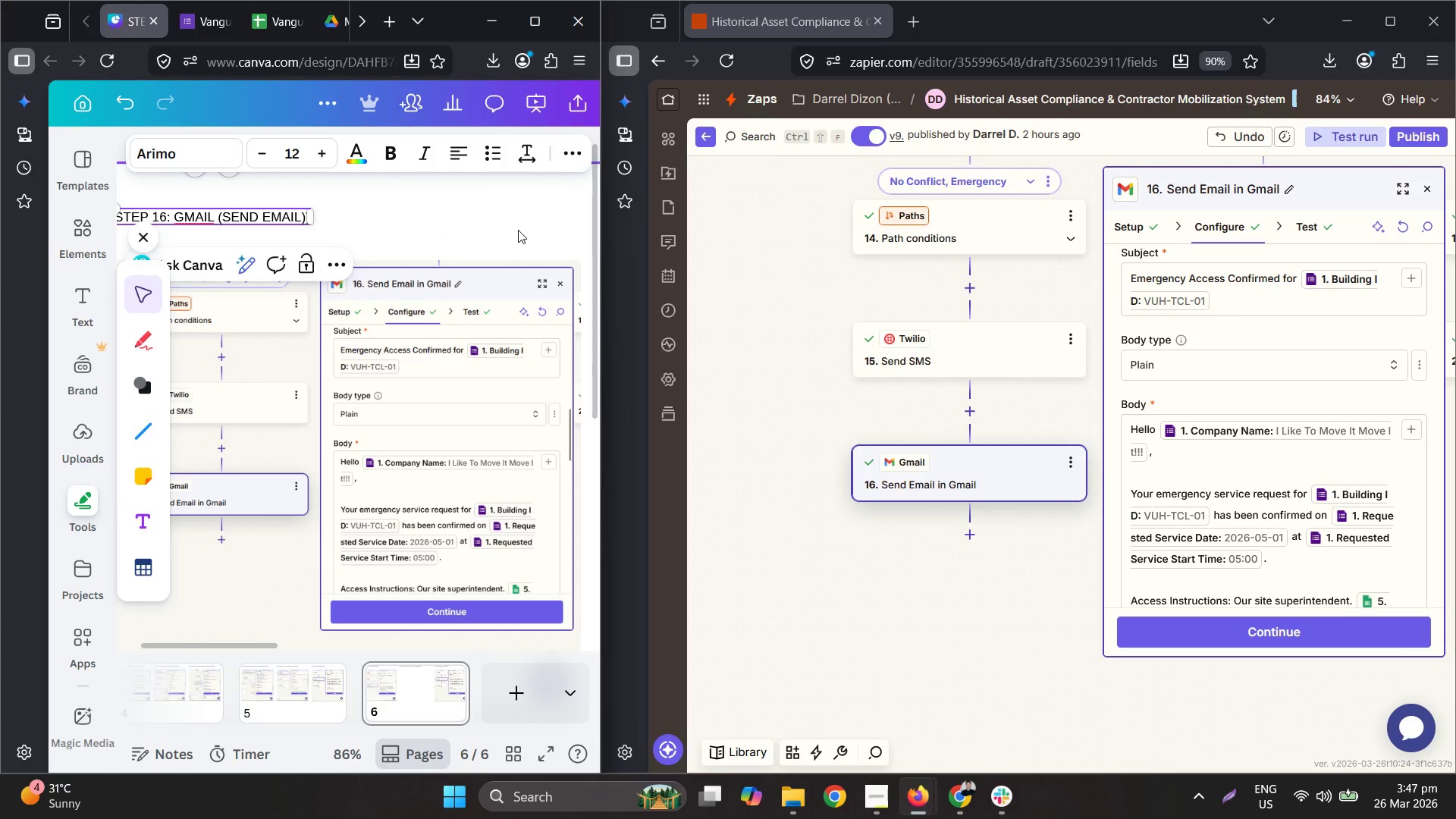 
left_click([491, 224])
 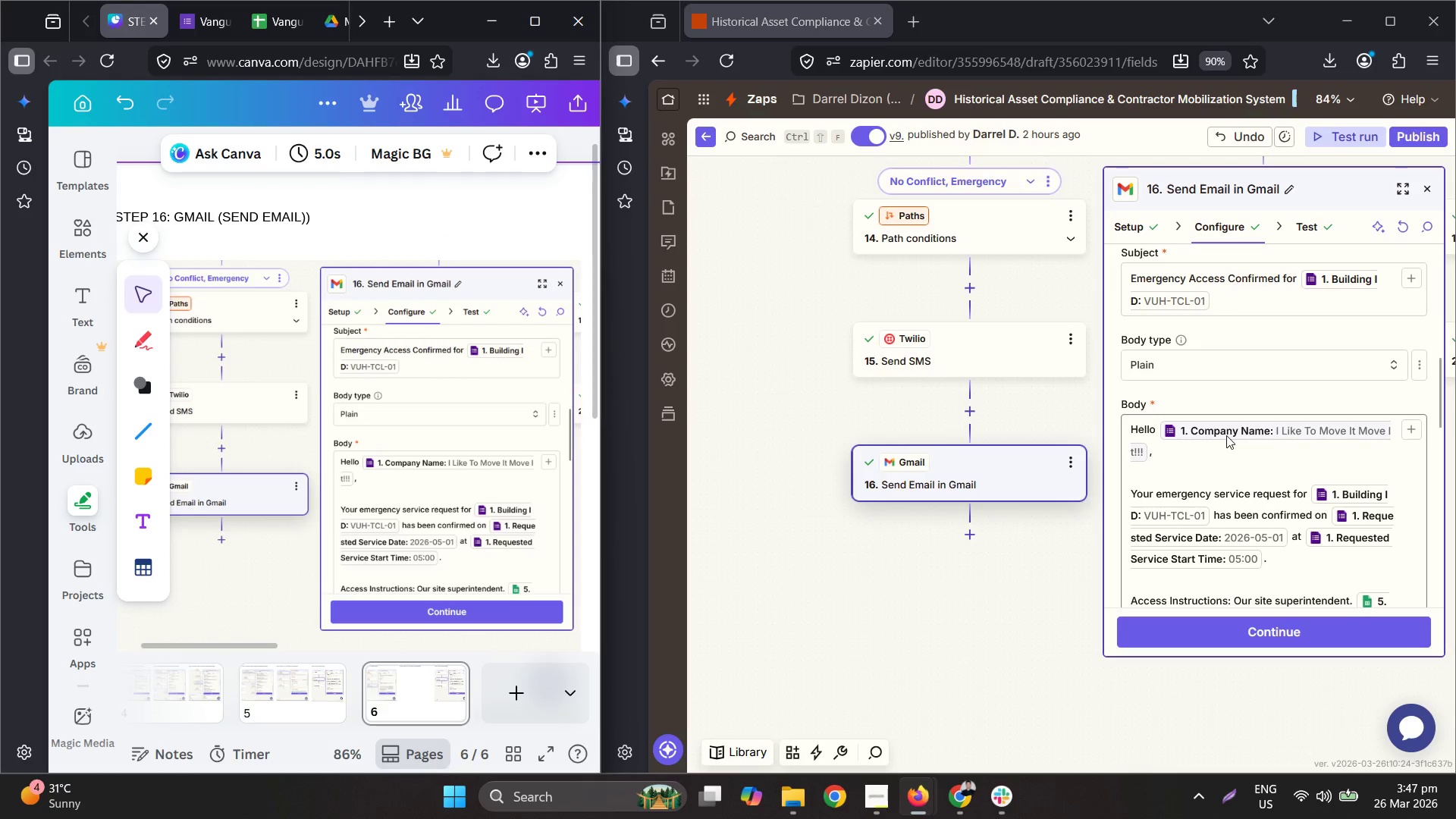 
scroll: coordinate [1228, 435], scroll_direction: down, amount: 3.0
 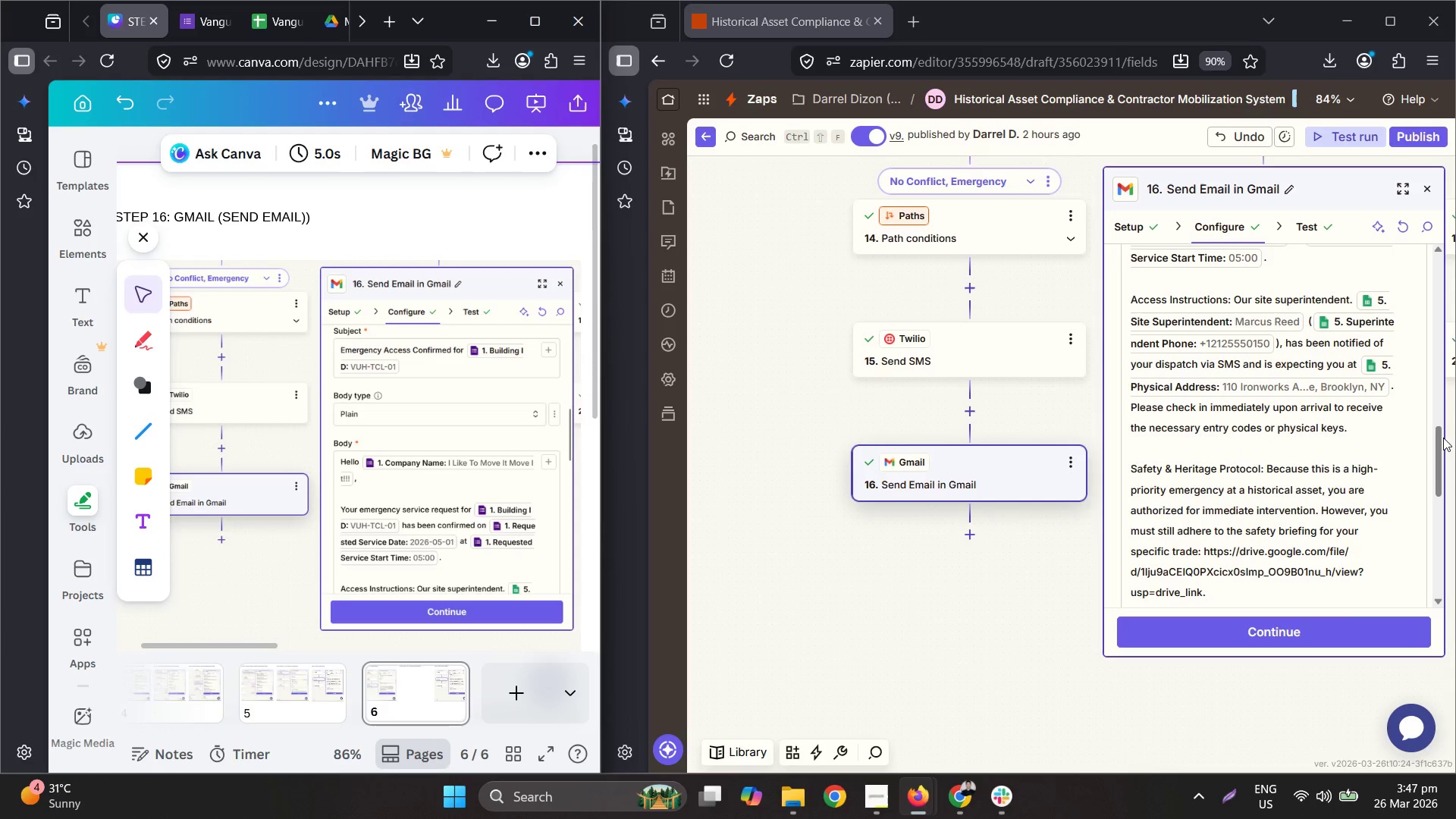 
left_click_drag(start_coordinate=[1443, 438], to_coordinate=[1444, 449])
 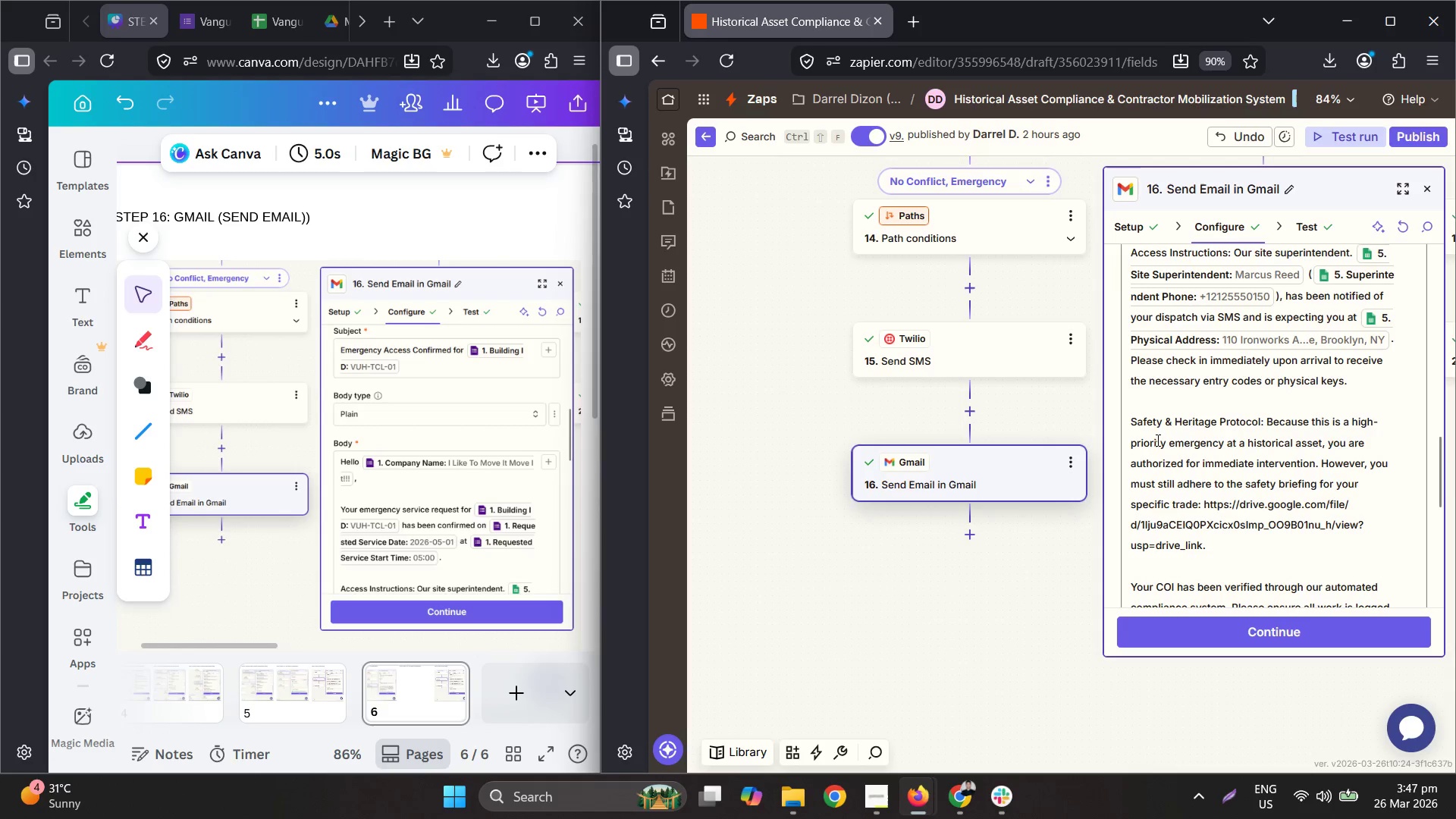 
hold_key(key=ControlLeft, duration=1.16)
scroll: coordinate [1150, 439], scroll_direction: down, amount: 1.0
 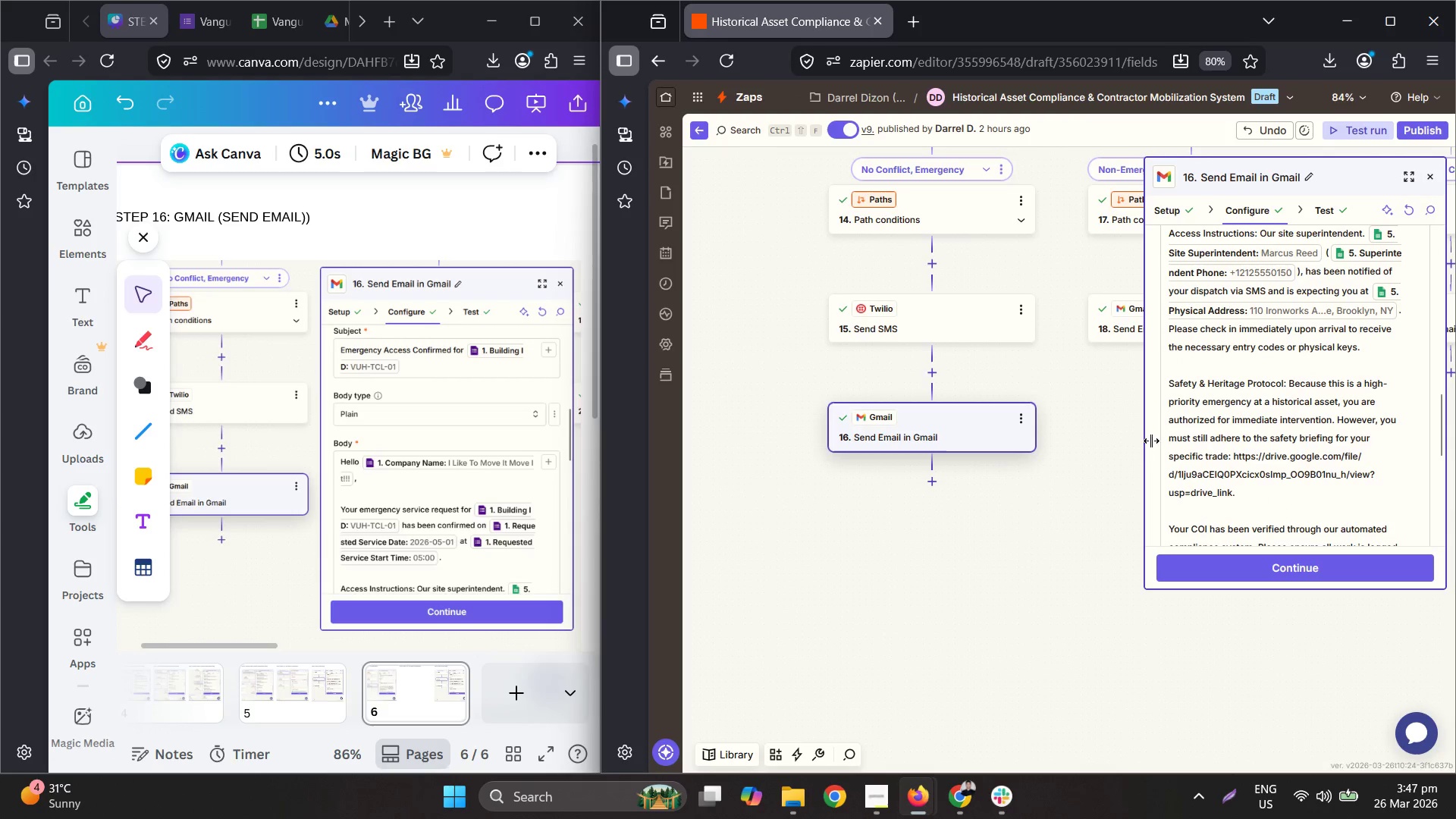 
hold_key(key=ControlLeft, duration=1.64)
 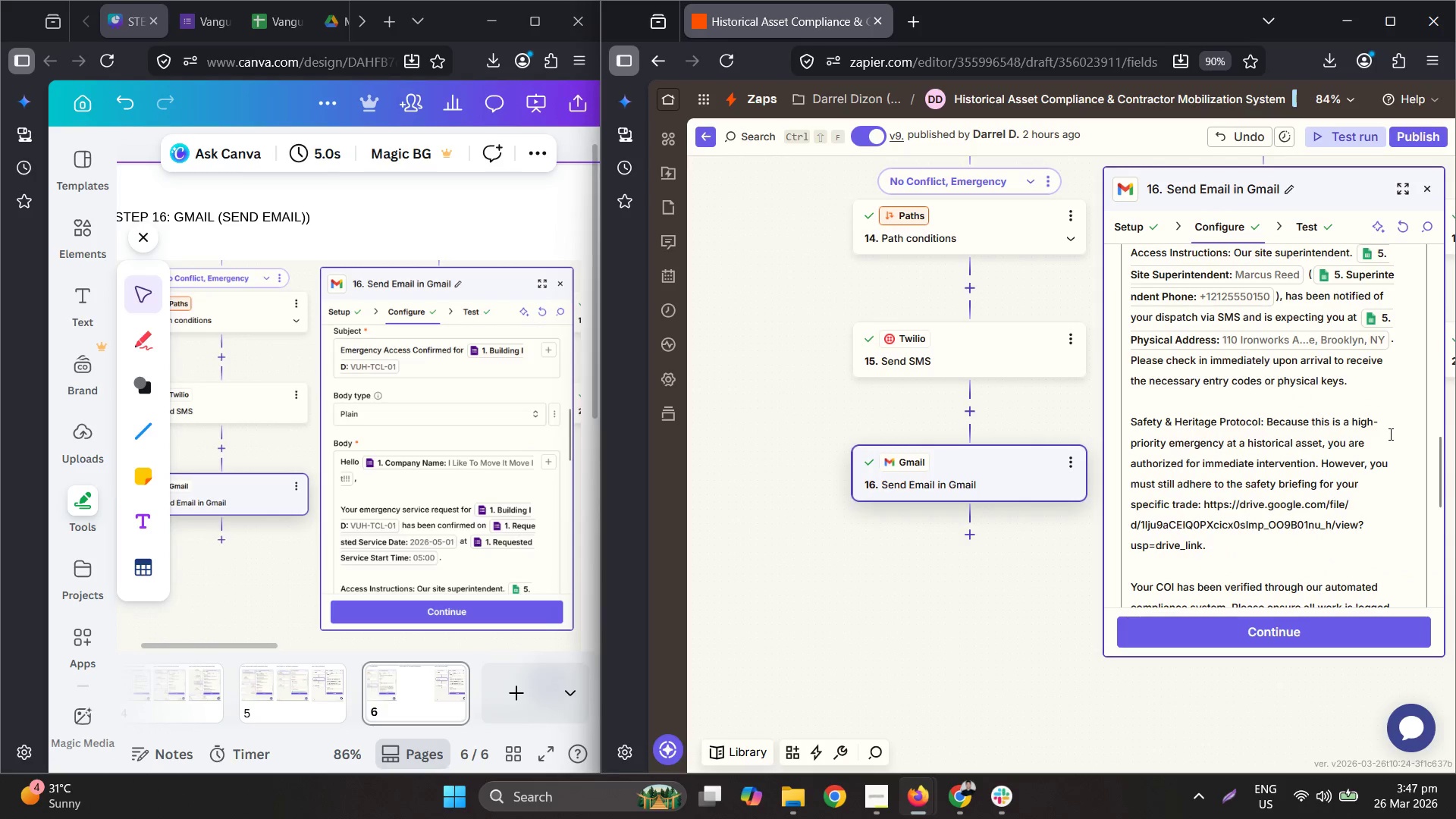 
hold_key(key=ControlLeft, duration=0.59)
scroll: coordinate [1389, 434], scroll_direction: up, amount: 1.0
 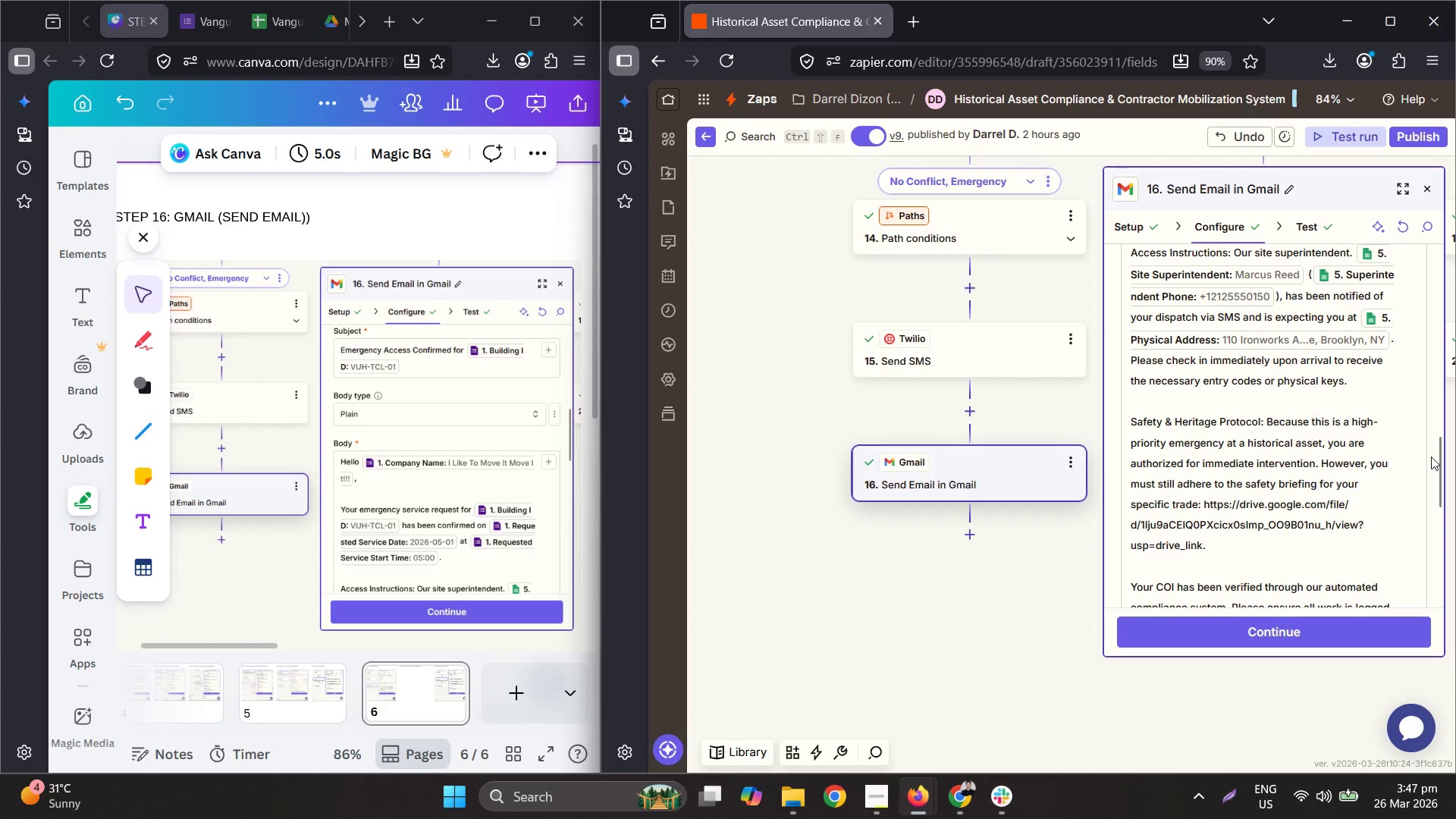 
left_click_drag(start_coordinate=[1438, 442], to_coordinate=[1425, 449])
 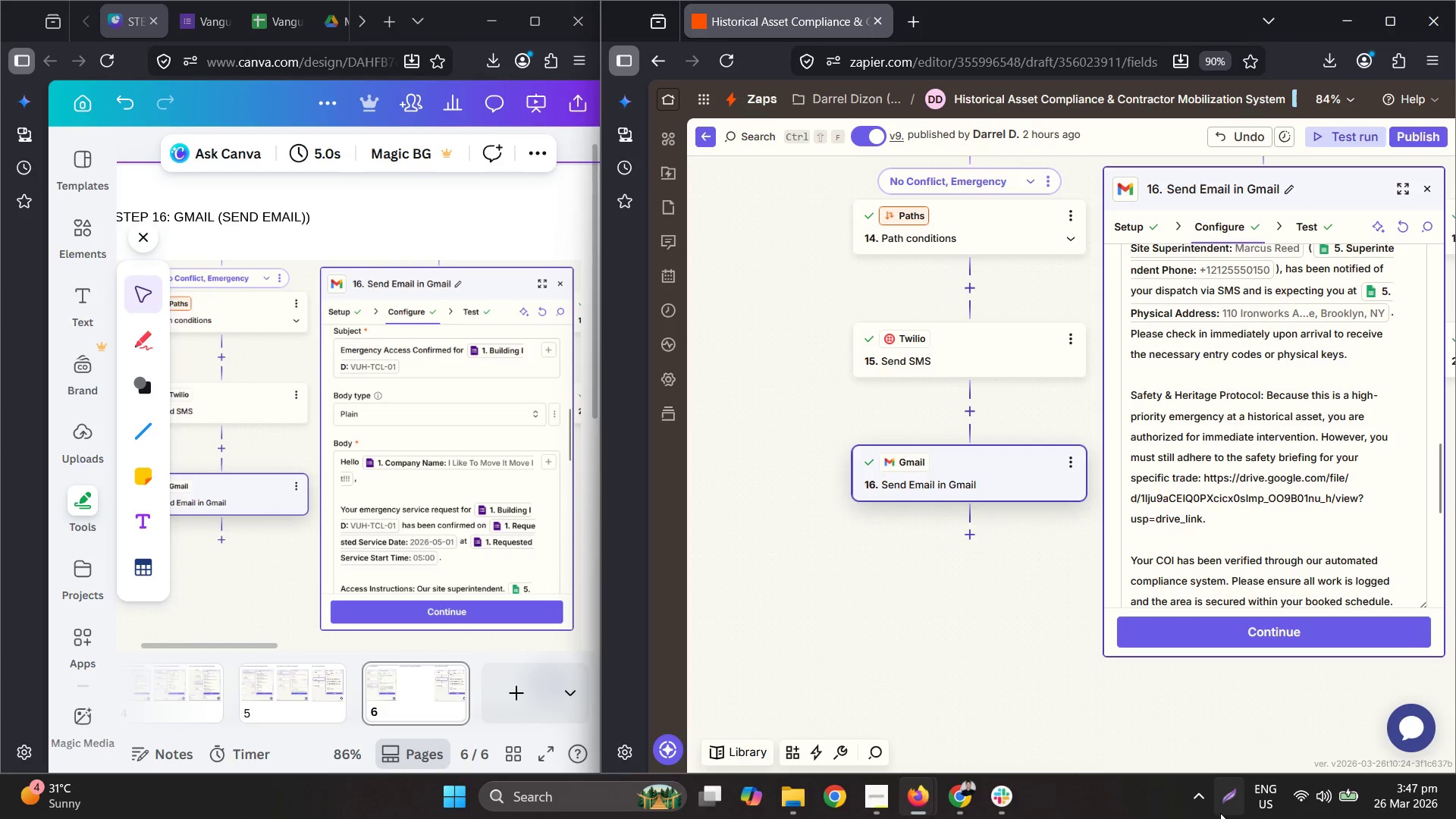 
left_click([1231, 805])
 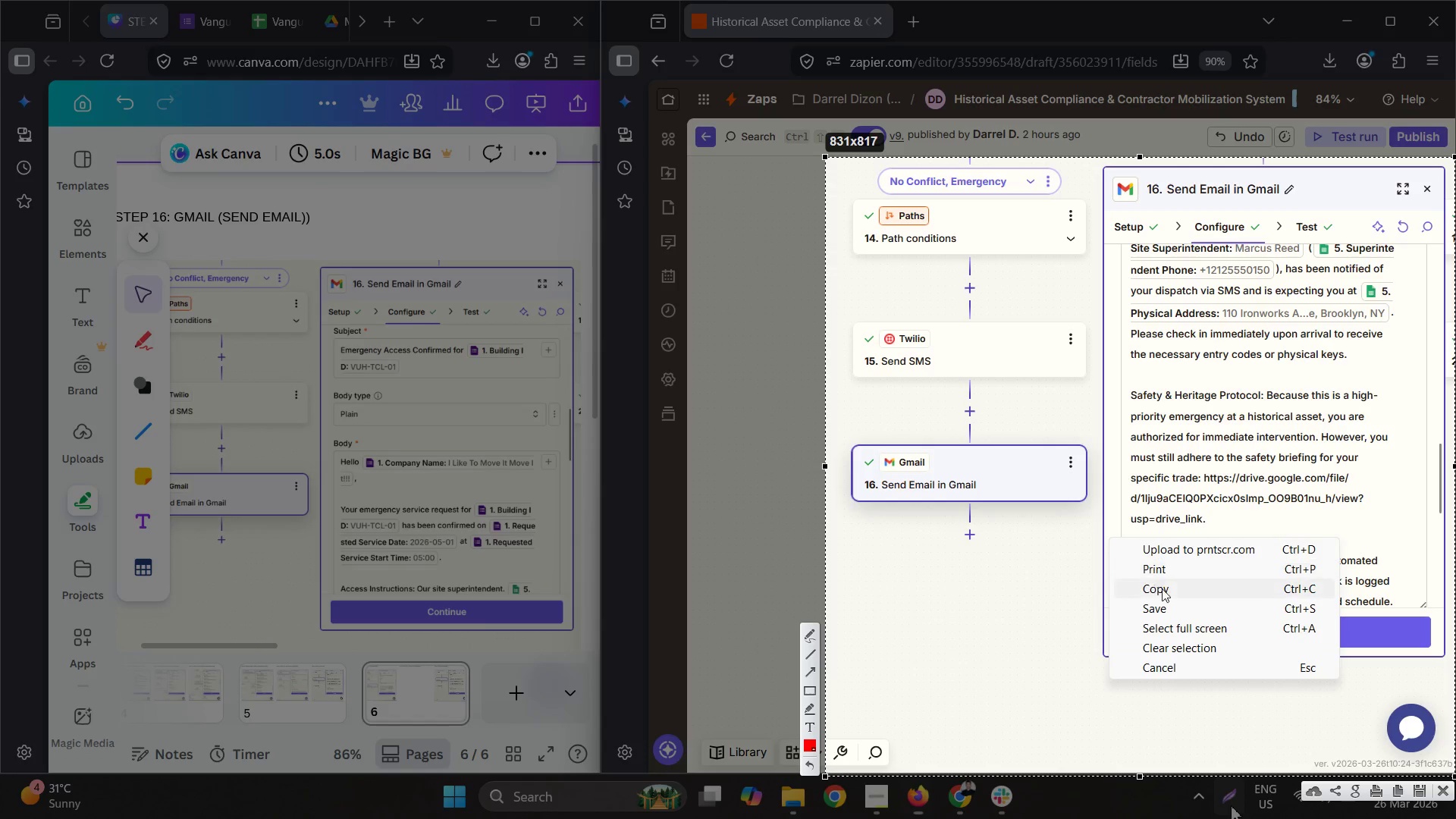 
left_click([1166, 595])
 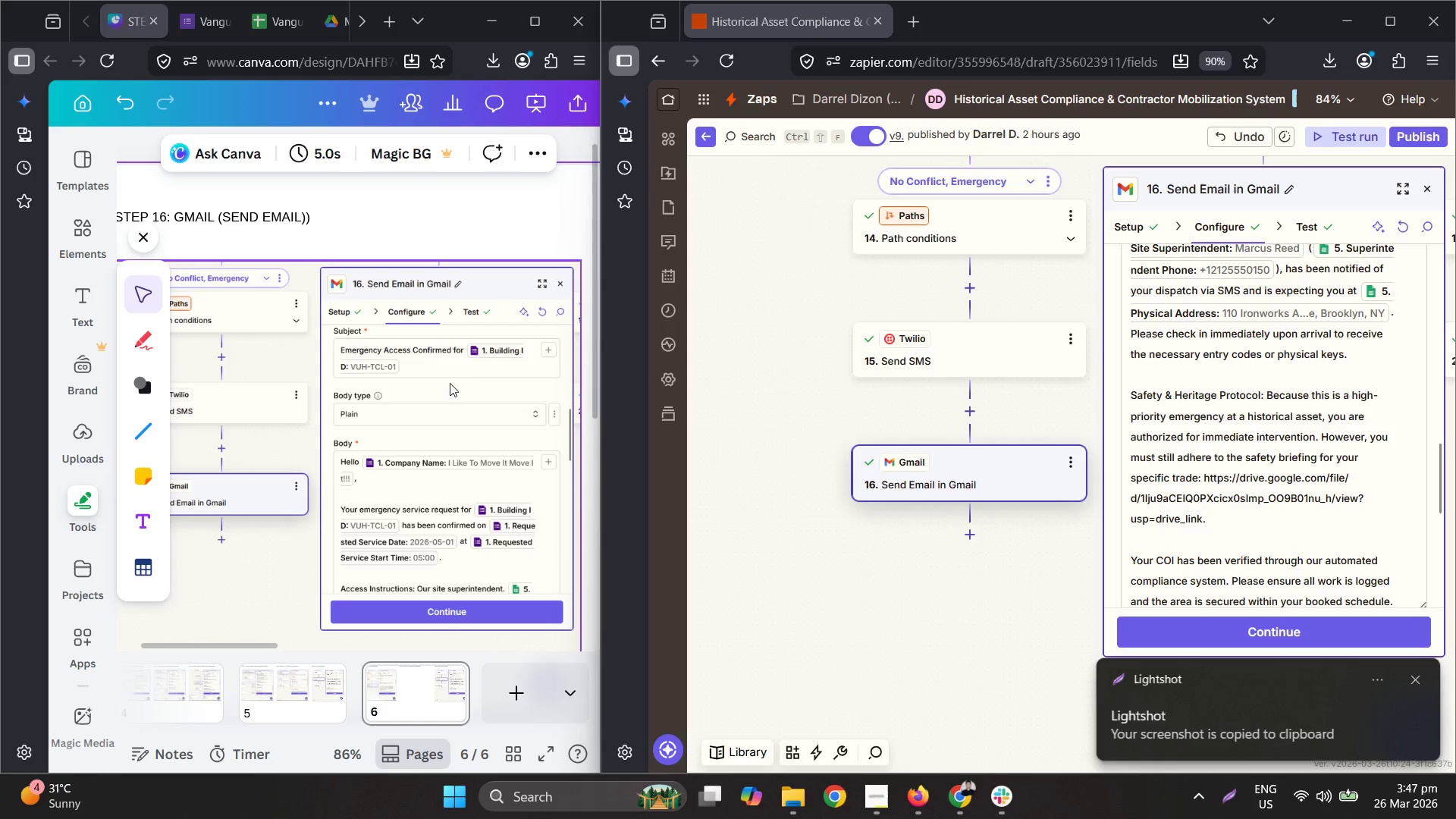 
hold_key(key=ControlLeft, duration=0.7)
scroll: coordinate [463, 362], scroll_direction: down, amount: 3.0
 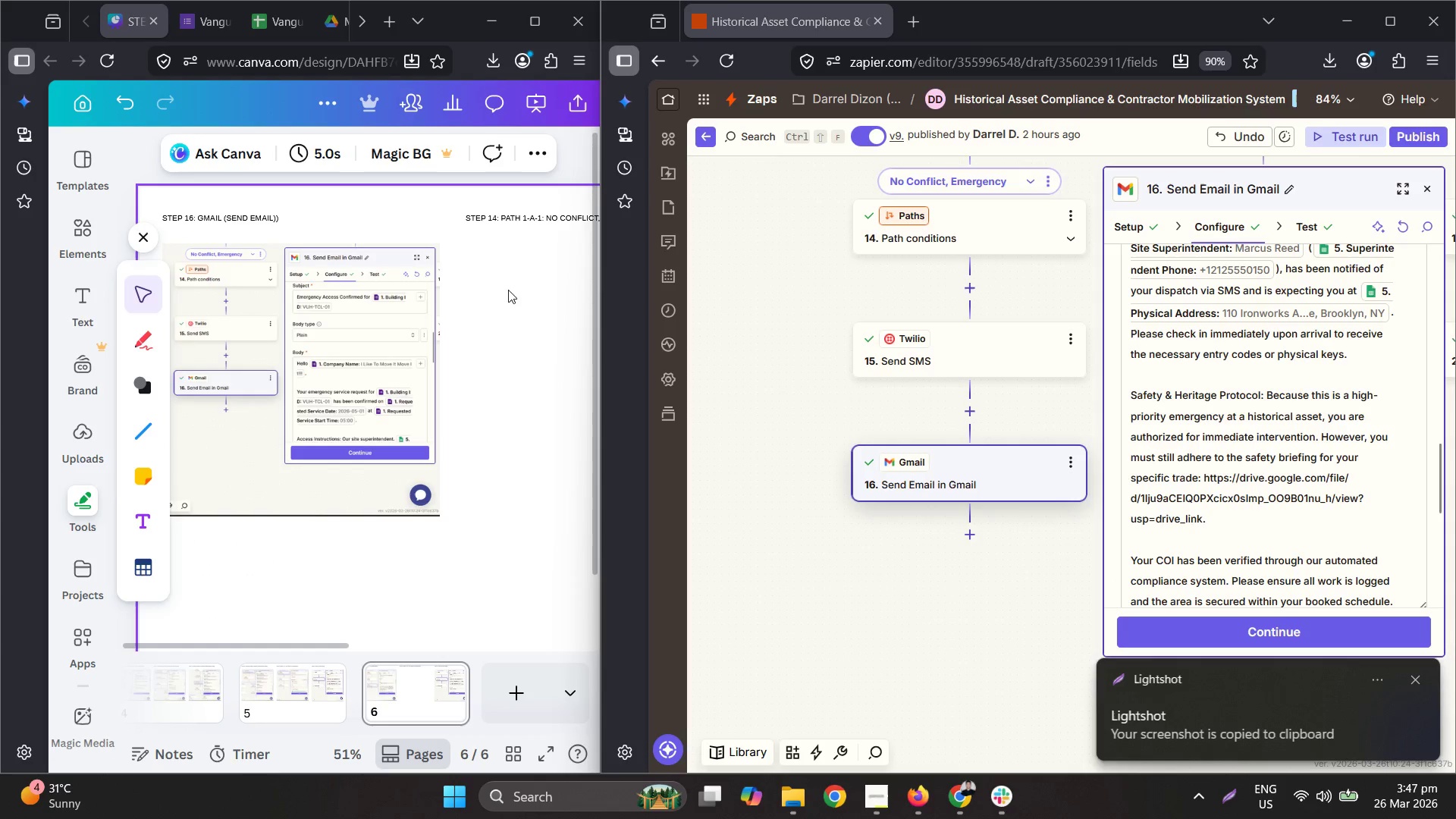 
left_click([522, 273])
 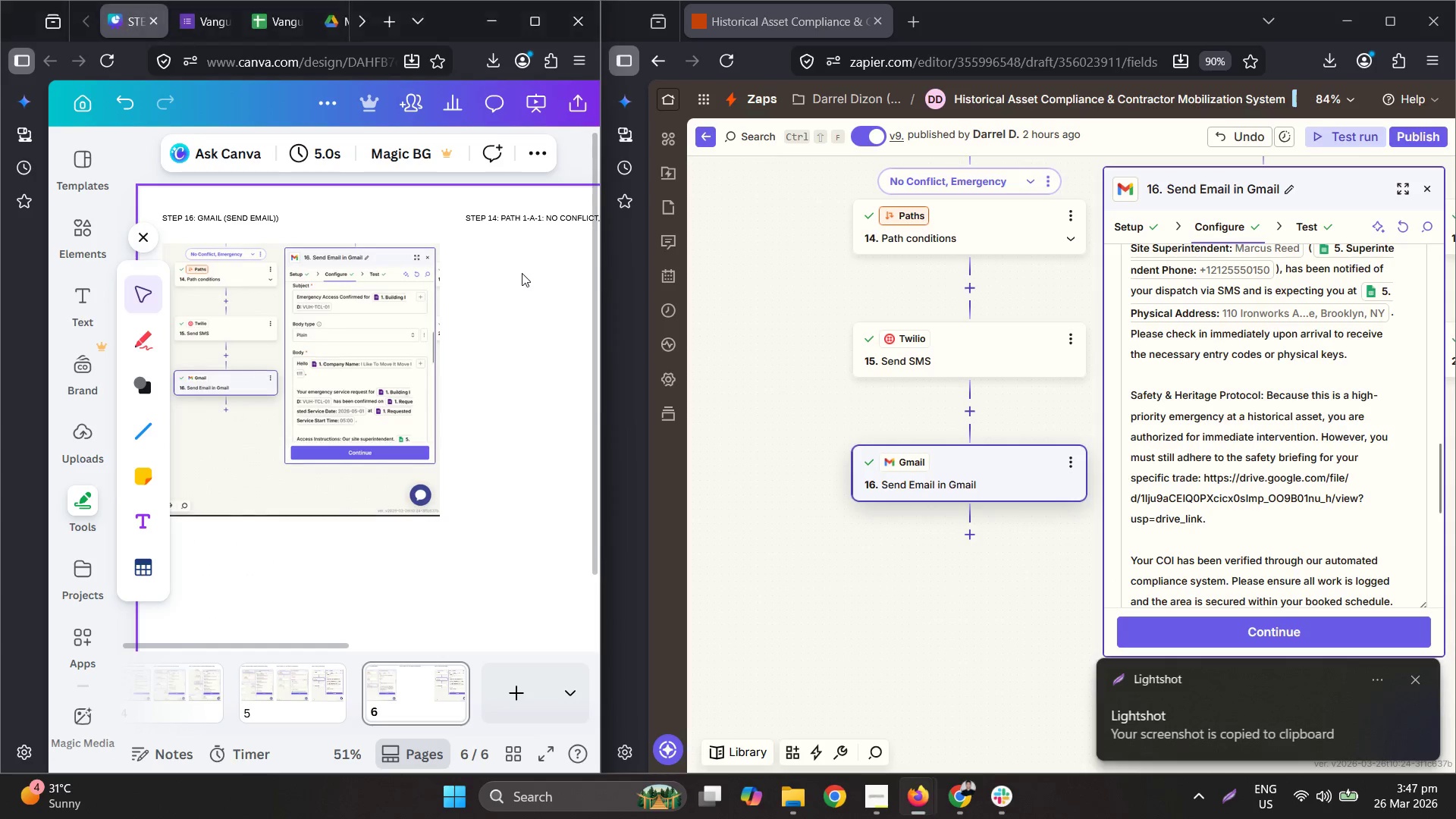 
key(Control+ControlLeft)
 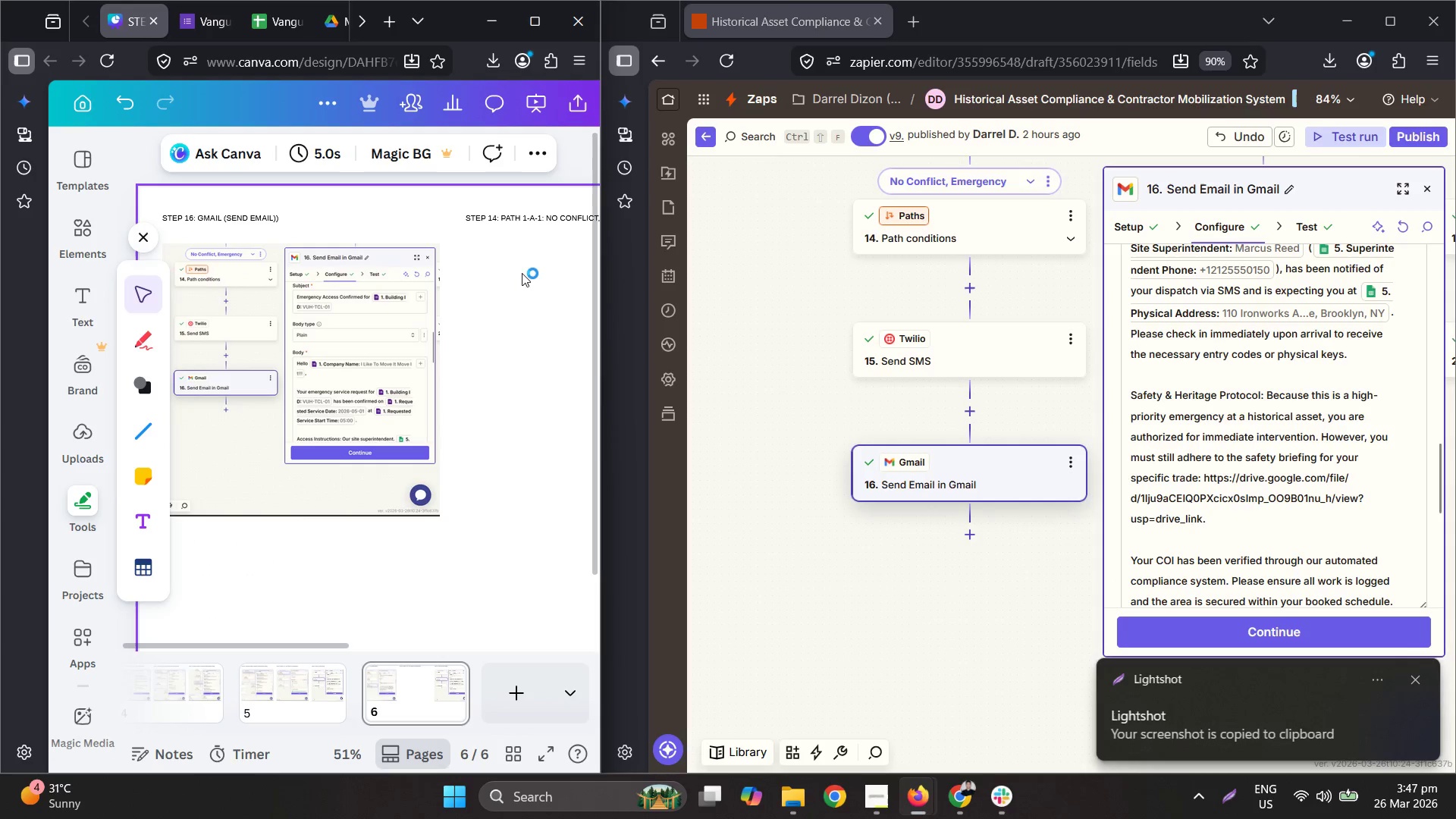 
key(Control+V)
 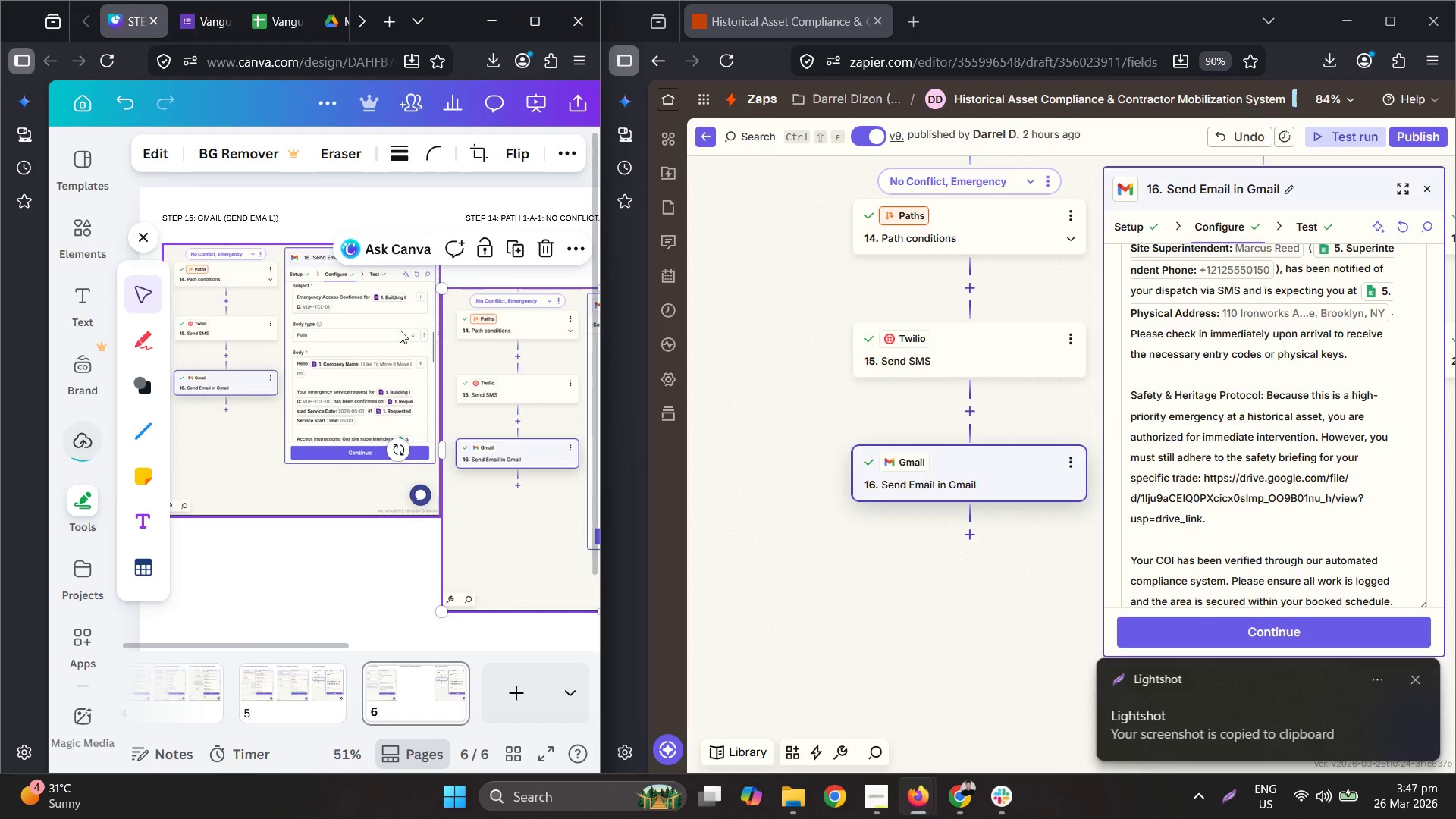 
left_click_drag(start_coordinate=[493, 338], to_coordinate=[516, 296])
 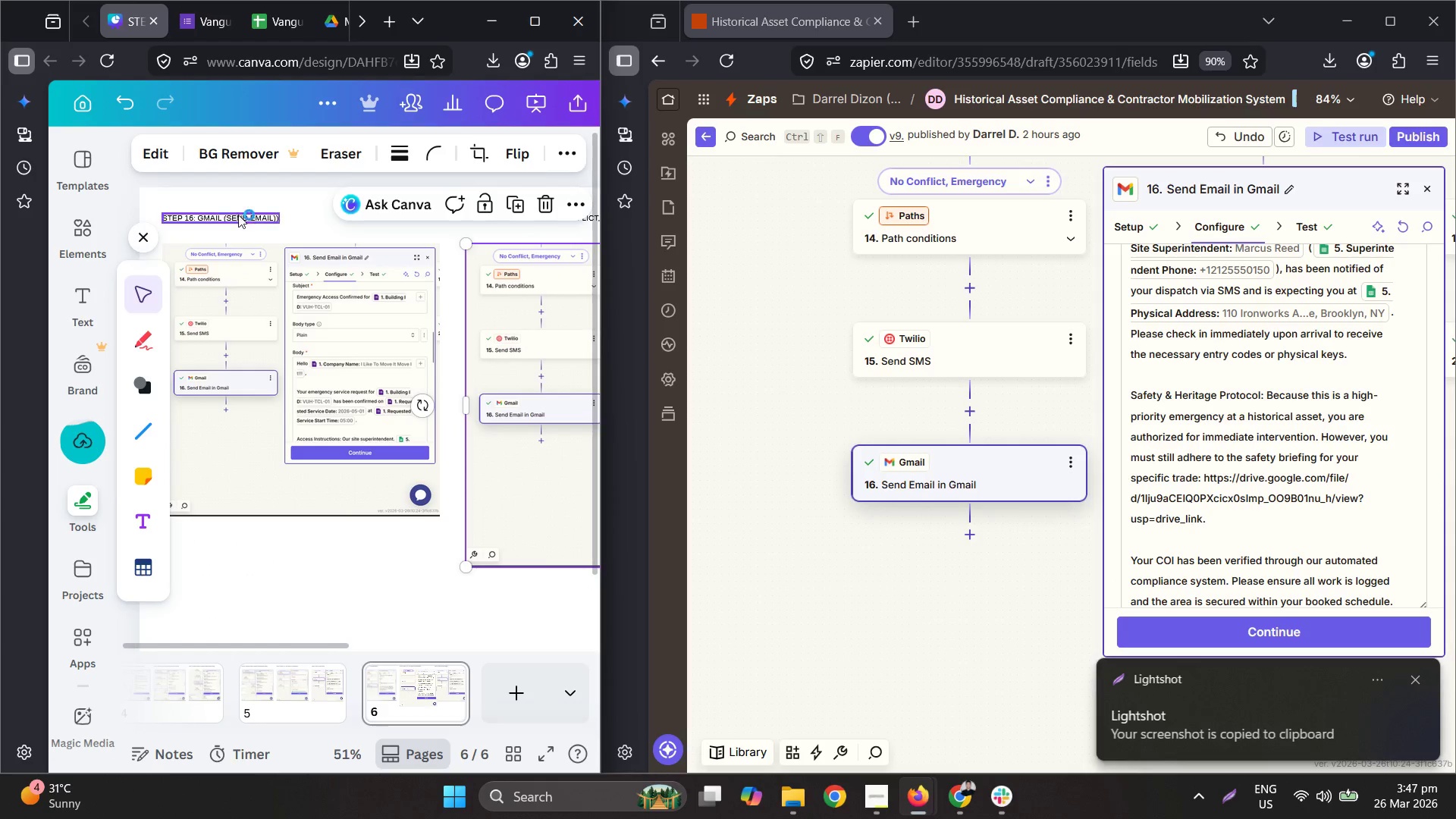 
double_click([237, 214])
 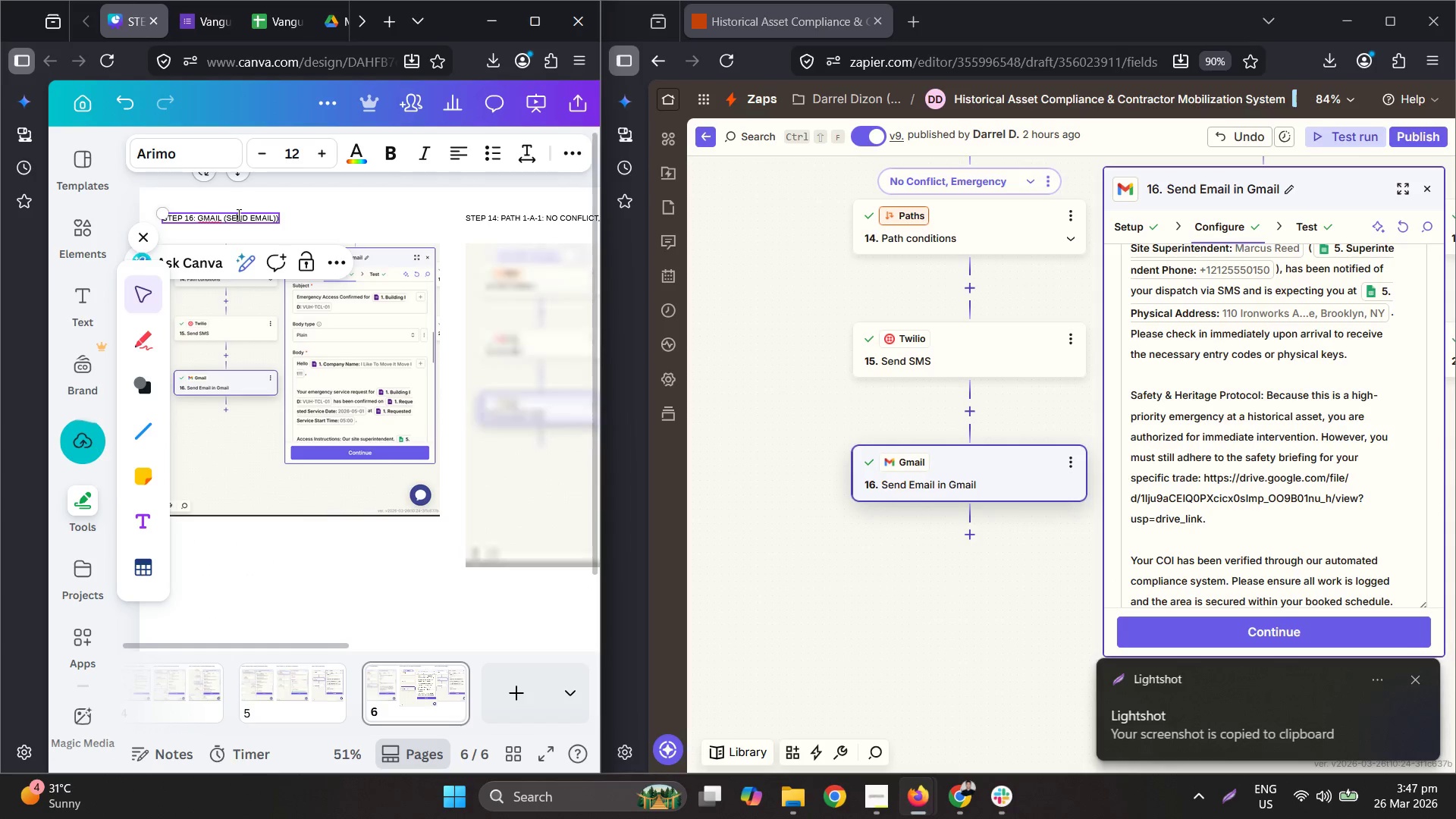 
key(Control+A)
 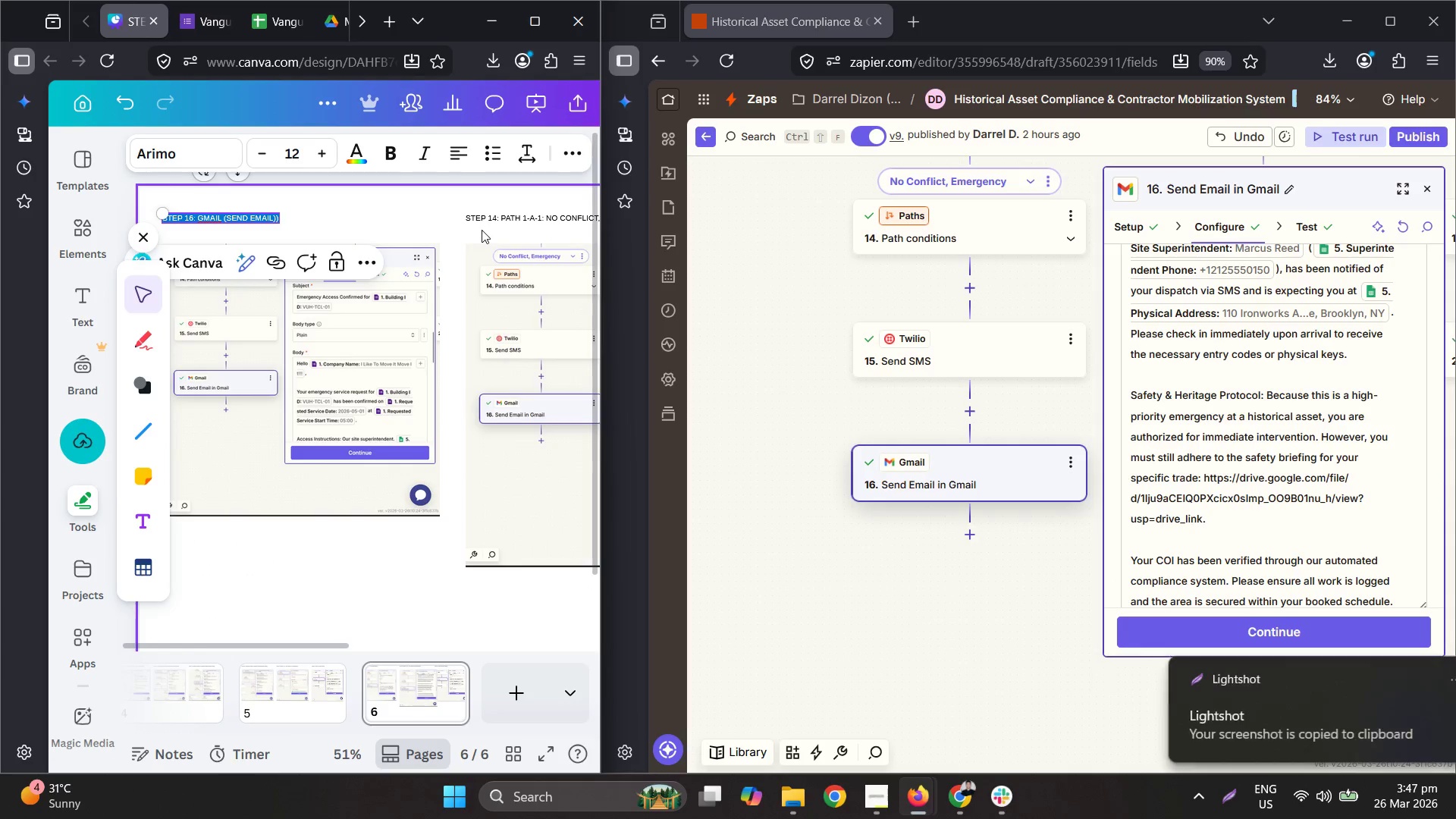 
key(Control+C)
 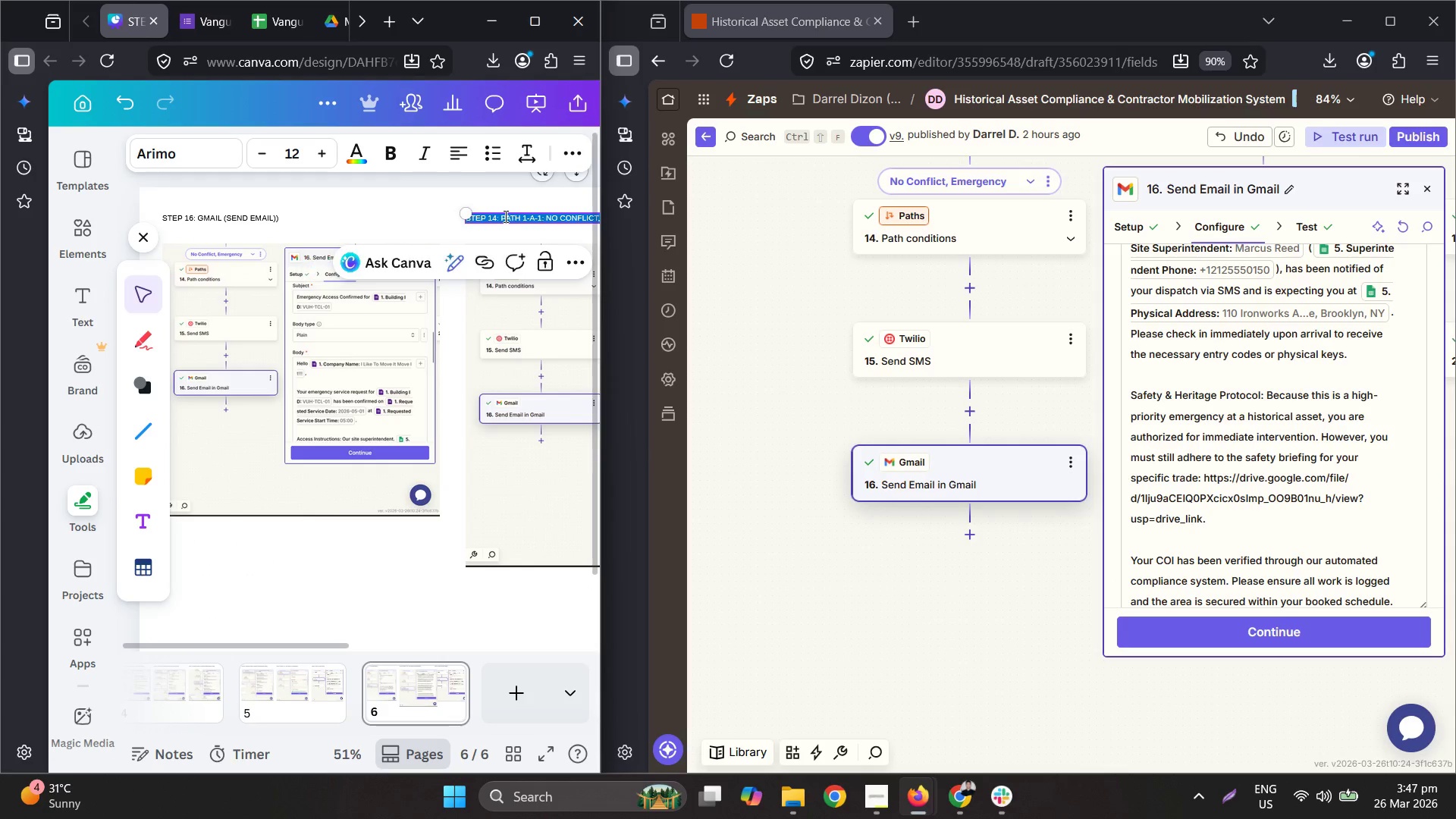 
key(Control+A)
 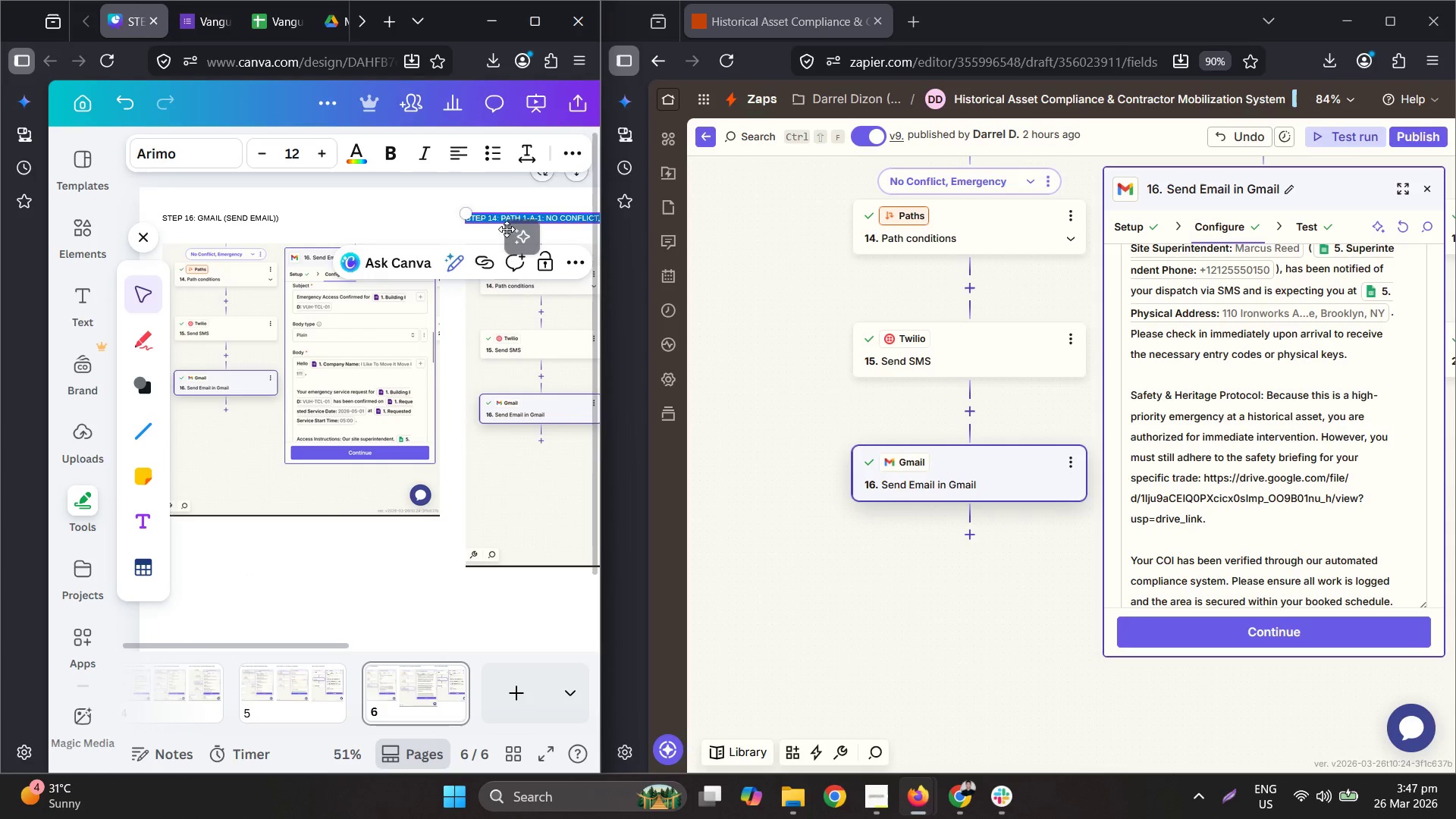 
key(Control+V)
 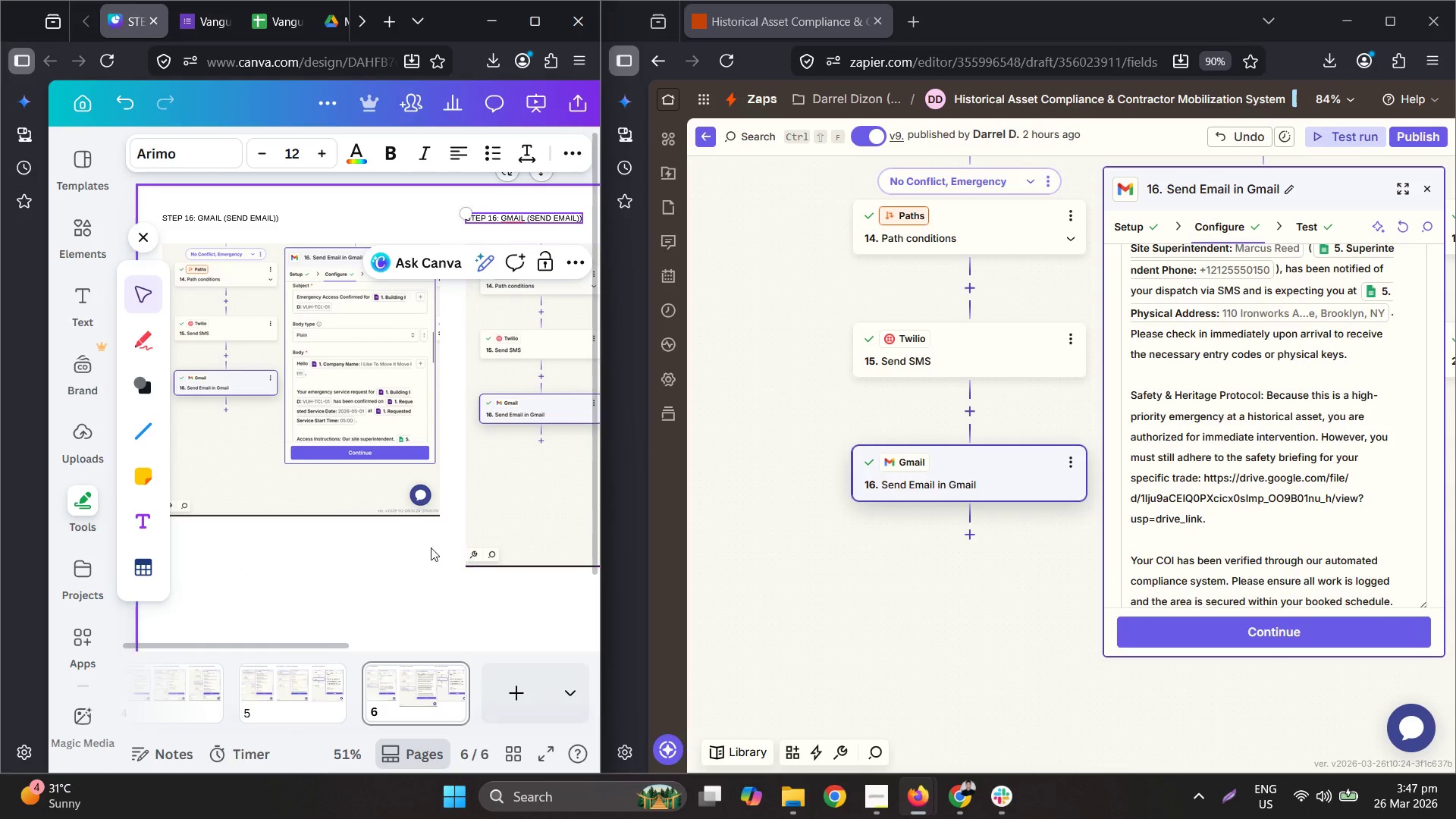 
left_click([420, 557])
 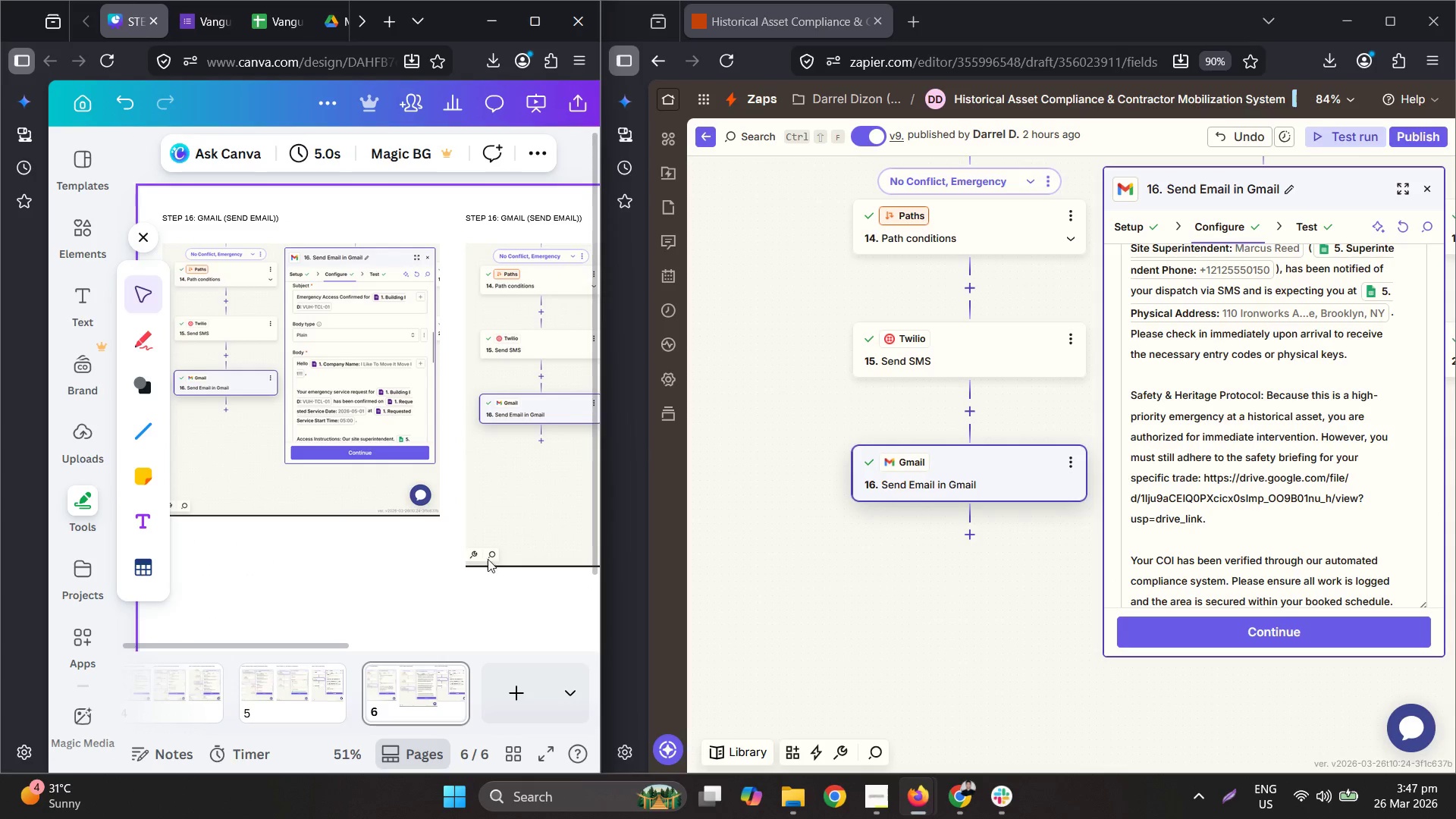 
left_click([521, 529])
 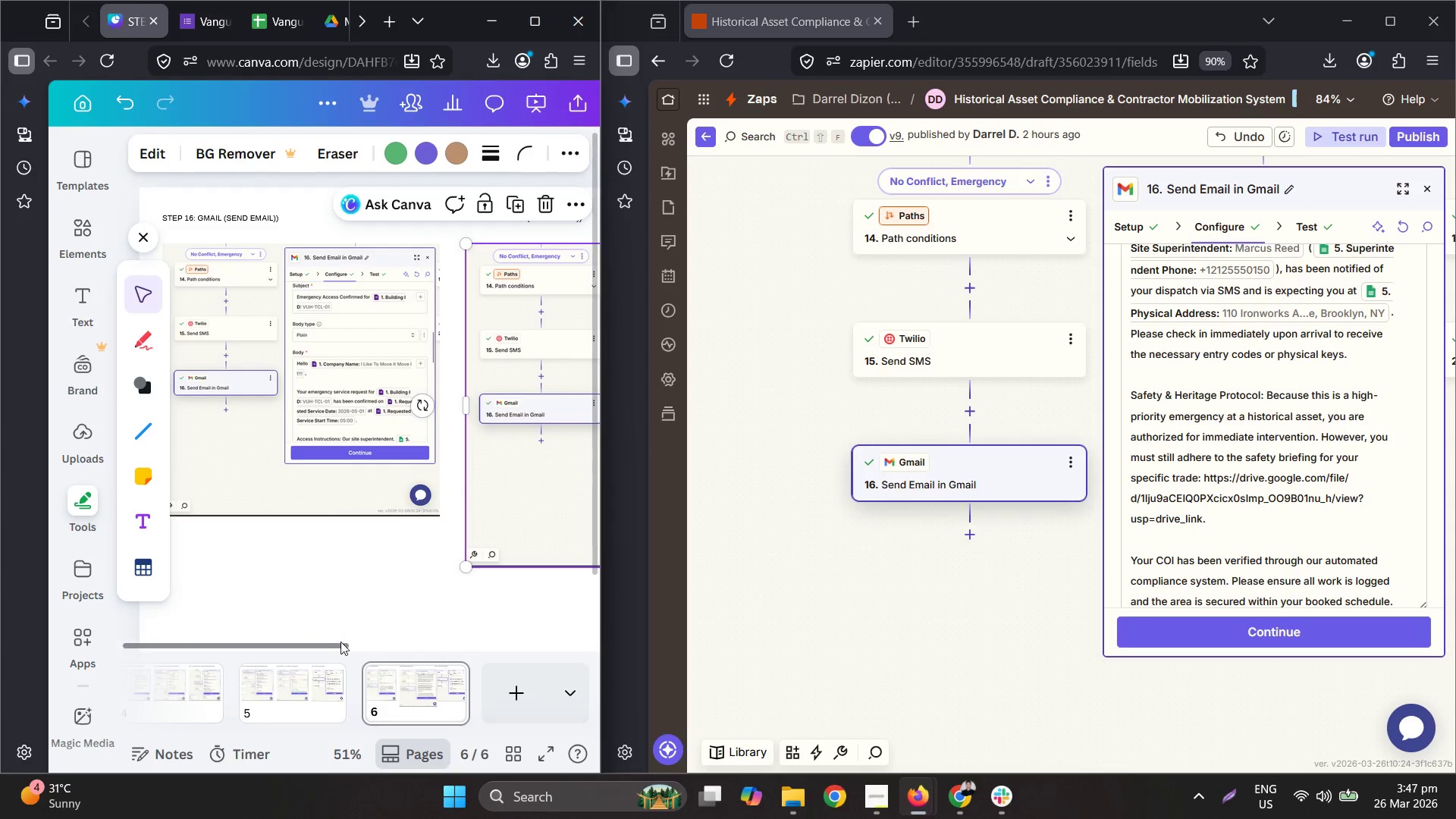 
left_click_drag(start_coordinate=[337, 643], to_coordinate=[475, 639])
 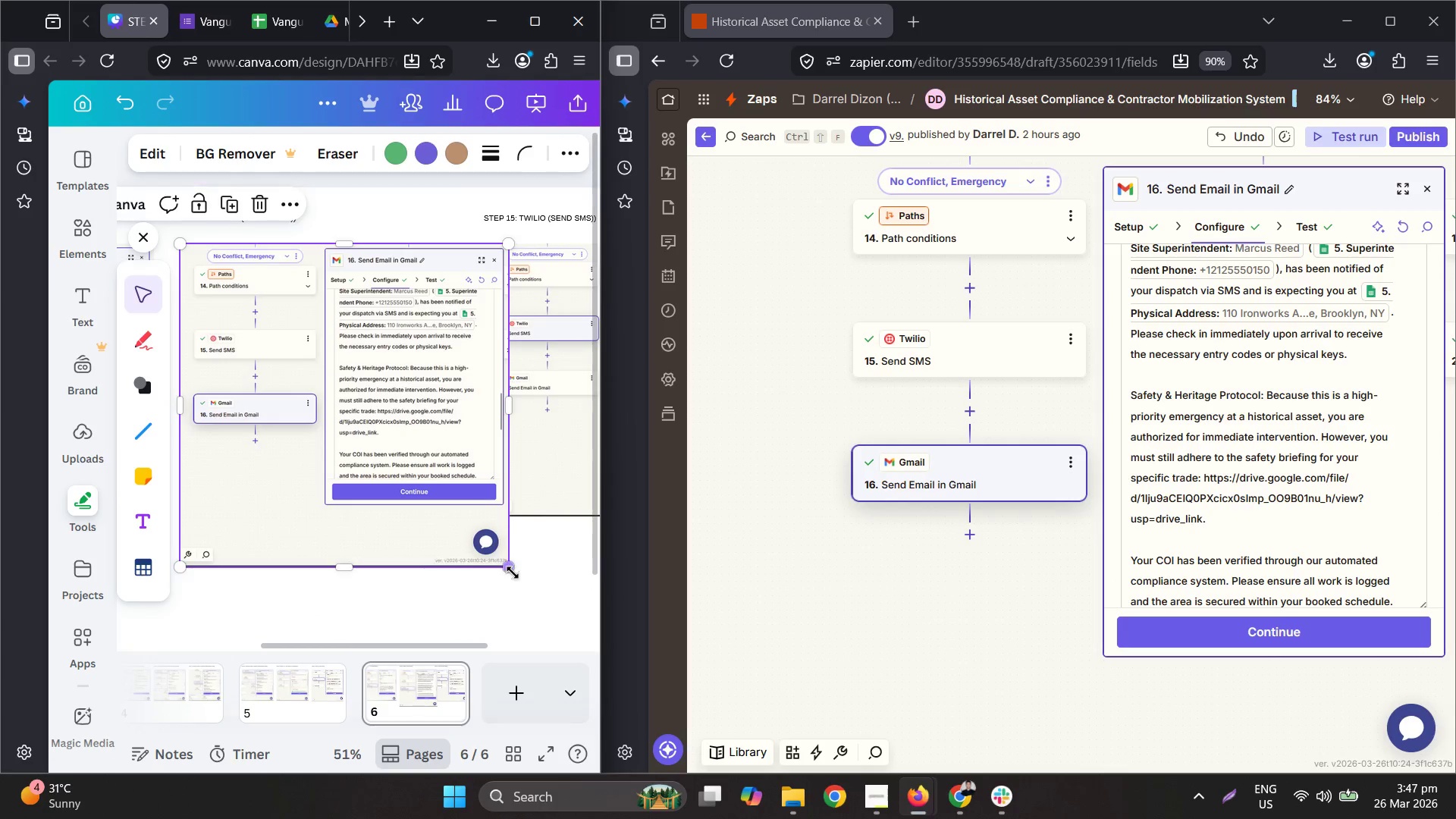 
left_click_drag(start_coordinate=[509, 570], to_coordinate=[450, 526])
 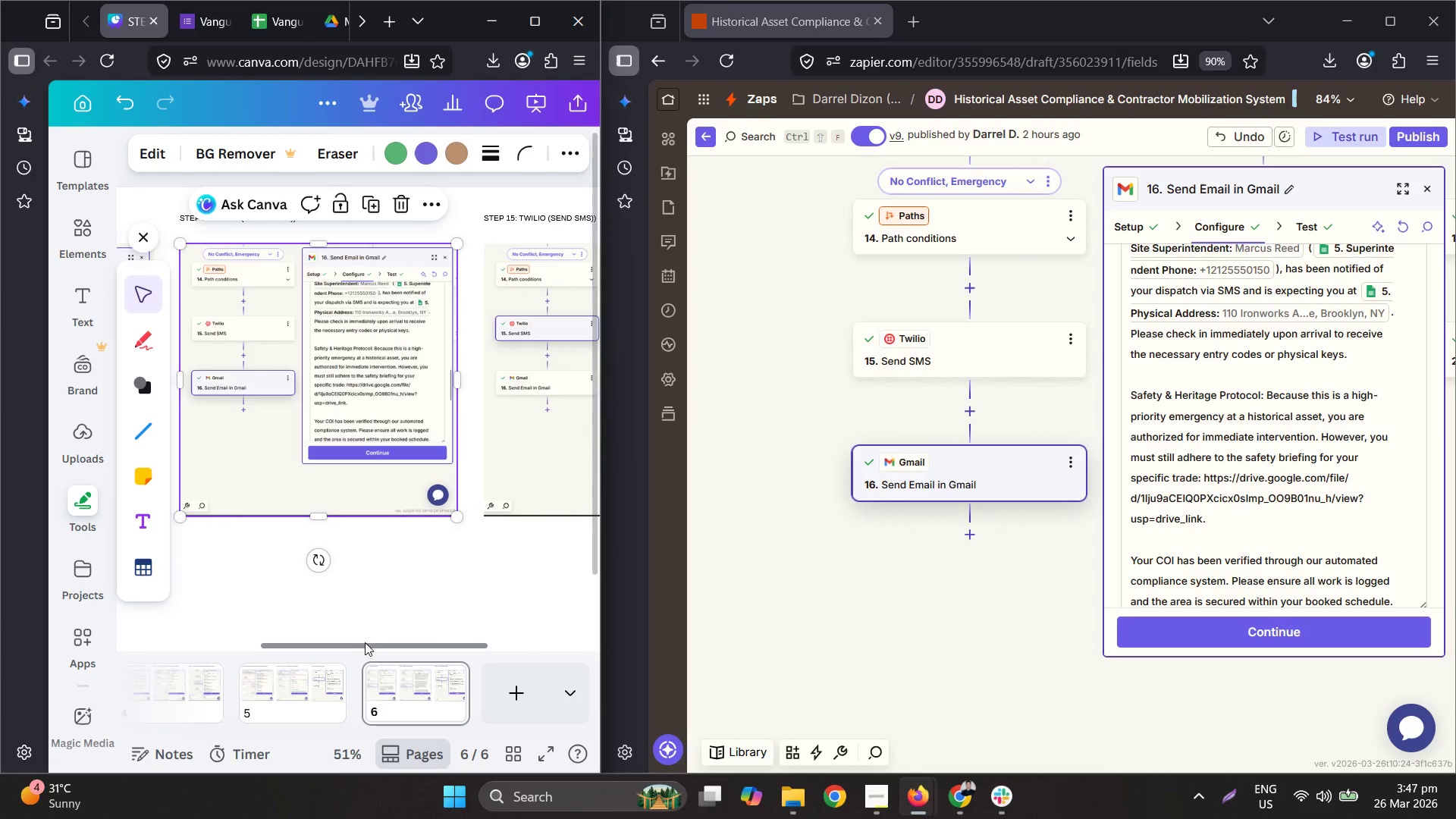 
left_click_drag(start_coordinate=[359, 644], to_coordinate=[452, 639])
 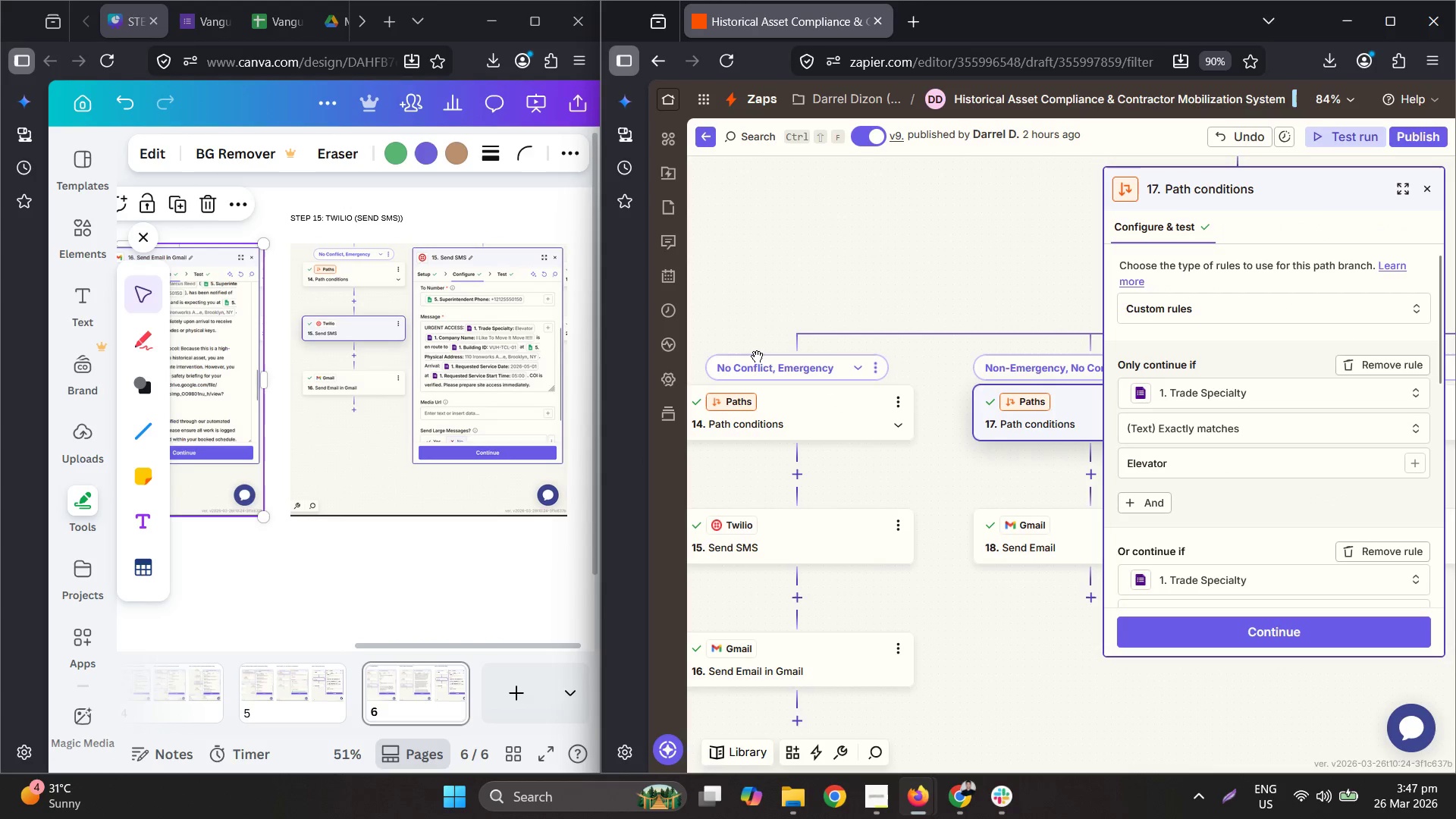 
wait(8.03)
 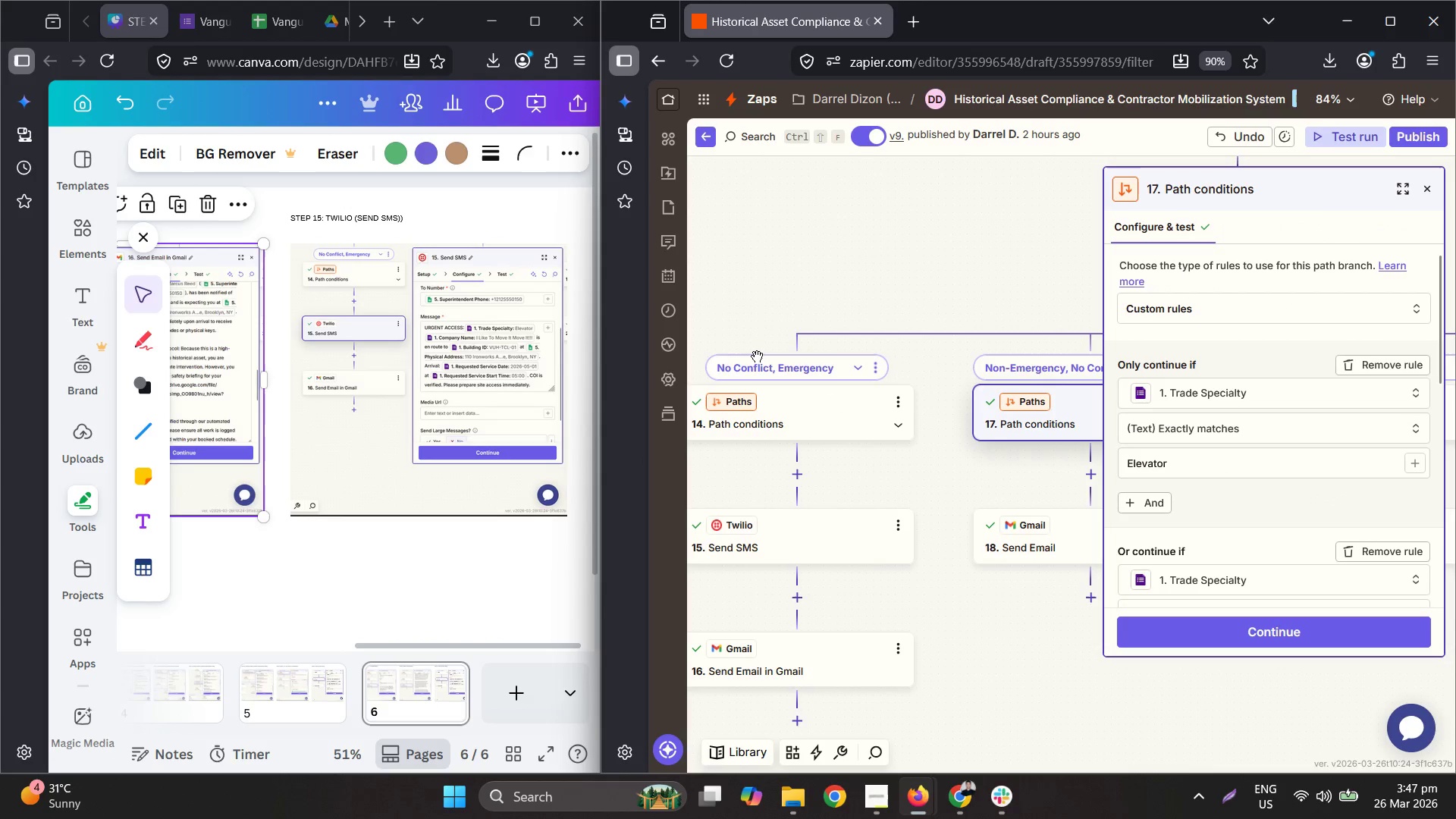 
scroll: coordinate [1276, 453], scroll_direction: down, amount: 1.0
 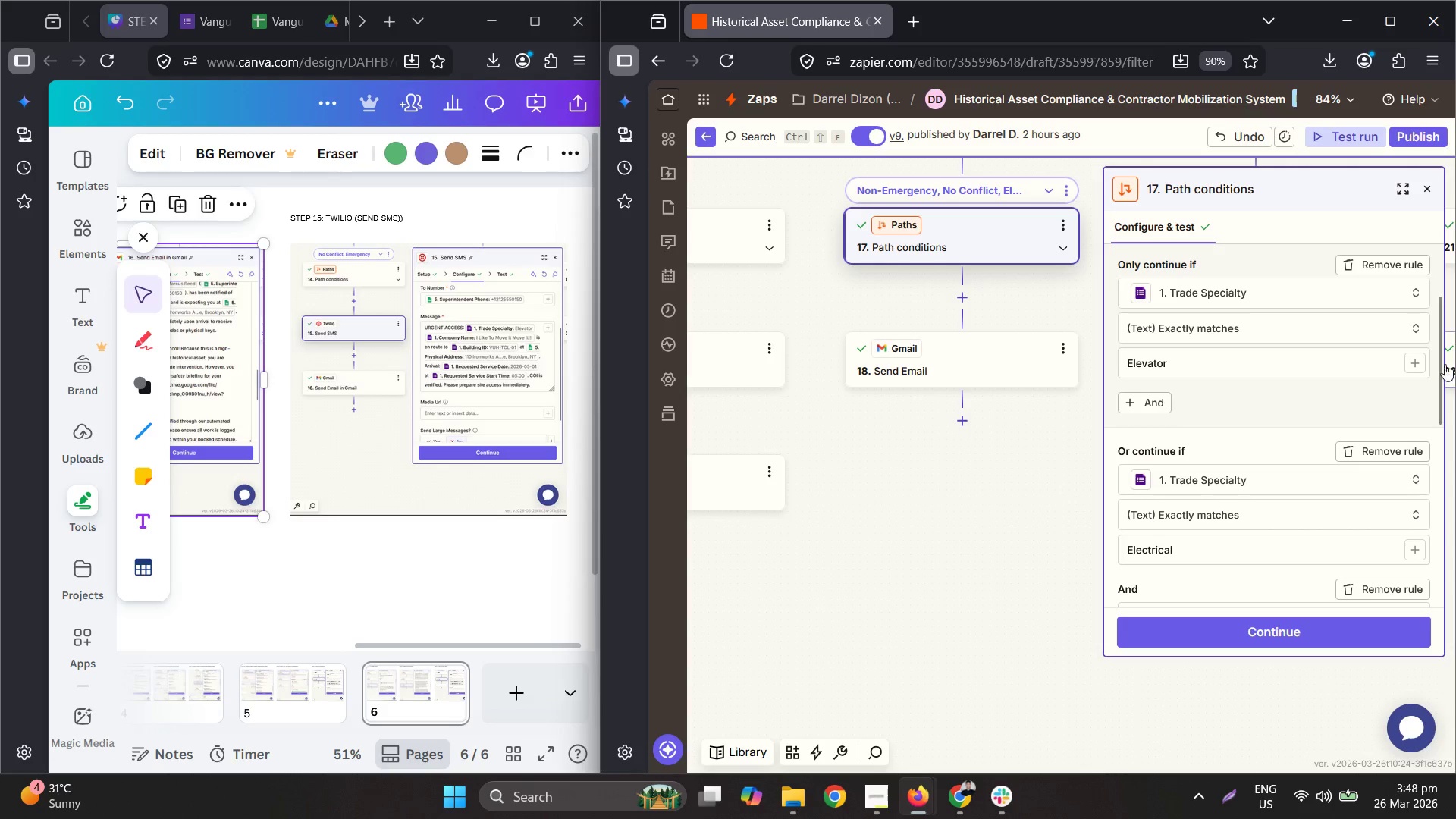 
left_click_drag(start_coordinate=[1439, 358], to_coordinate=[1445, 361])
 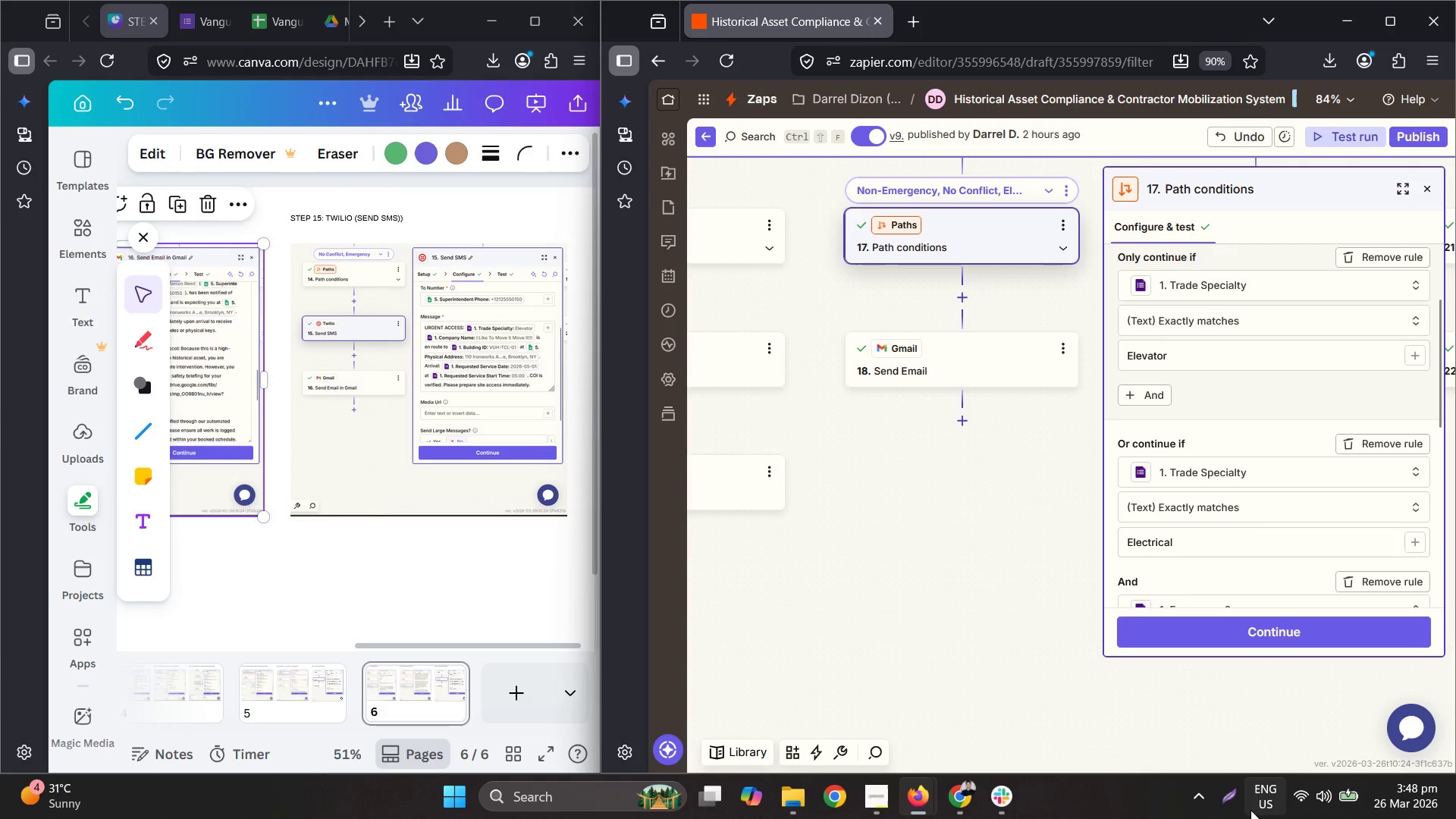 
left_click([1230, 805])
 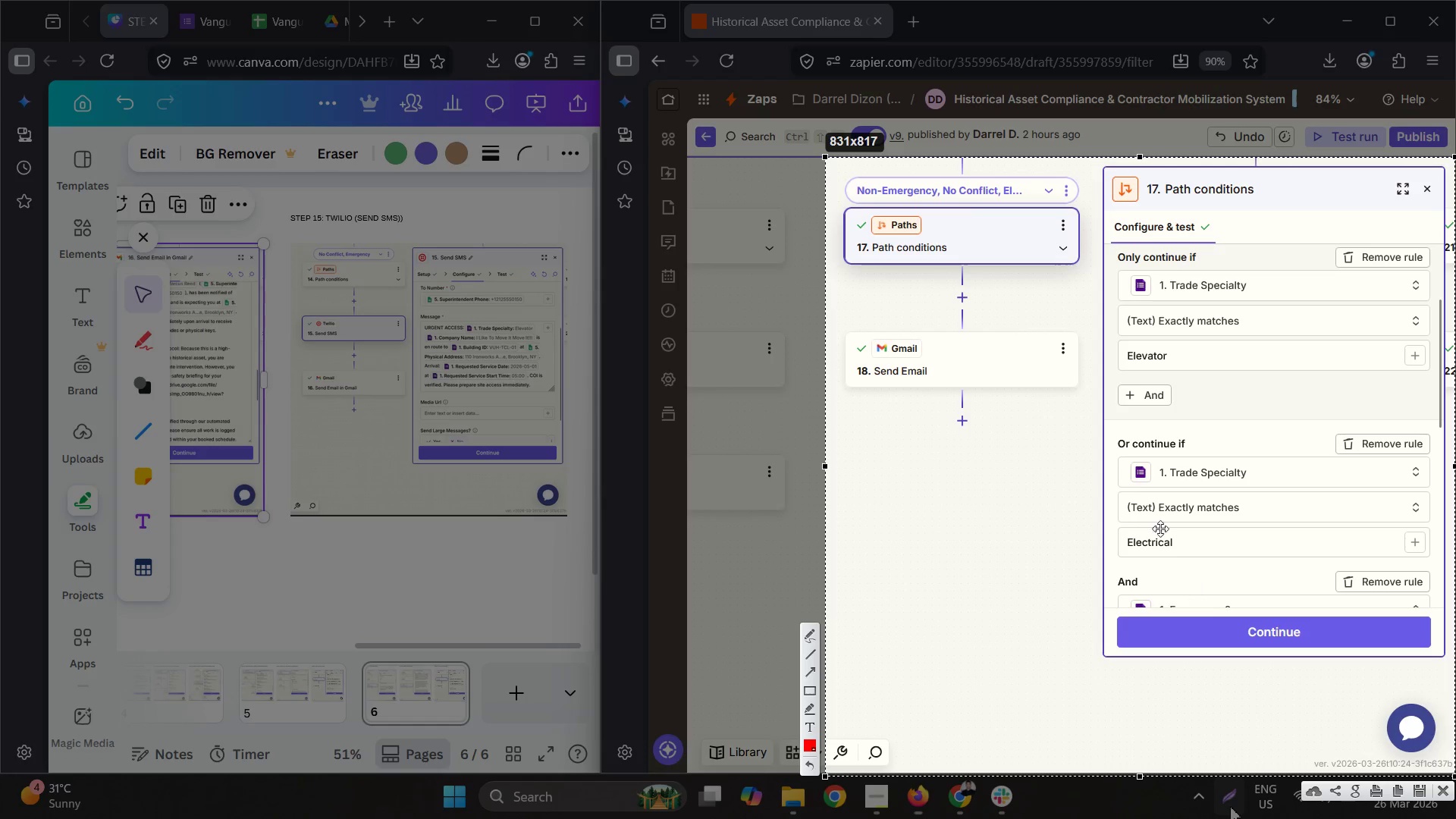 
right_click([1133, 484])
 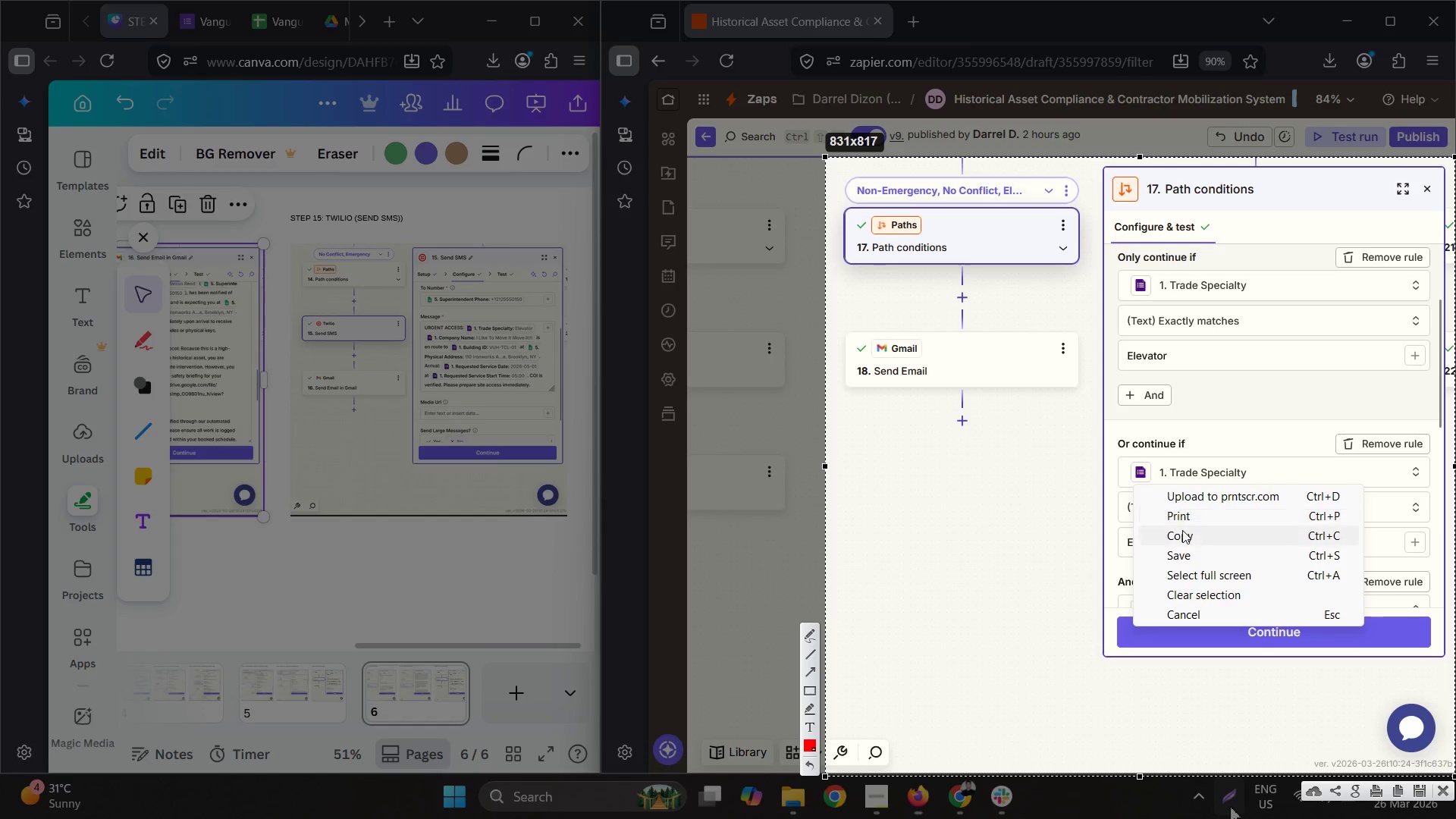 
left_click([1183, 530])
 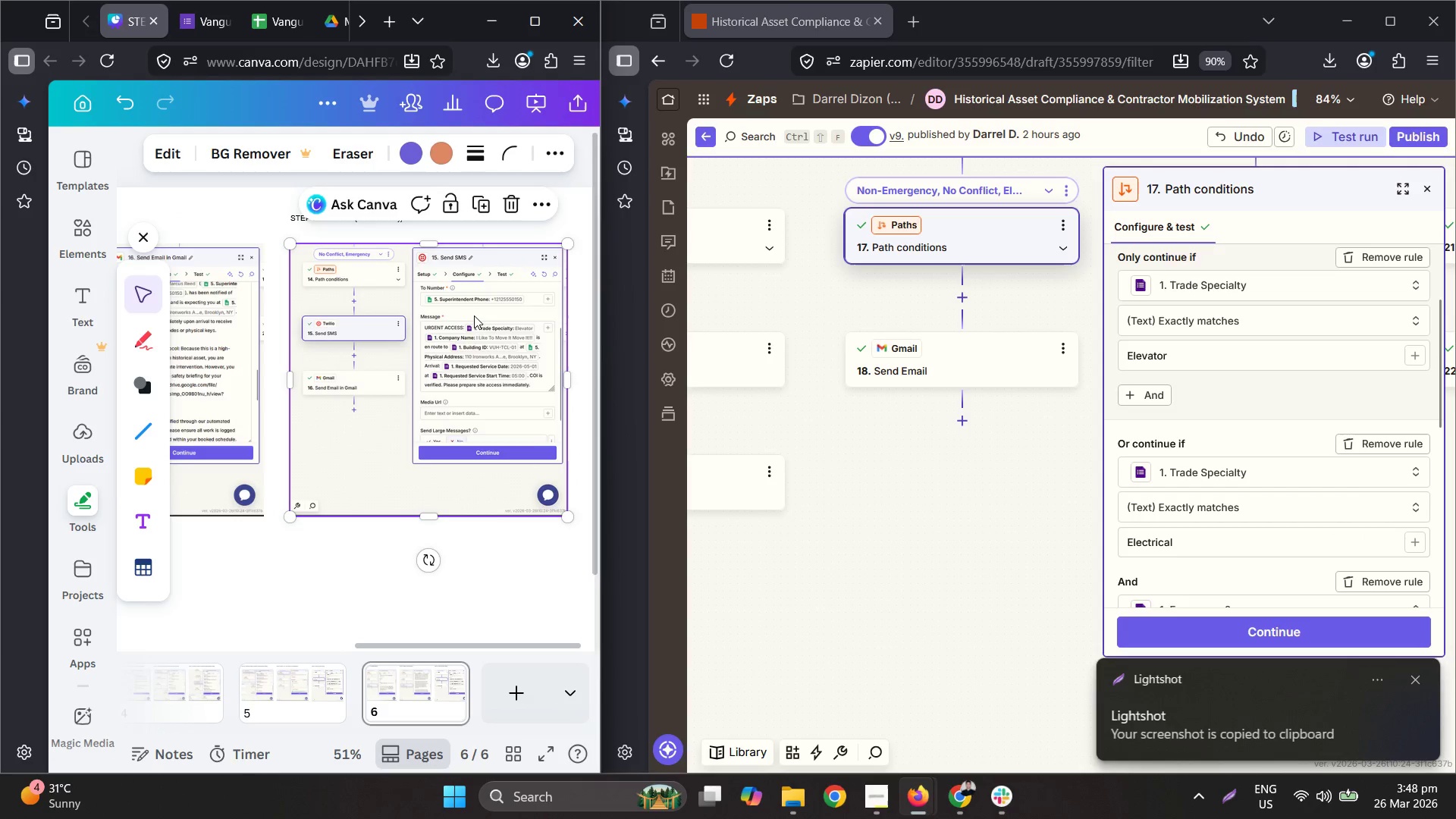 
key(Delete)
 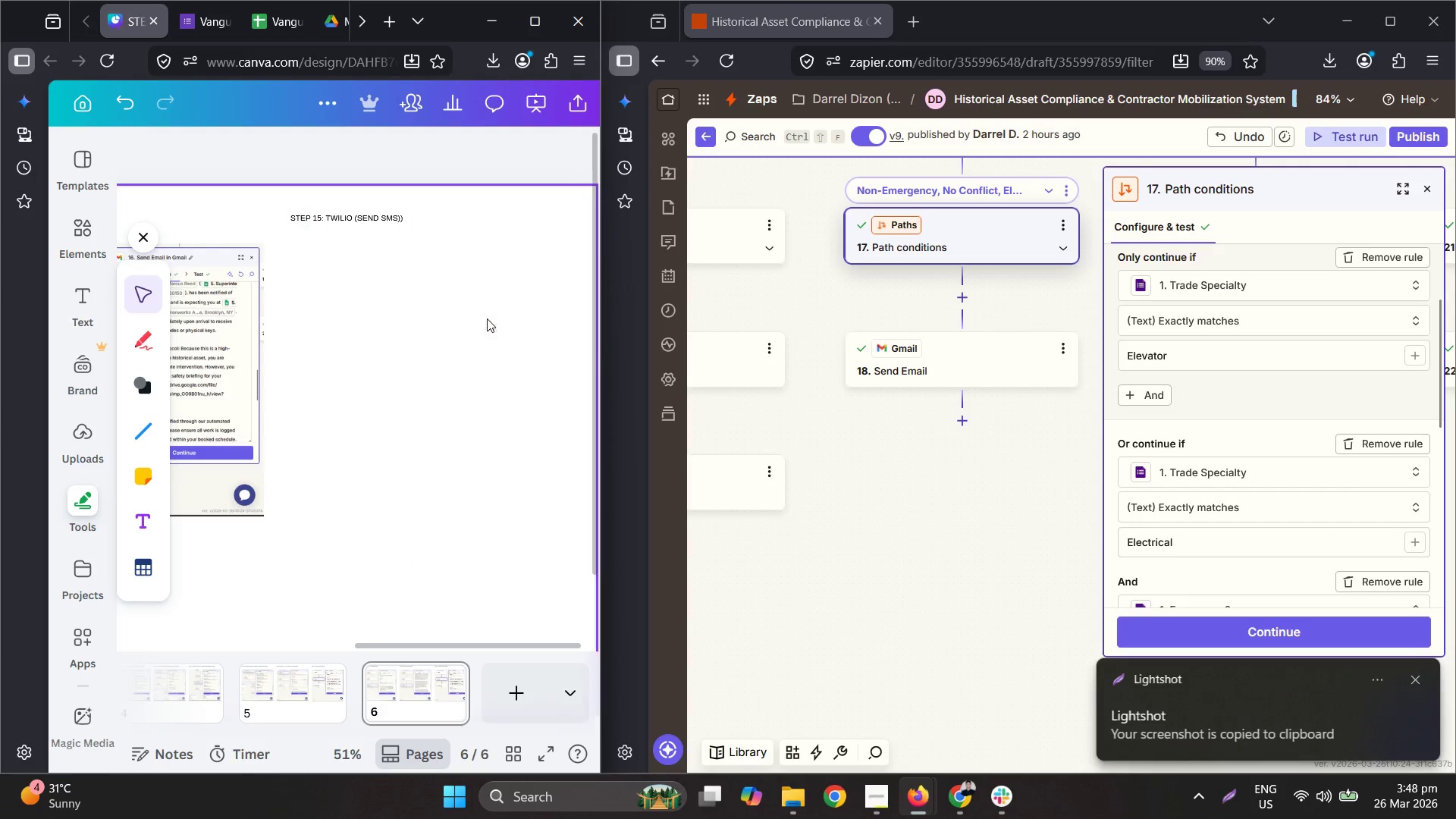 
key(Control+ControlLeft)
 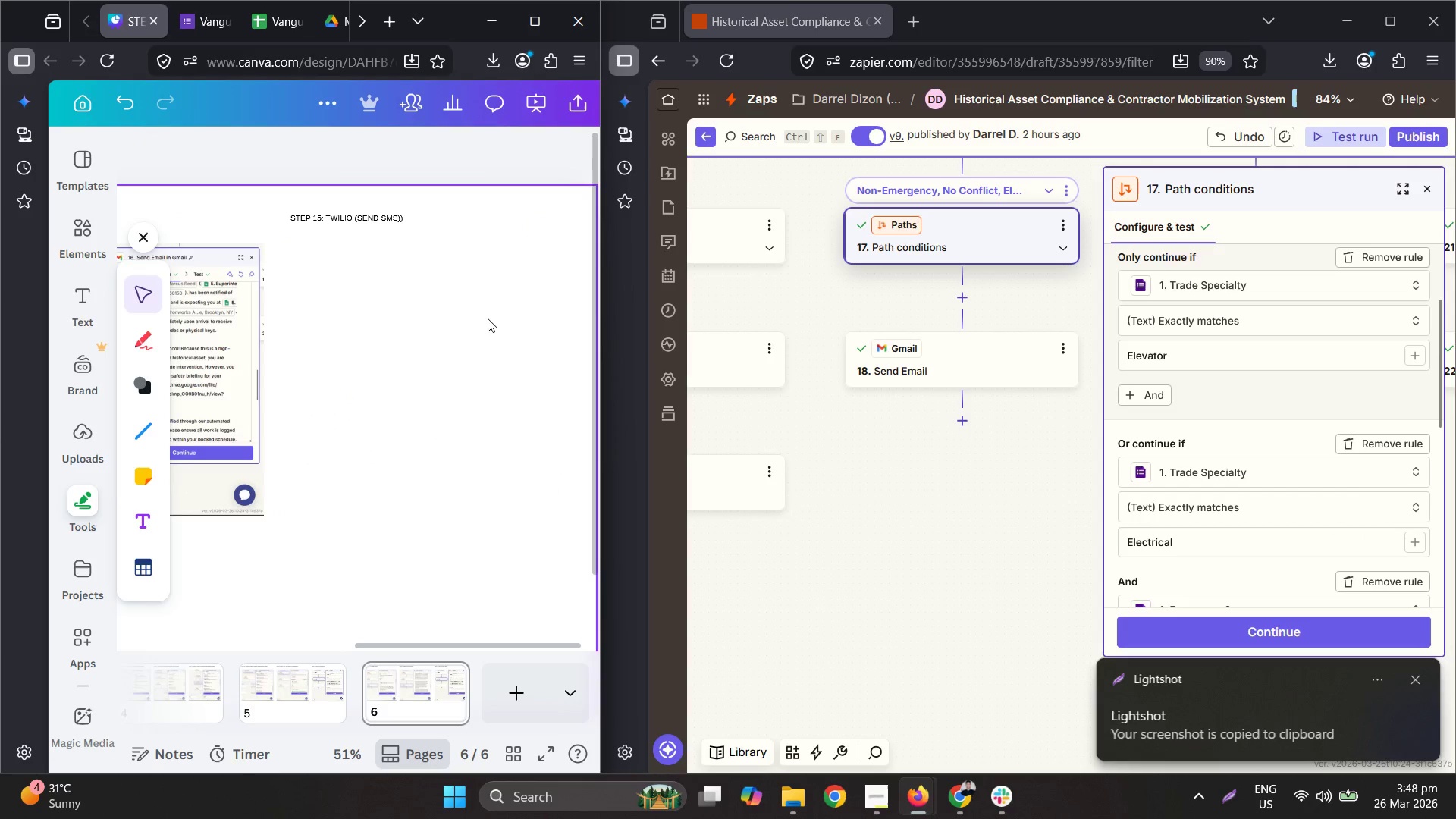 
key(Control+V)
 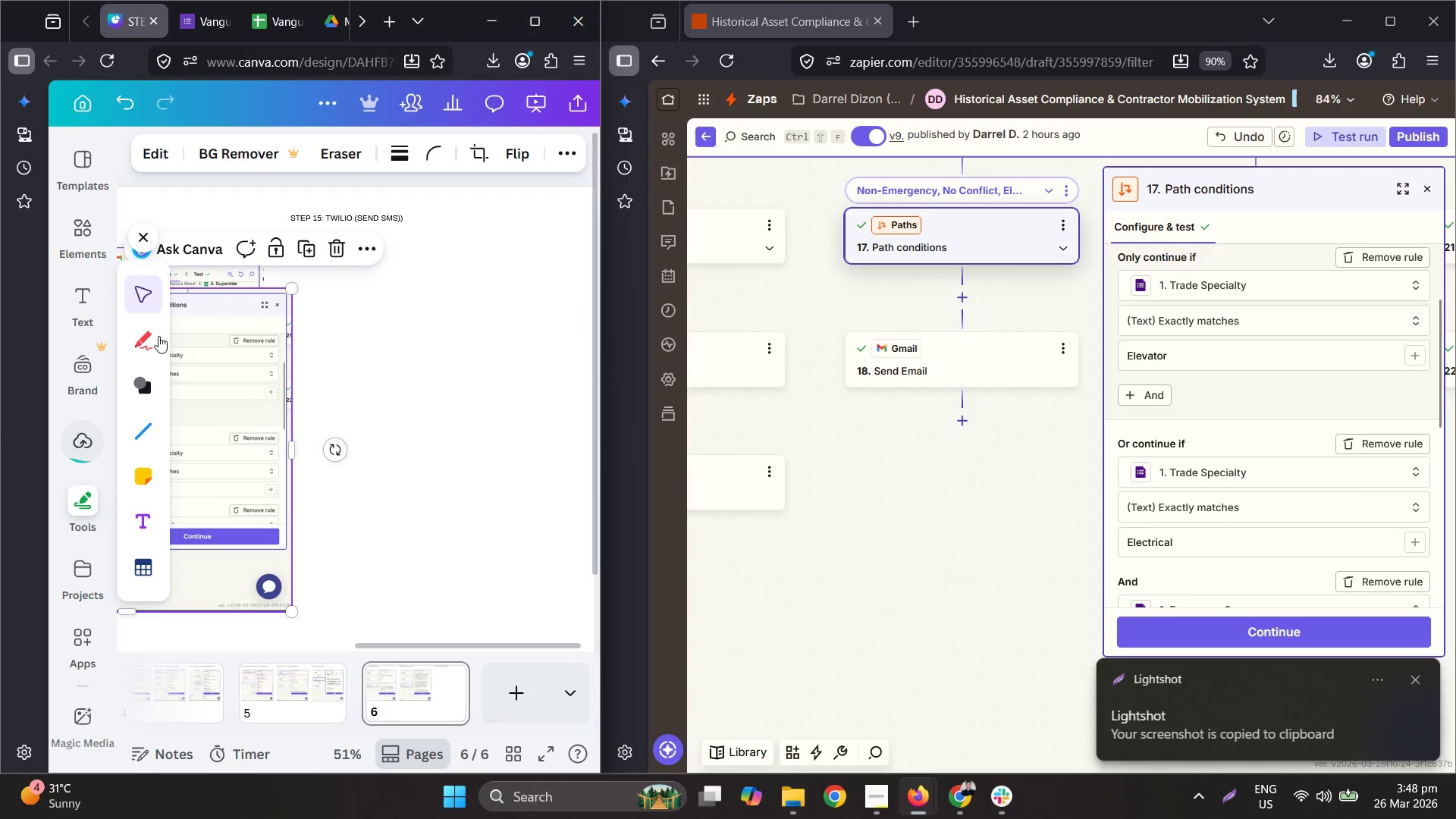 
left_click_drag(start_coordinate=[240, 352], to_coordinate=[544, 301])
 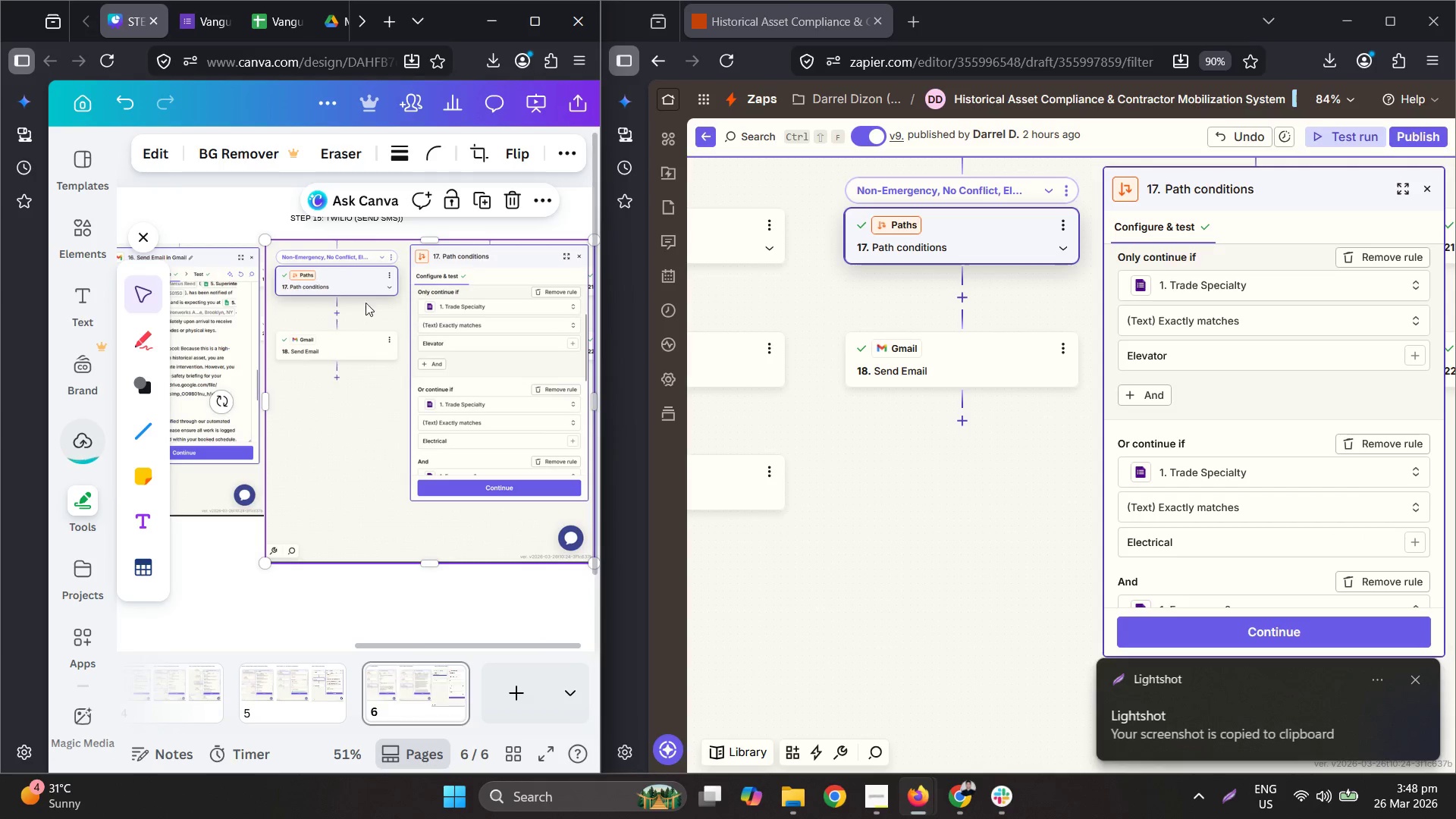 
left_click_drag(start_coordinate=[354, 298], to_coordinate=[375, 304])
 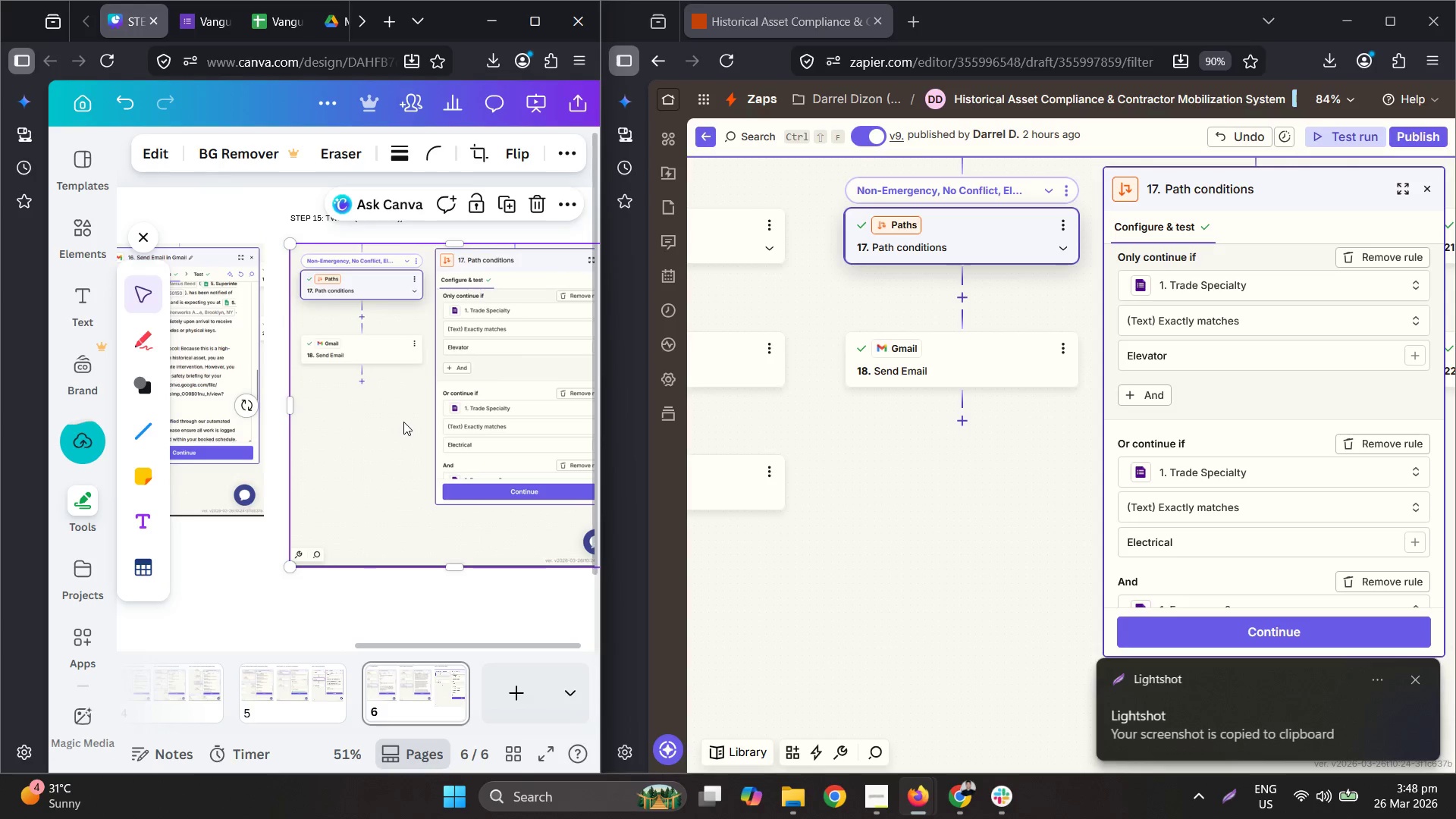 
hold_key(key=ControlLeft, duration=0.42)
scroll: coordinate [403, 420], scroll_direction: down, amount: 1.0
 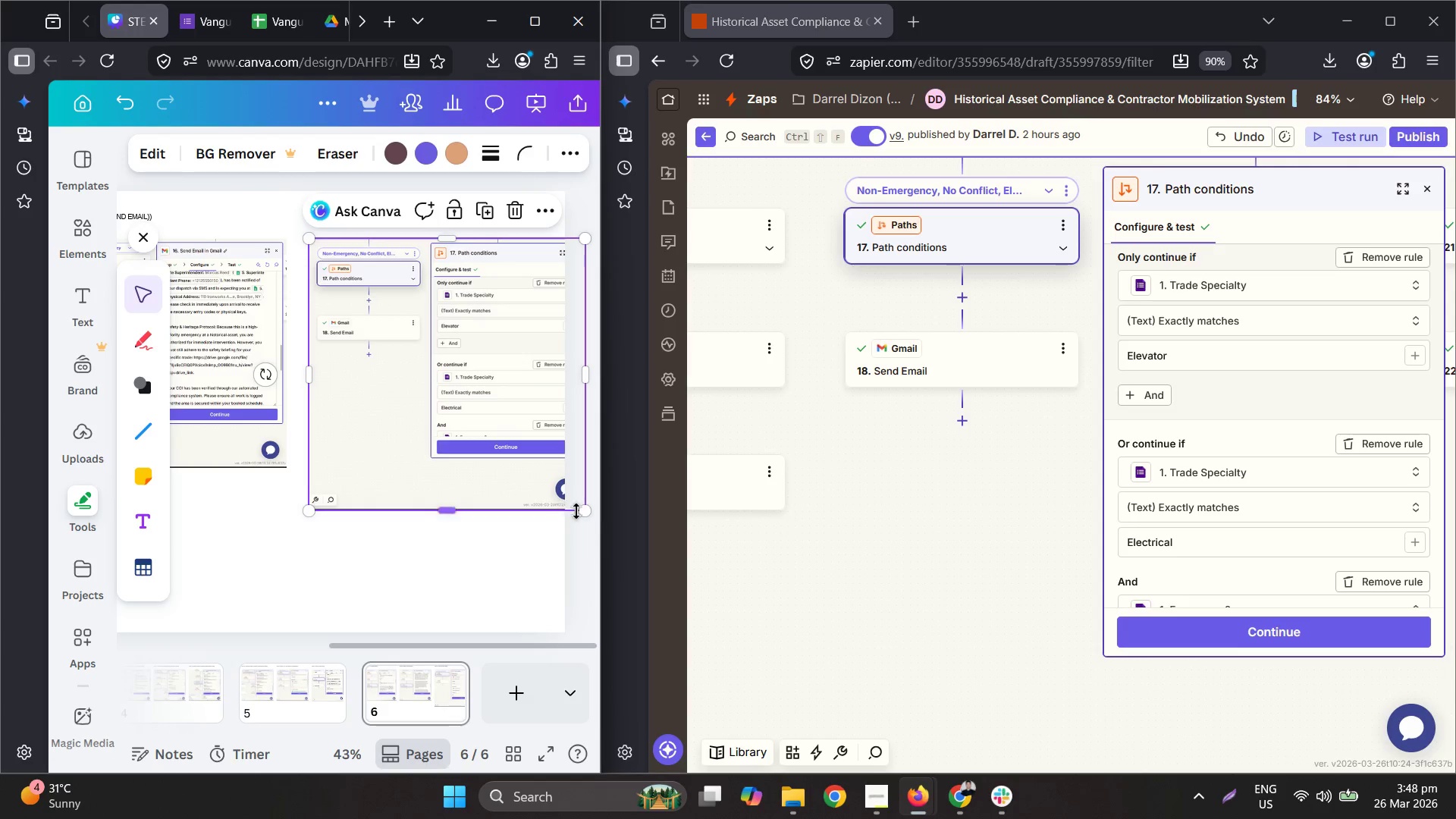 
left_click_drag(start_coordinate=[584, 513], to_coordinate=[532, 490])
 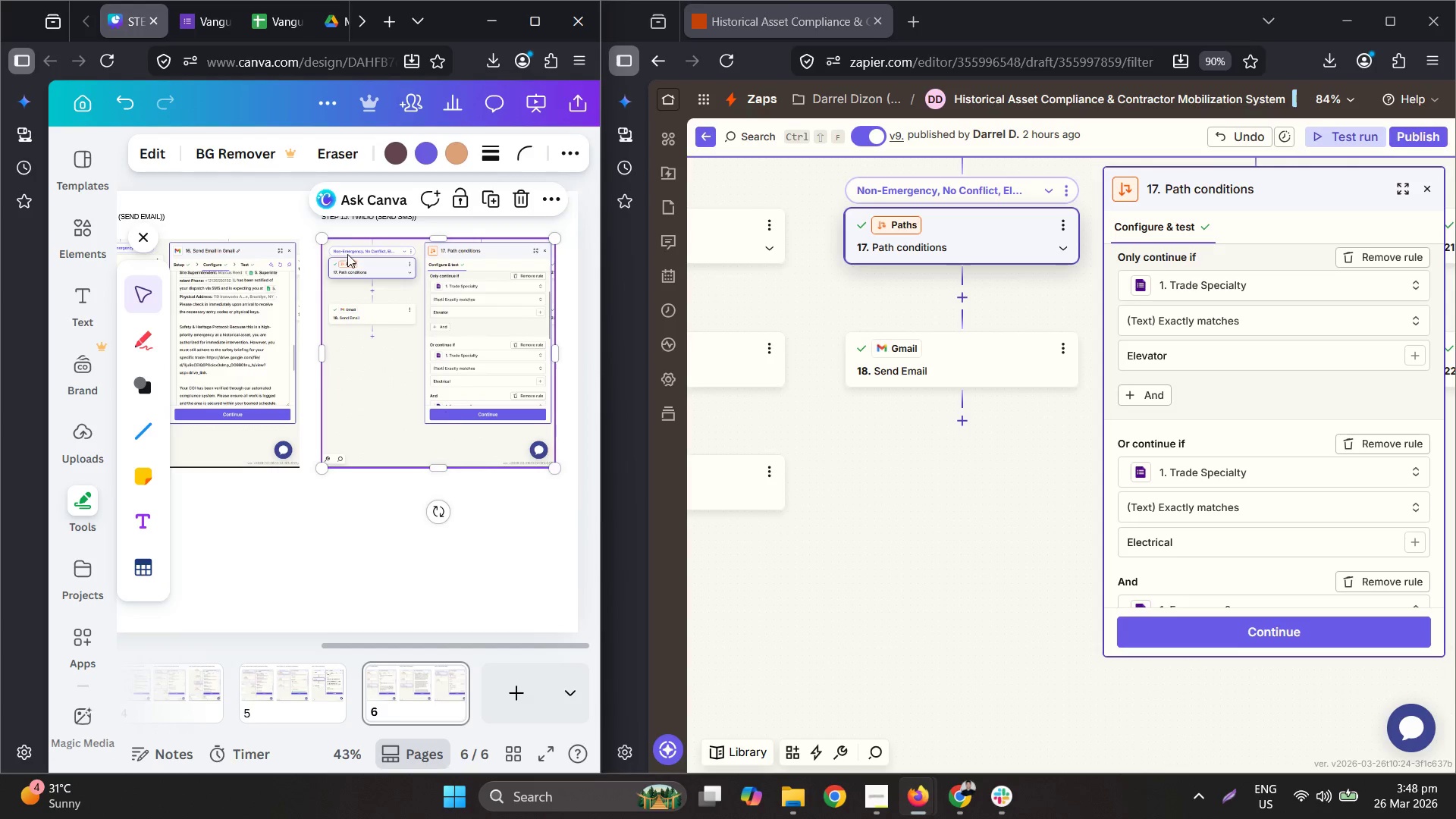 
hold_key(key=ControlLeft, duration=0.55)
scroll: coordinate [348, 237], scroll_direction: up, amount: 3.0
 